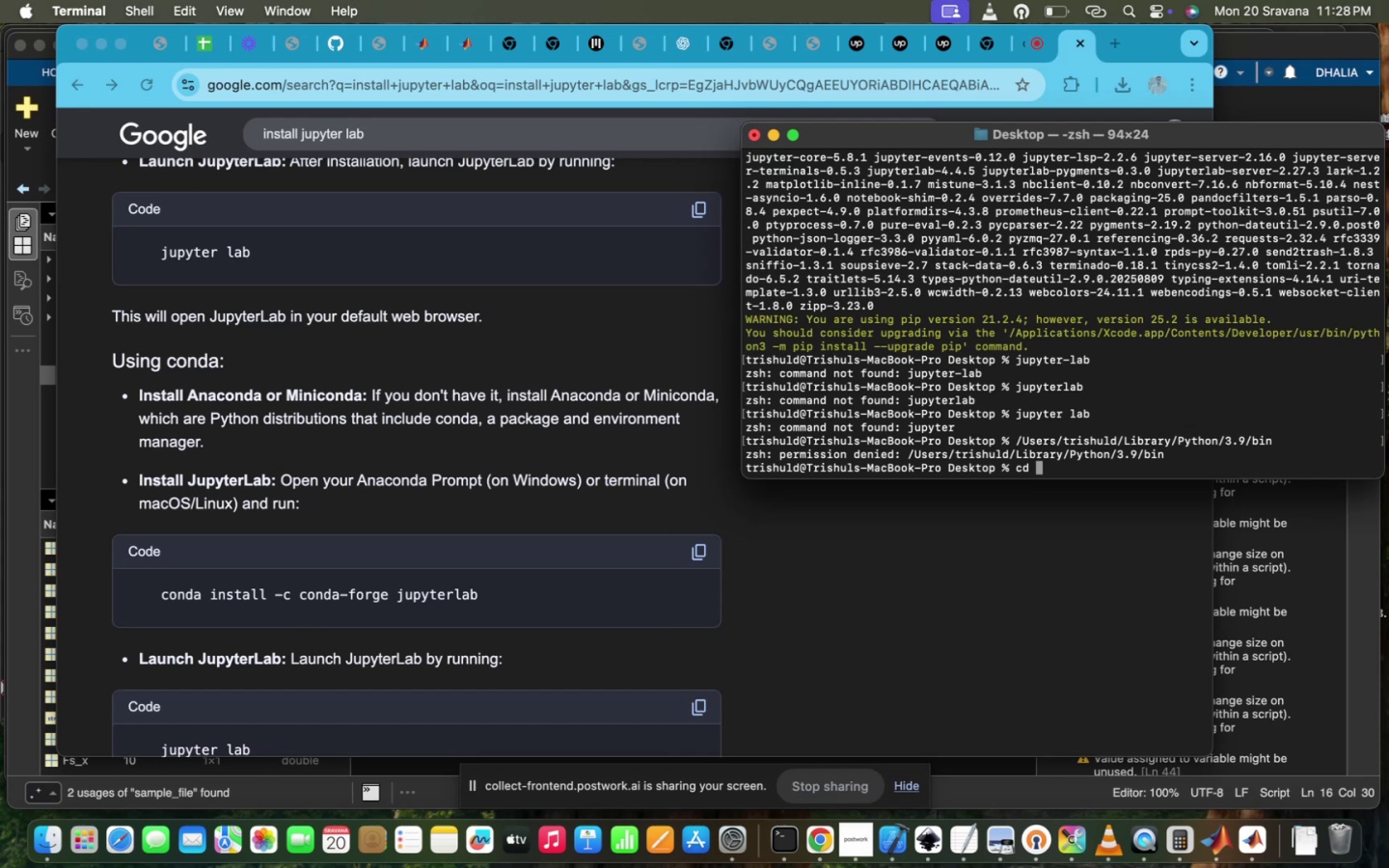 
key(Meta+V)
 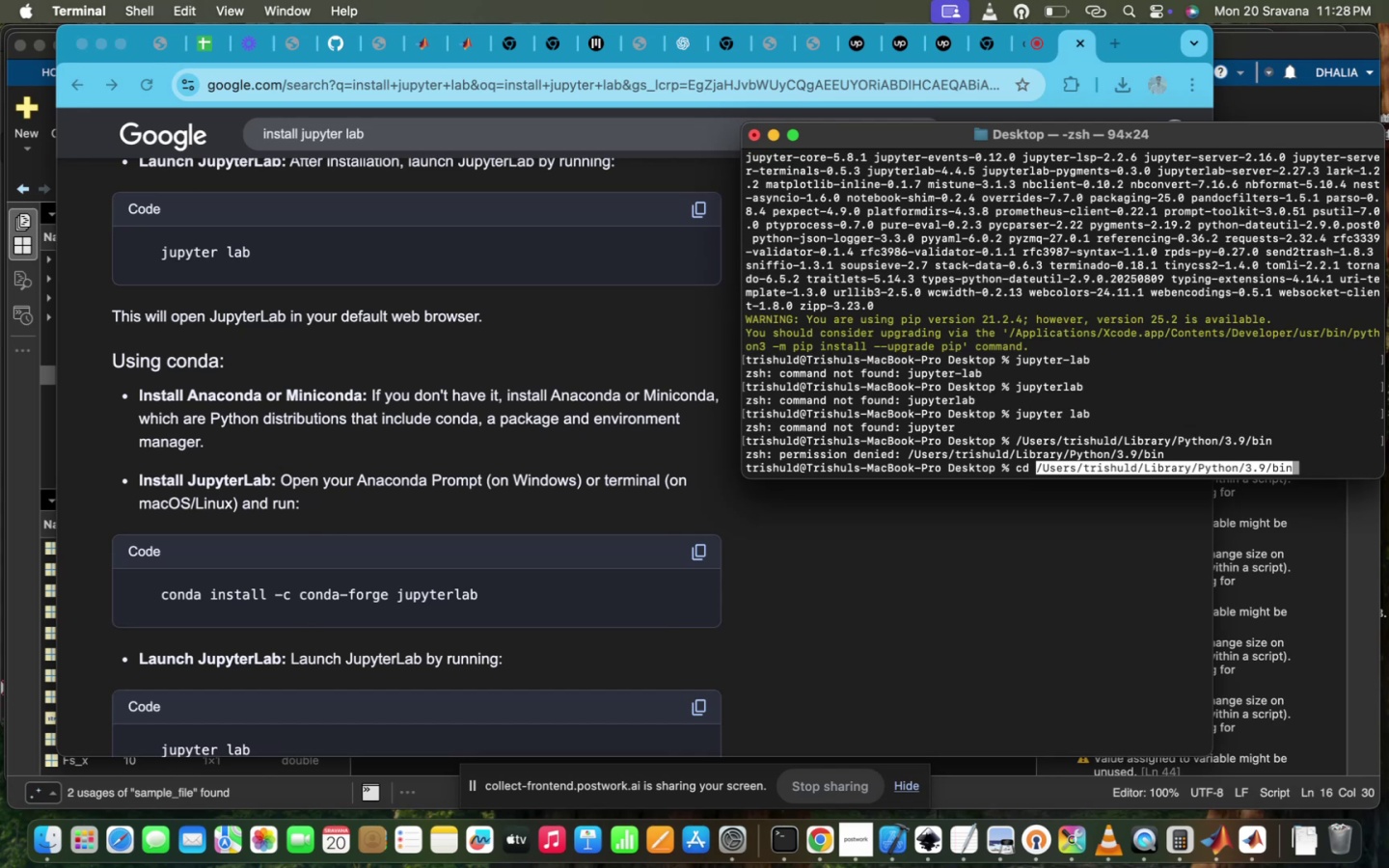 
key(Enter)
 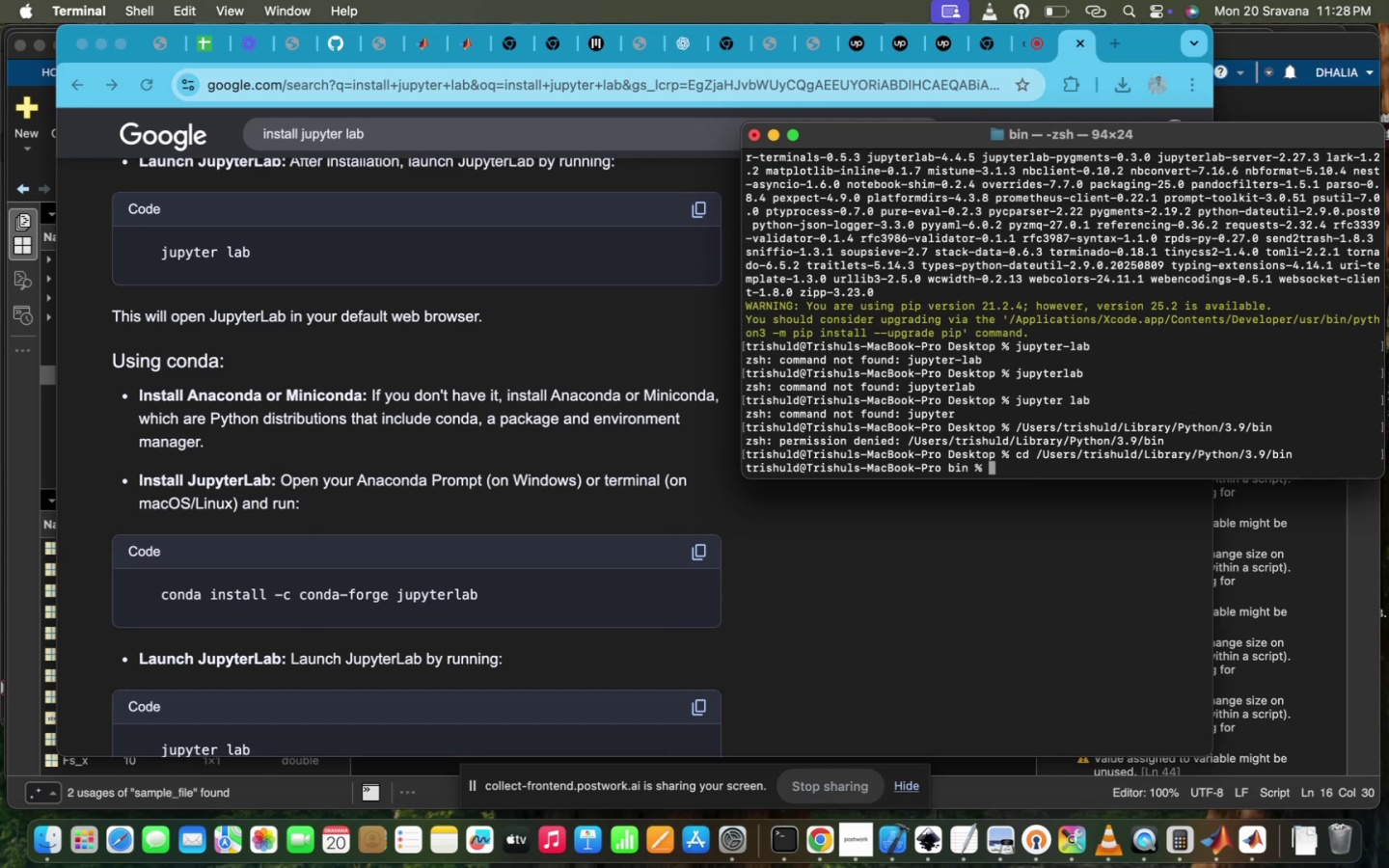 
key(ArrowUp)
 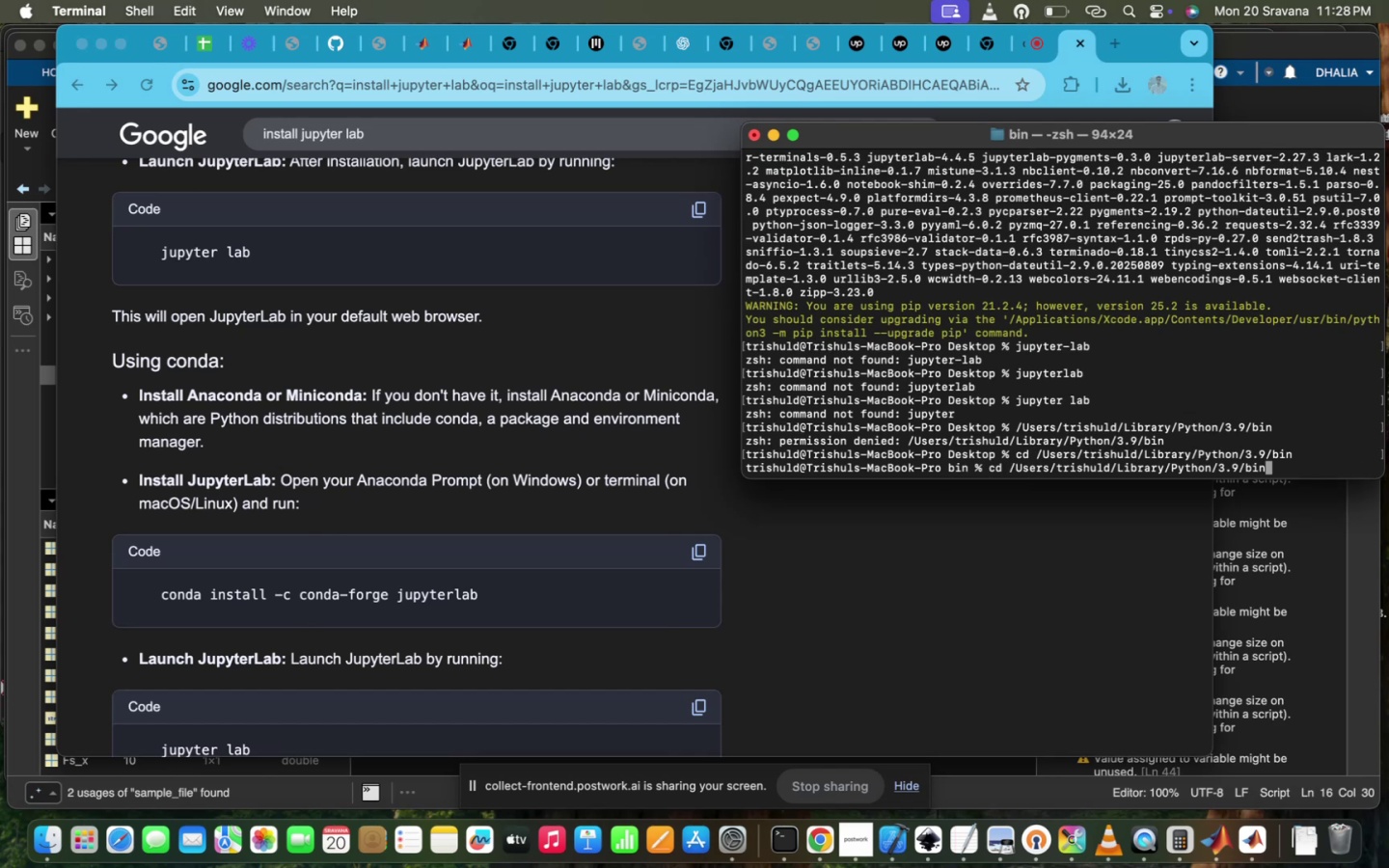 
key(ArrowUp)
 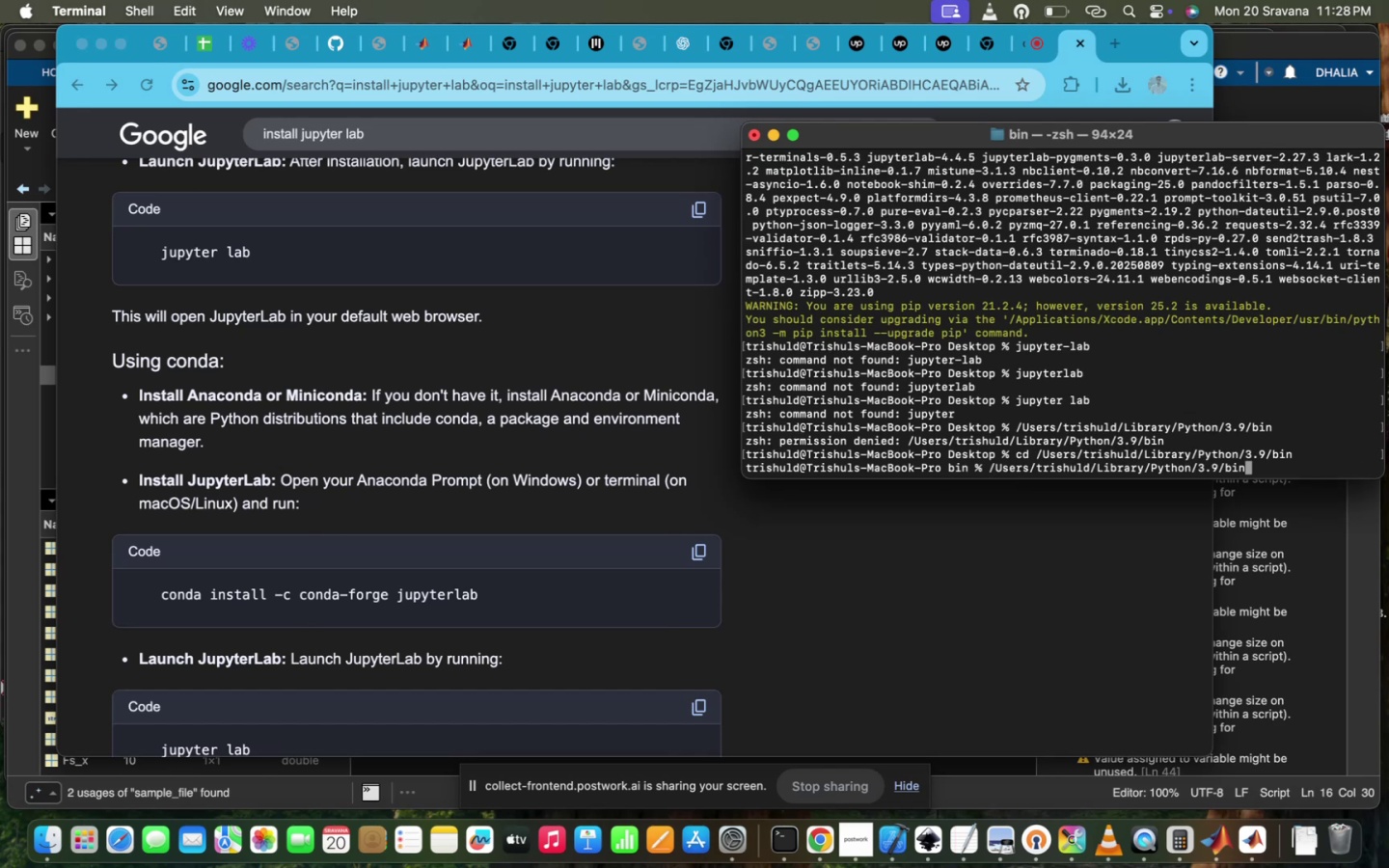 
key(ArrowUp)
 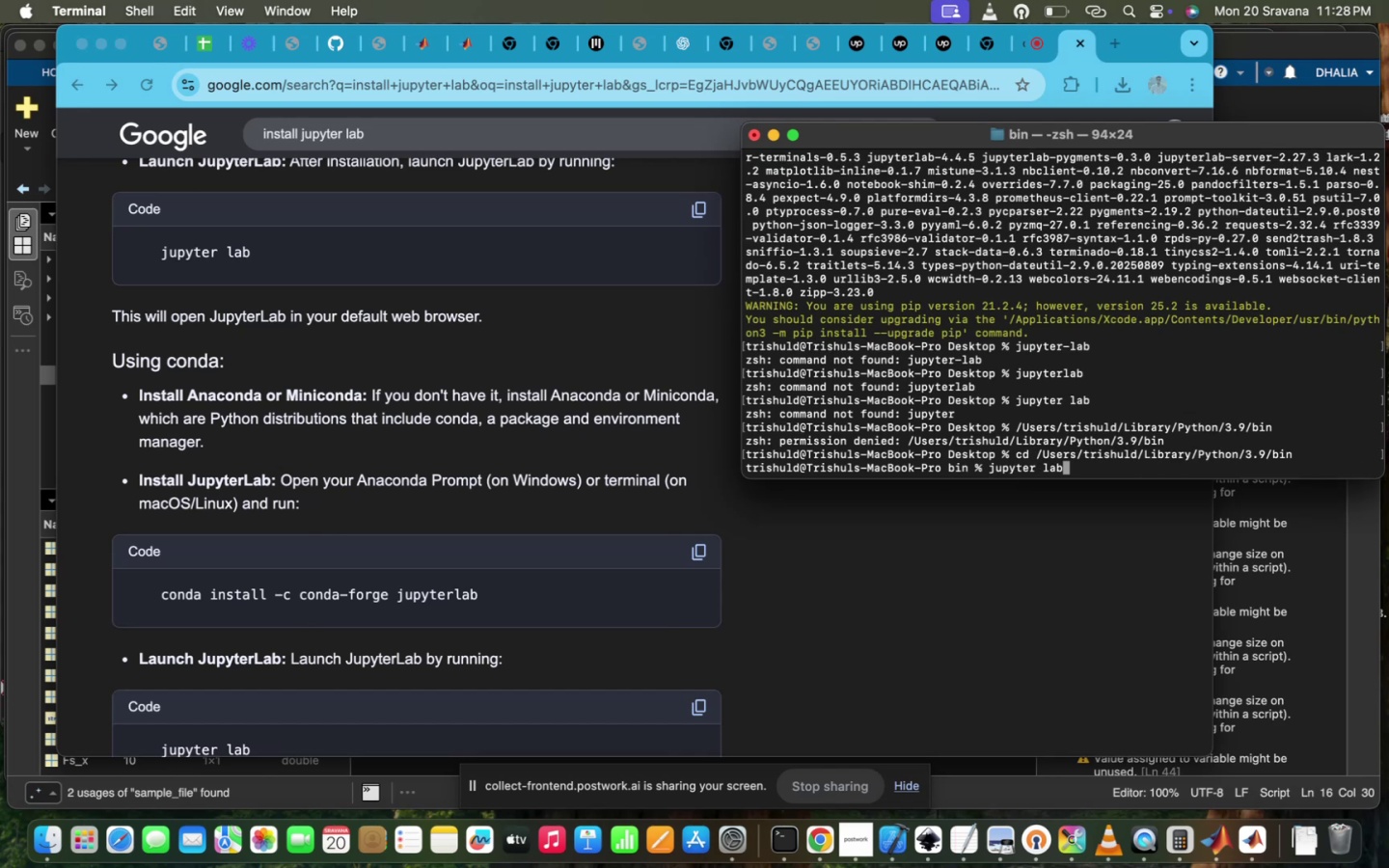 
key(Enter)
 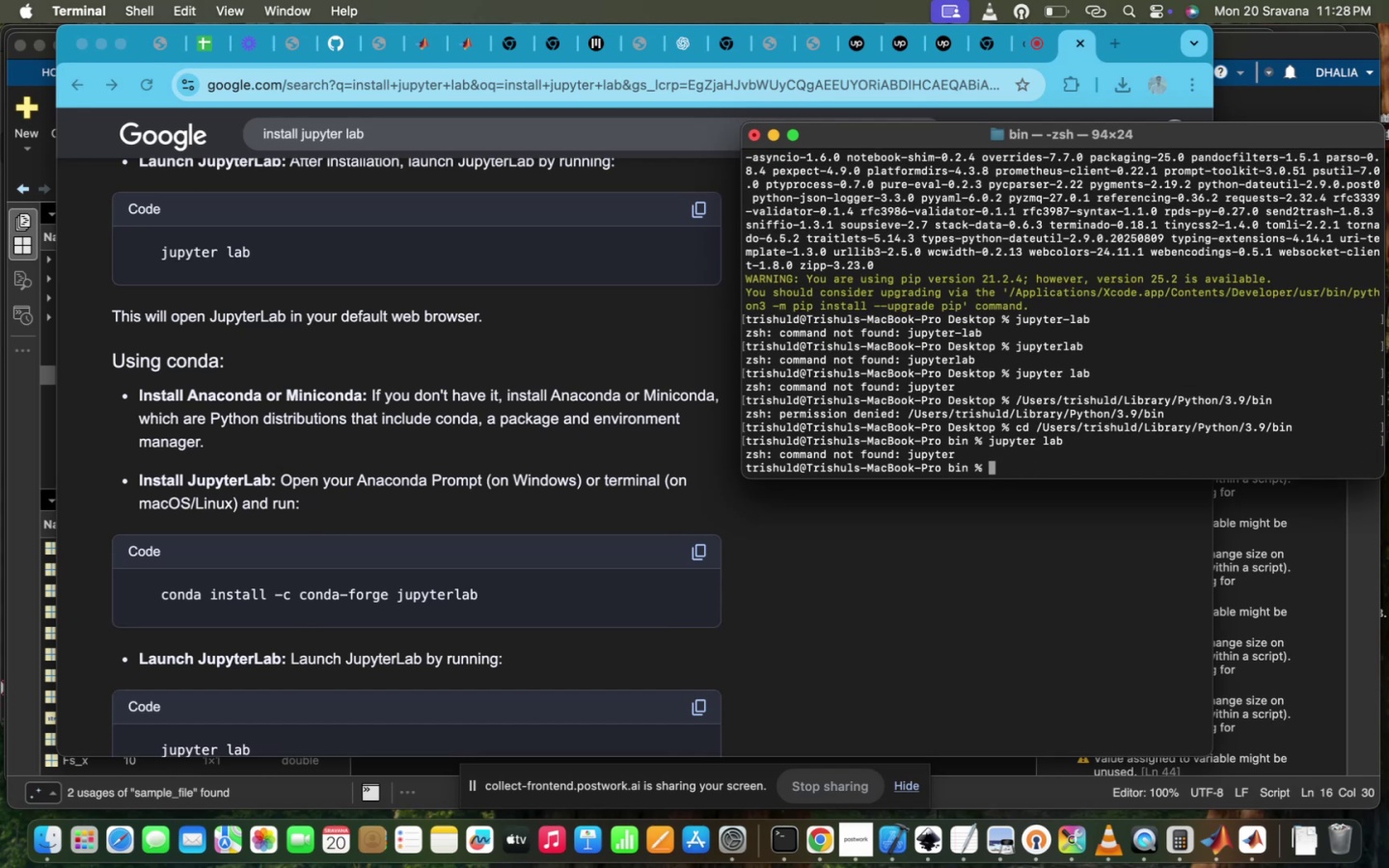 
key(J)
 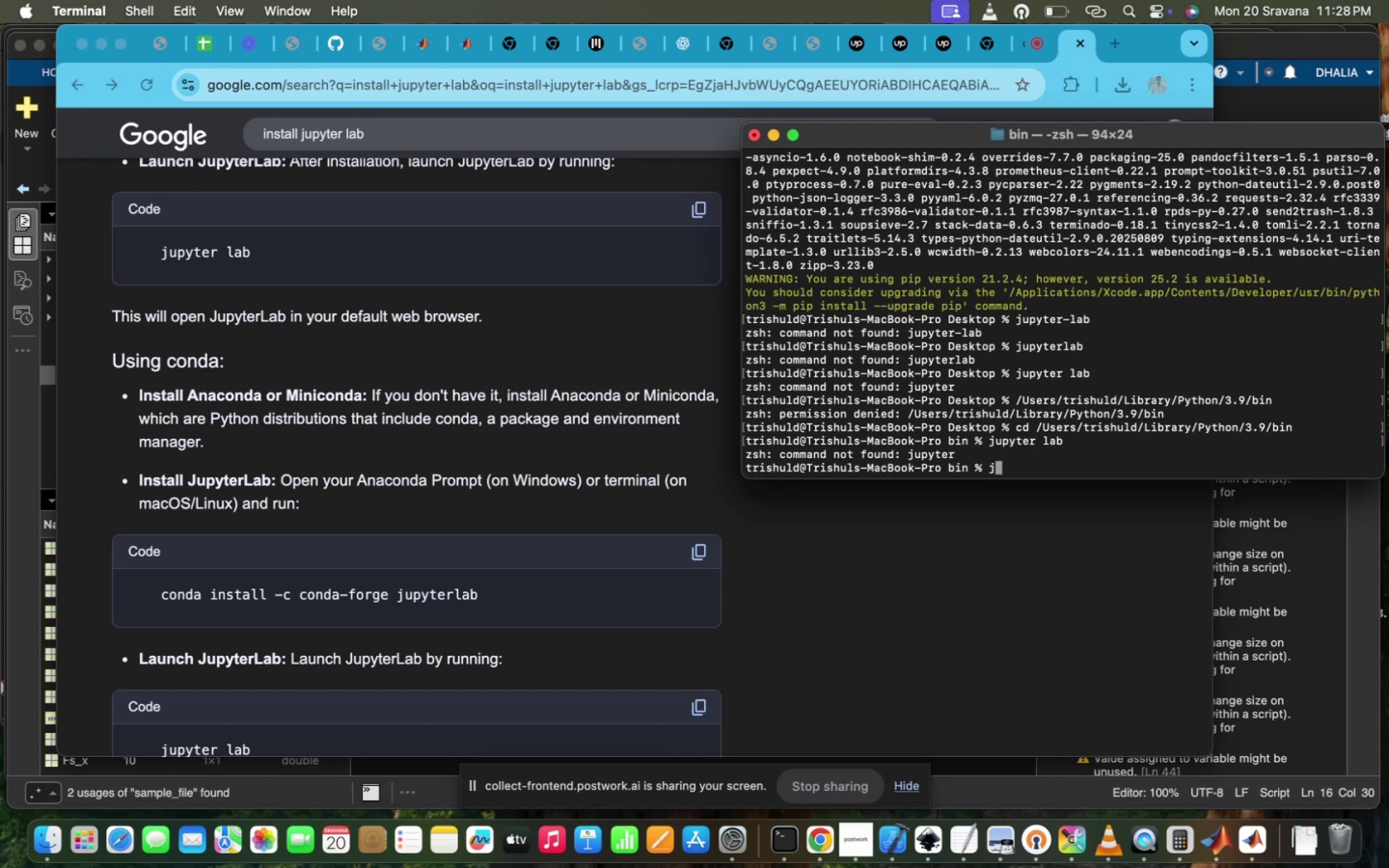 
key(Tab)
 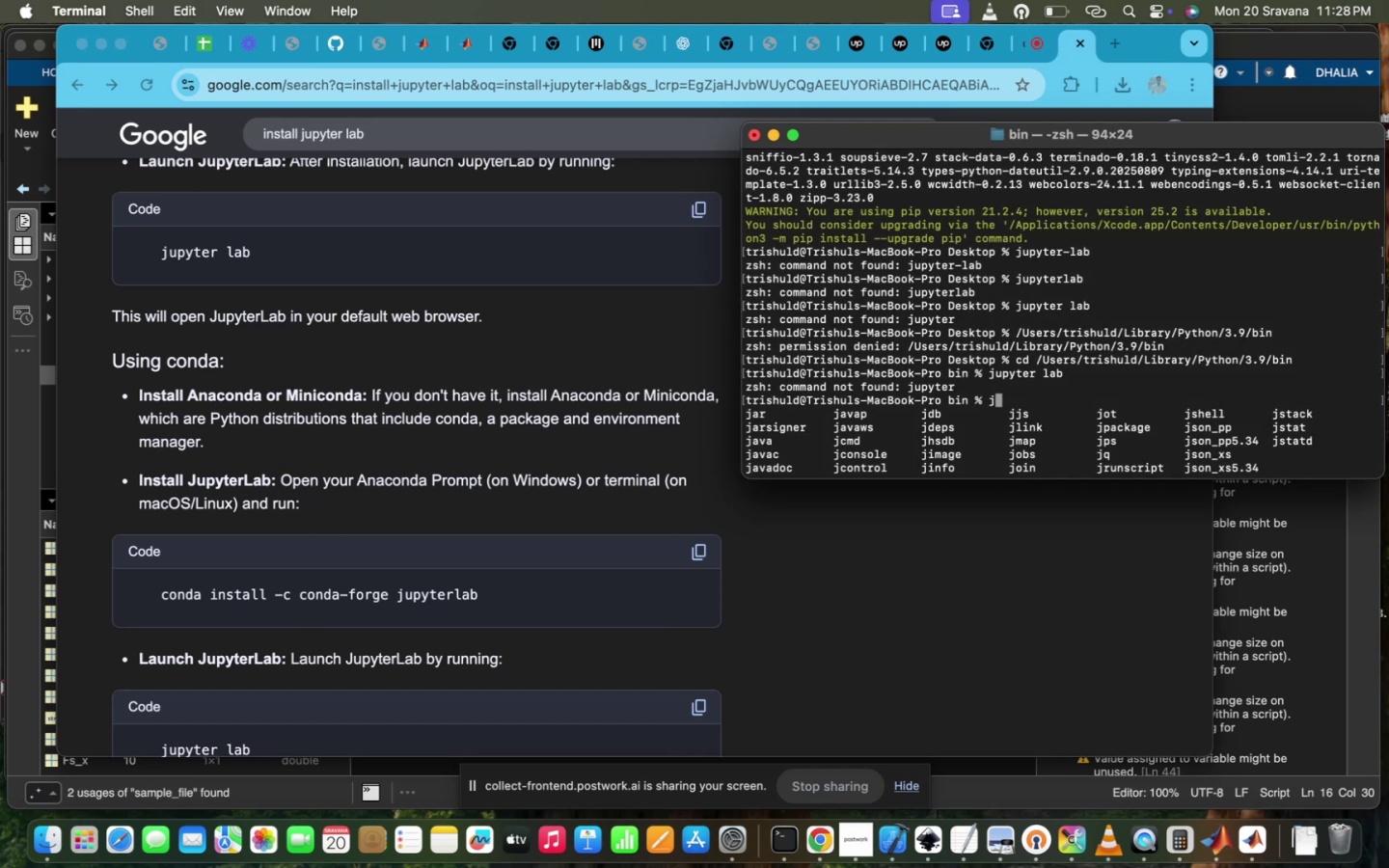 
key(U)
 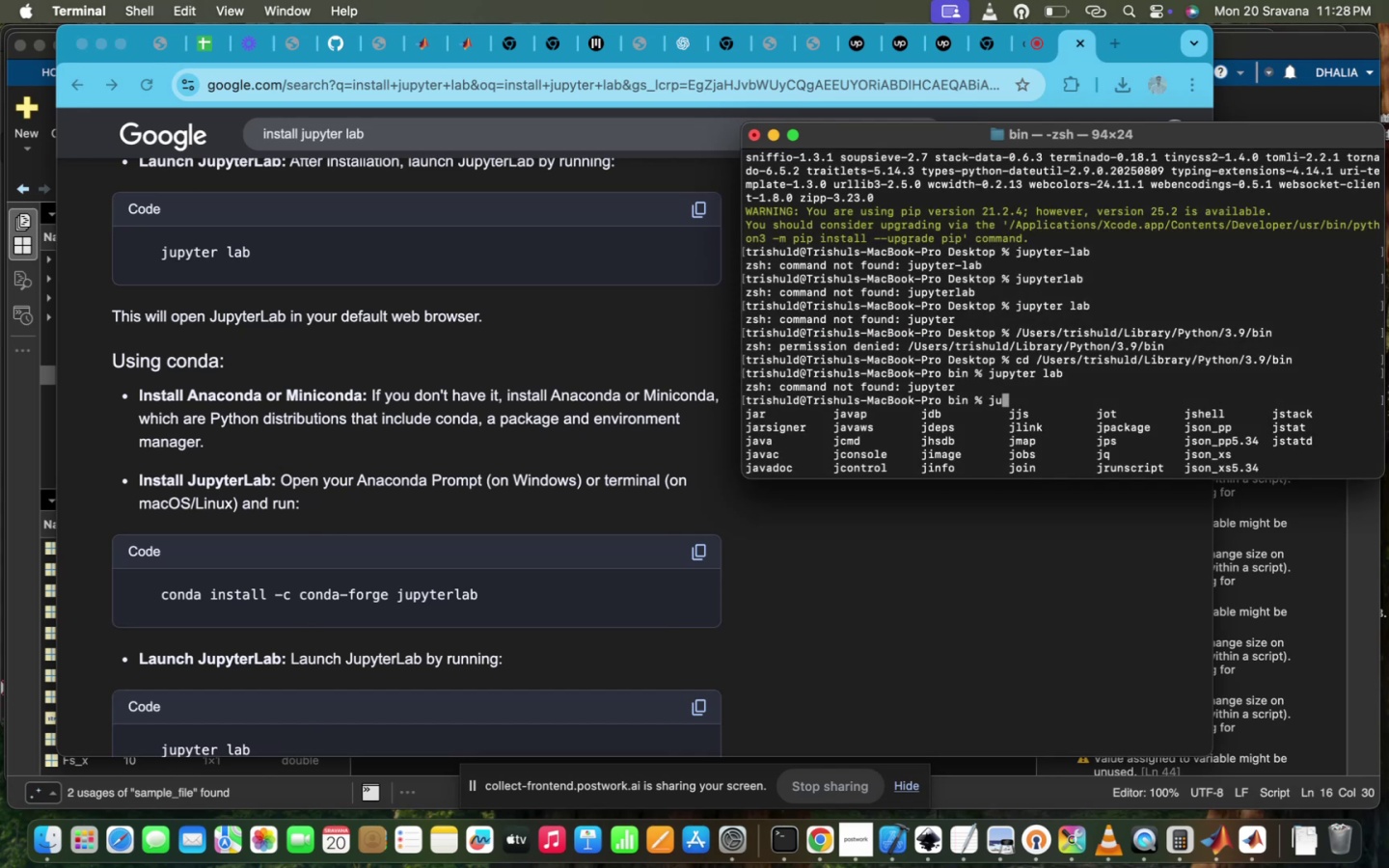 
key(Tab)
 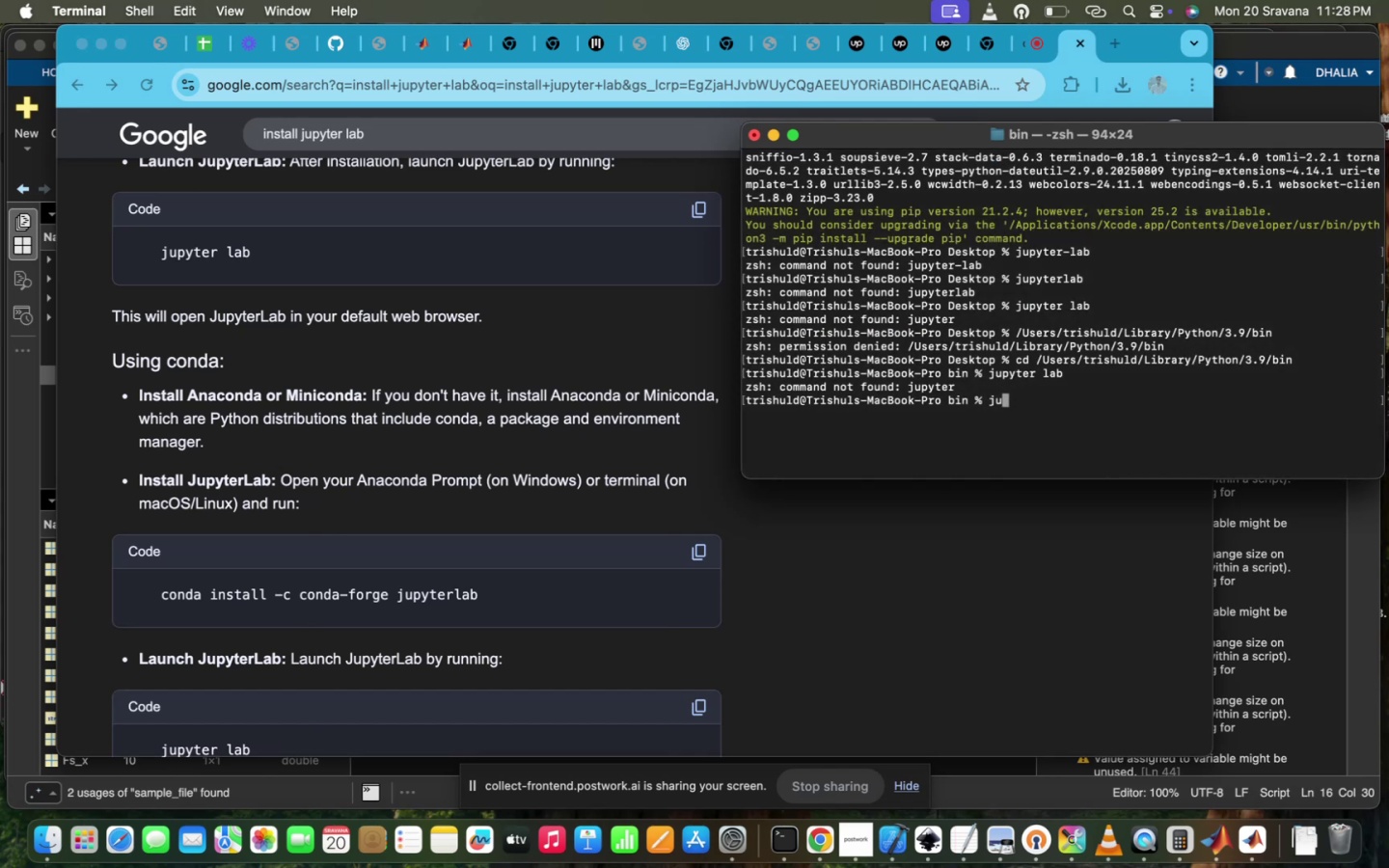 
key(P)
 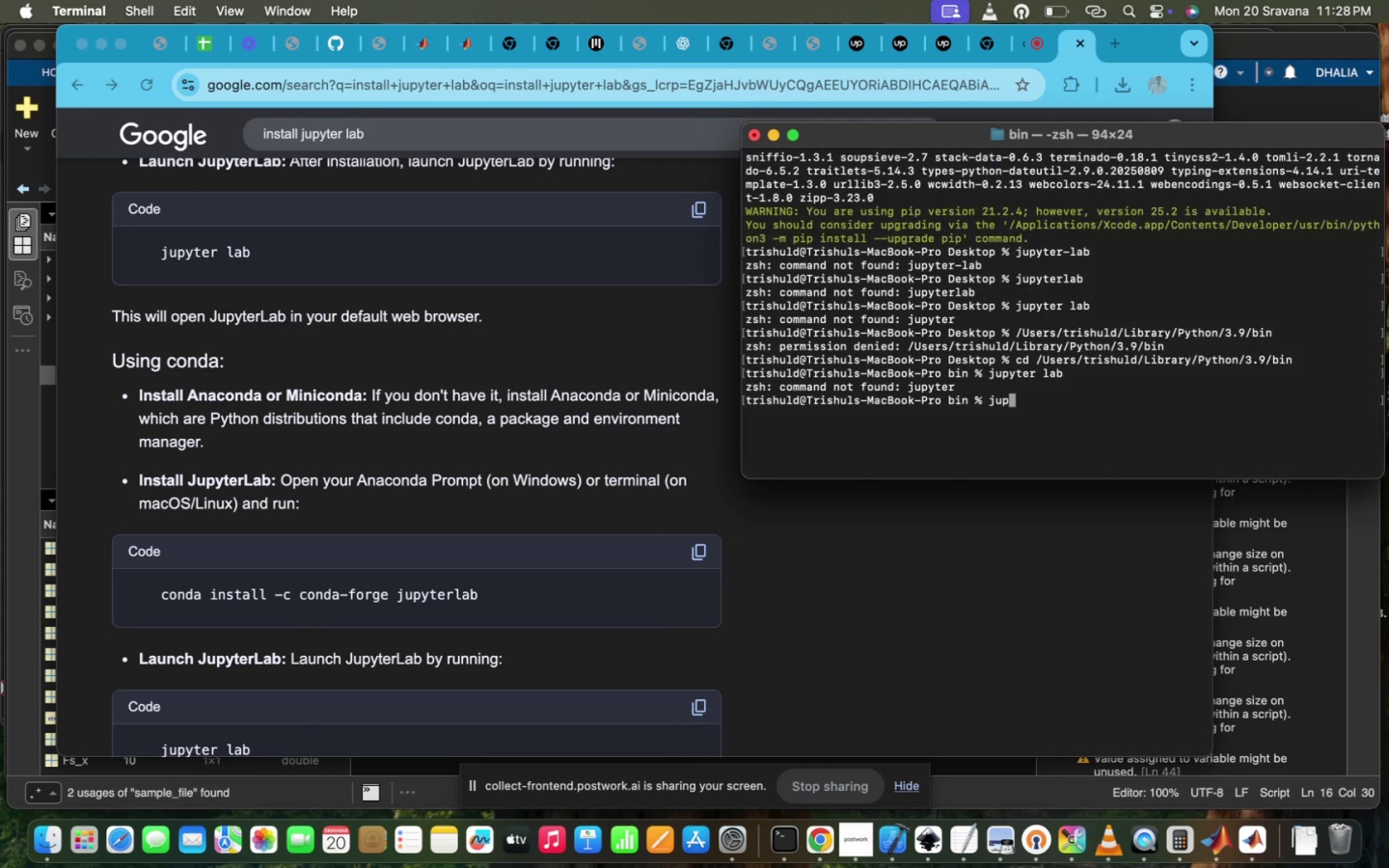 
key(Tab)
 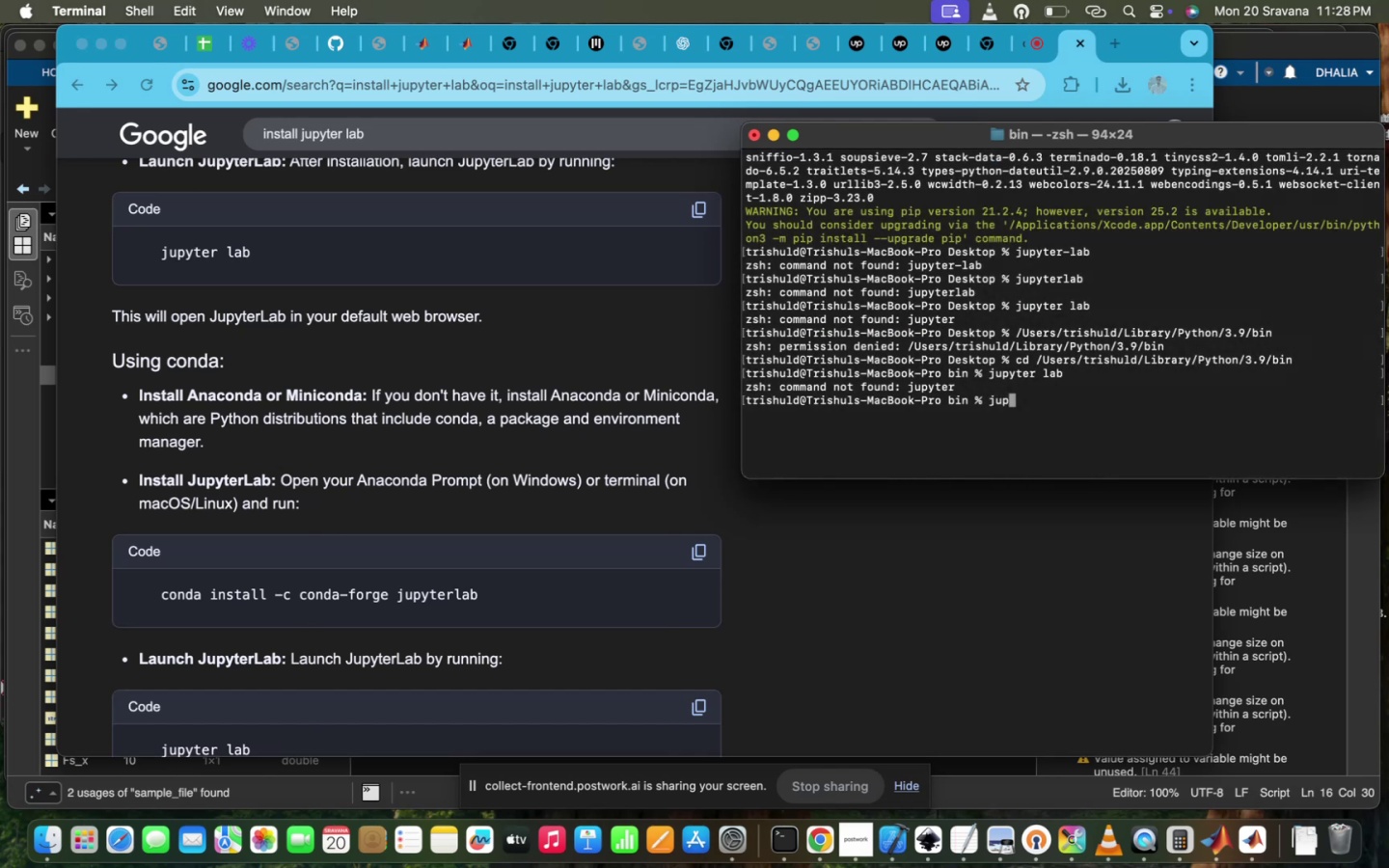 
key(Backspace)
 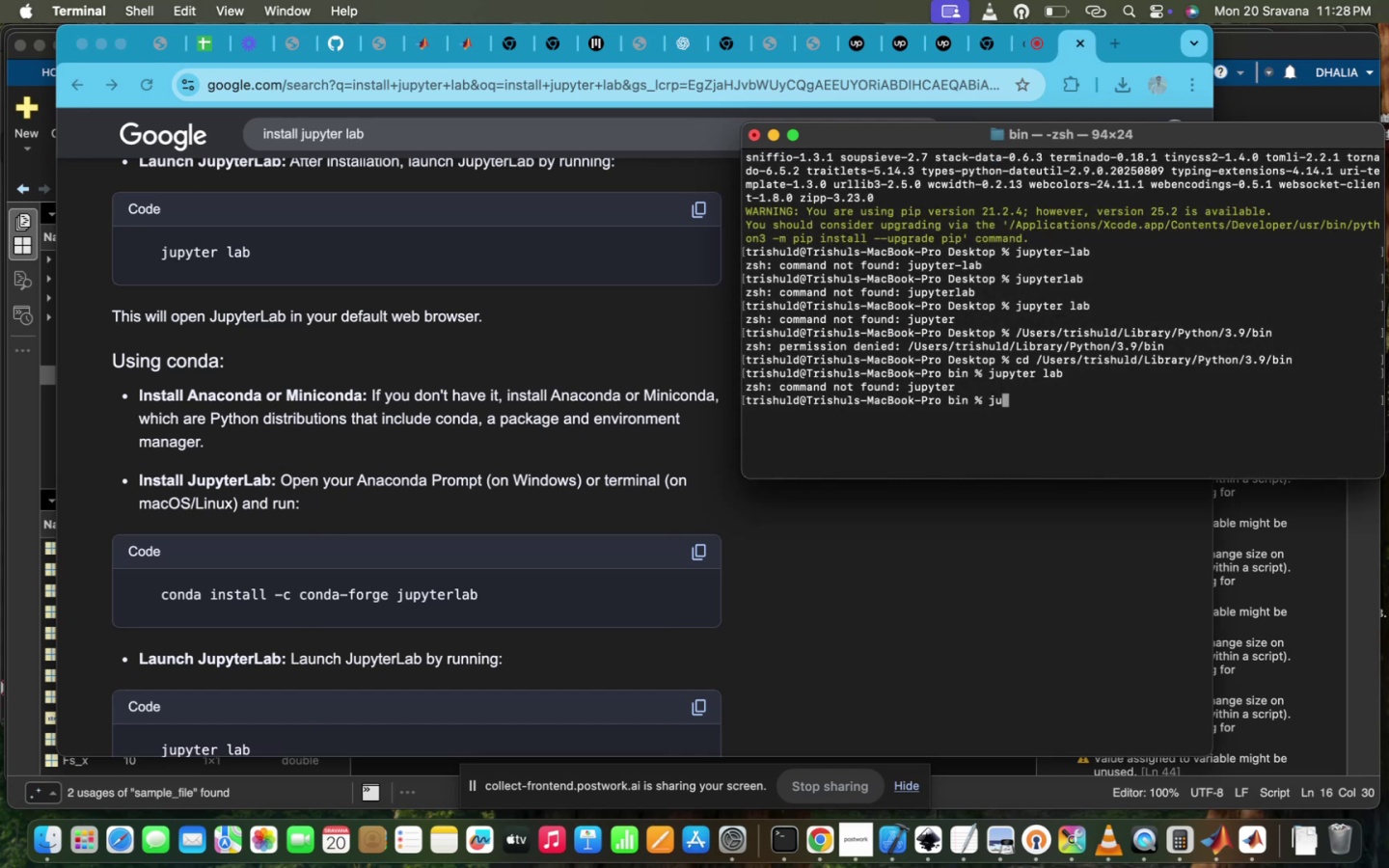 
key(Backspace)
 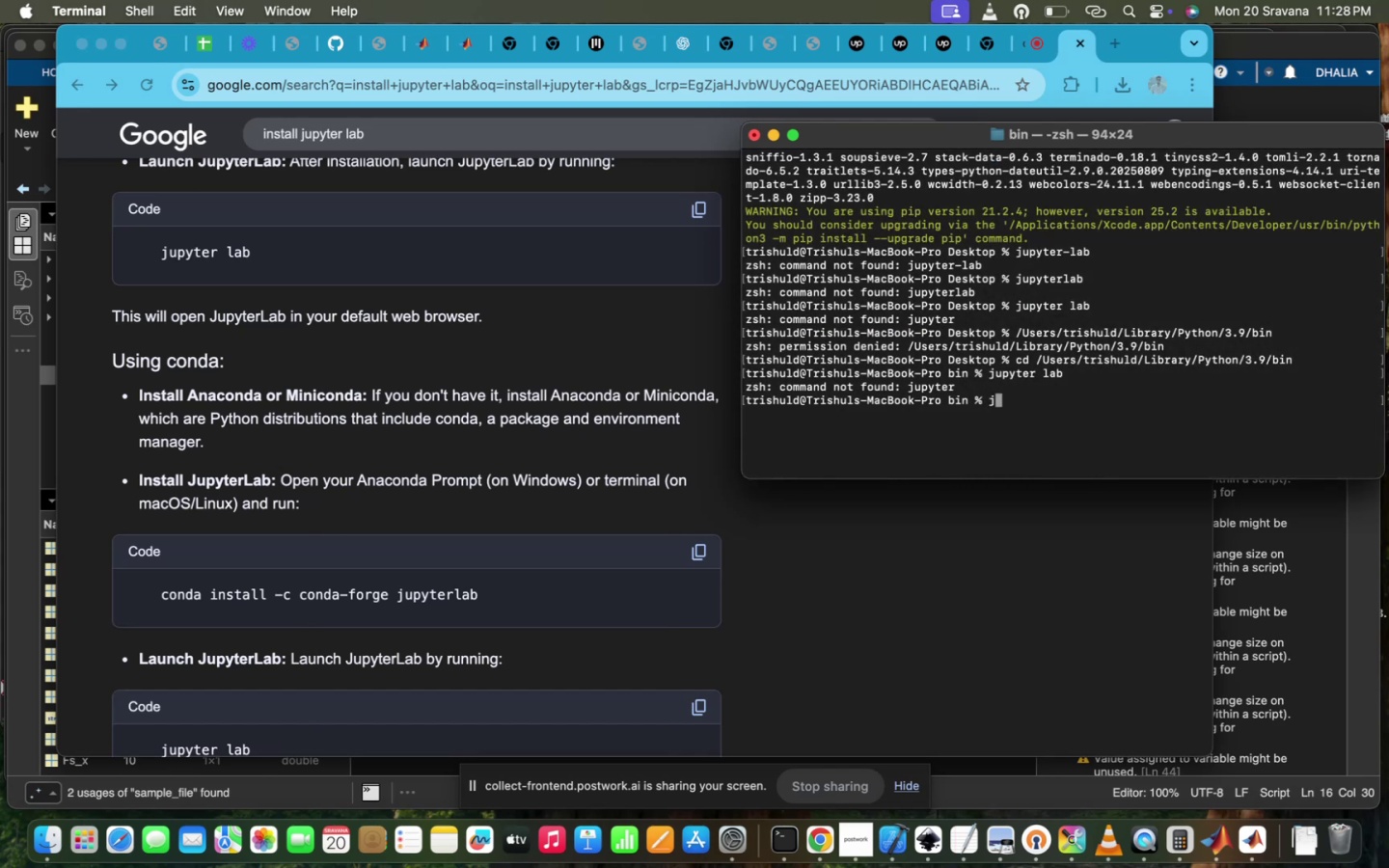 
key(Tab)
 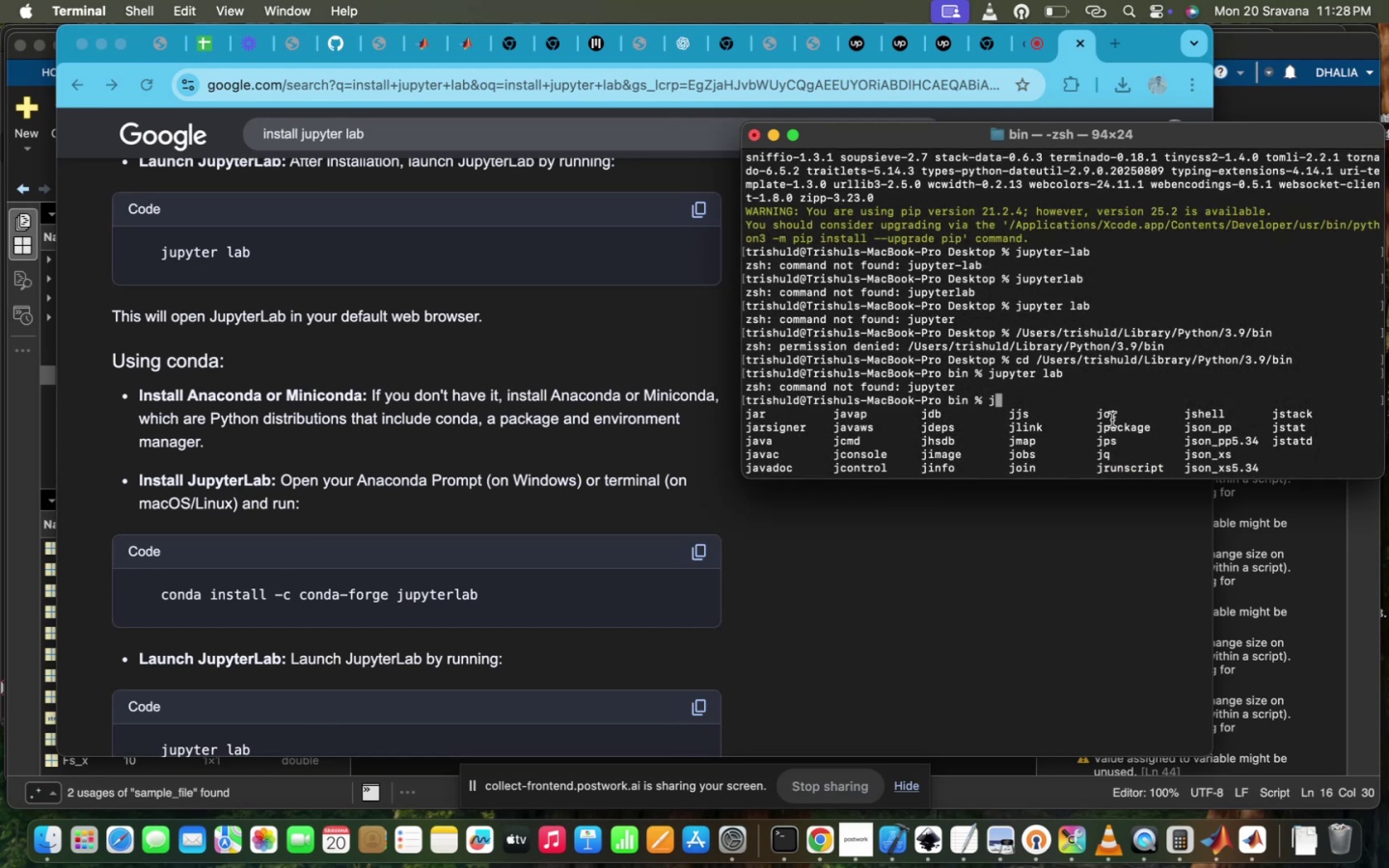 
wait(12.29)
 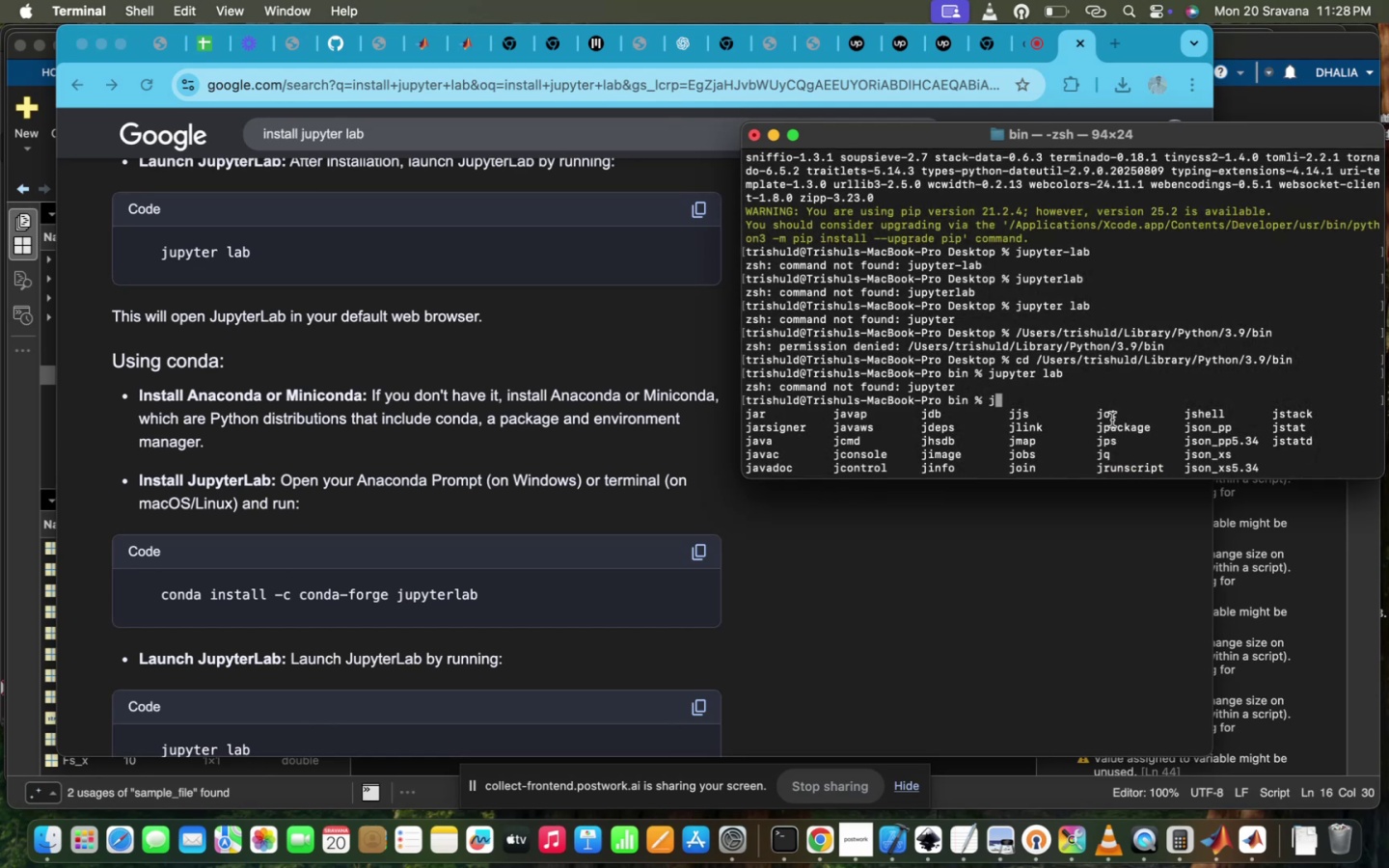 
scroll: coordinate [1102, 291], scroll_direction: up, amount: 6.0
 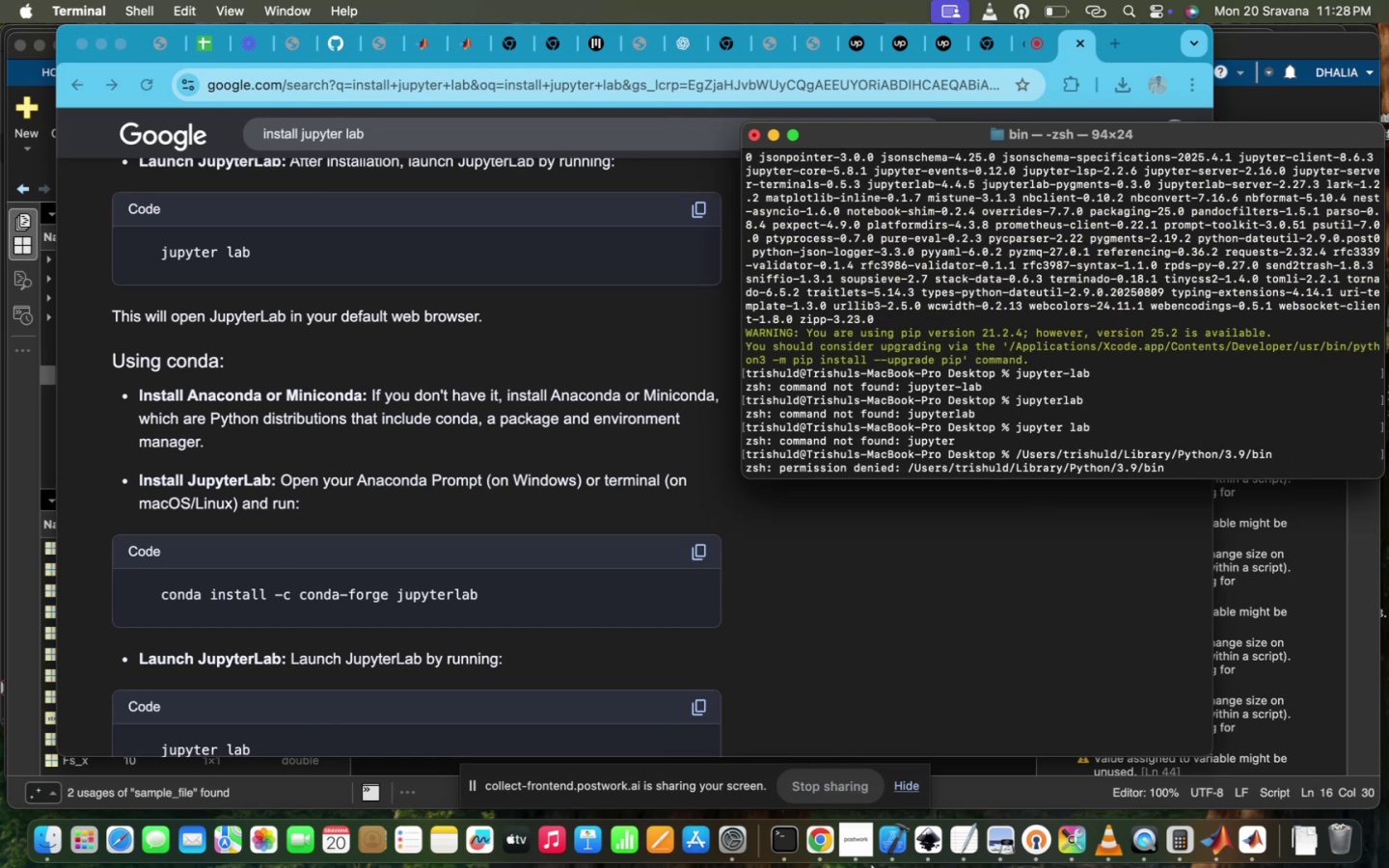 
wait(13.01)
 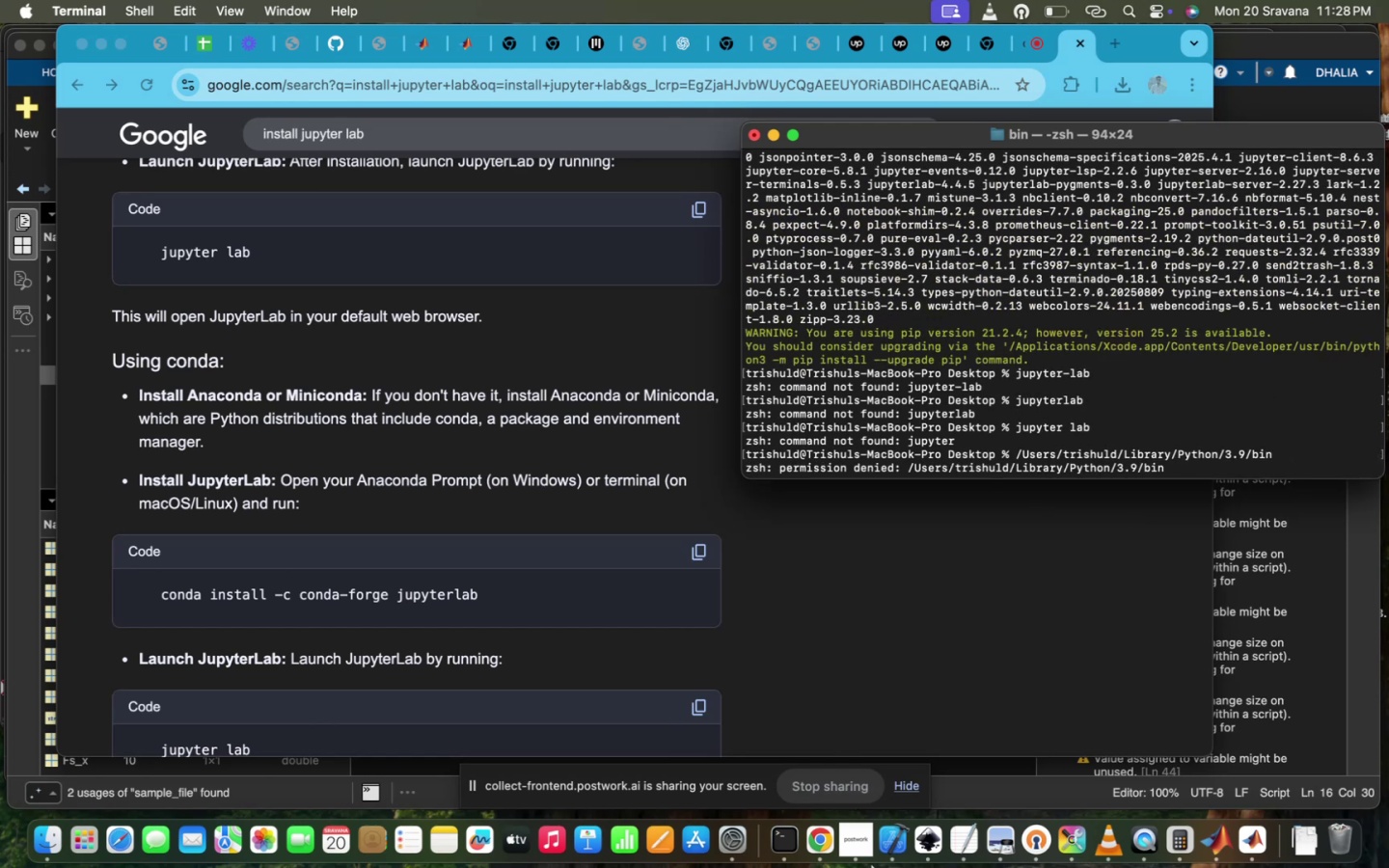 
left_click([605, 403])
 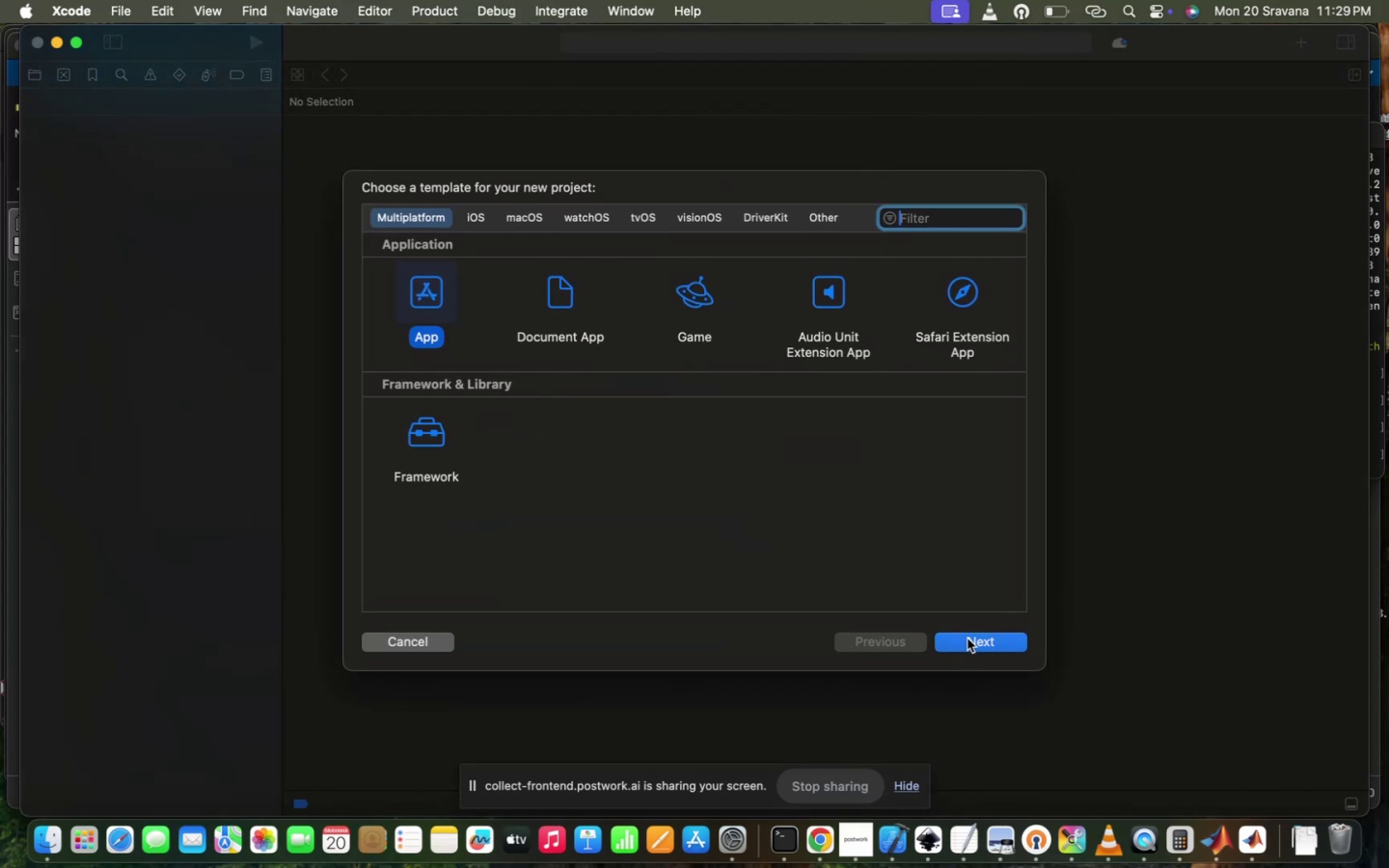 
wait(10.38)
 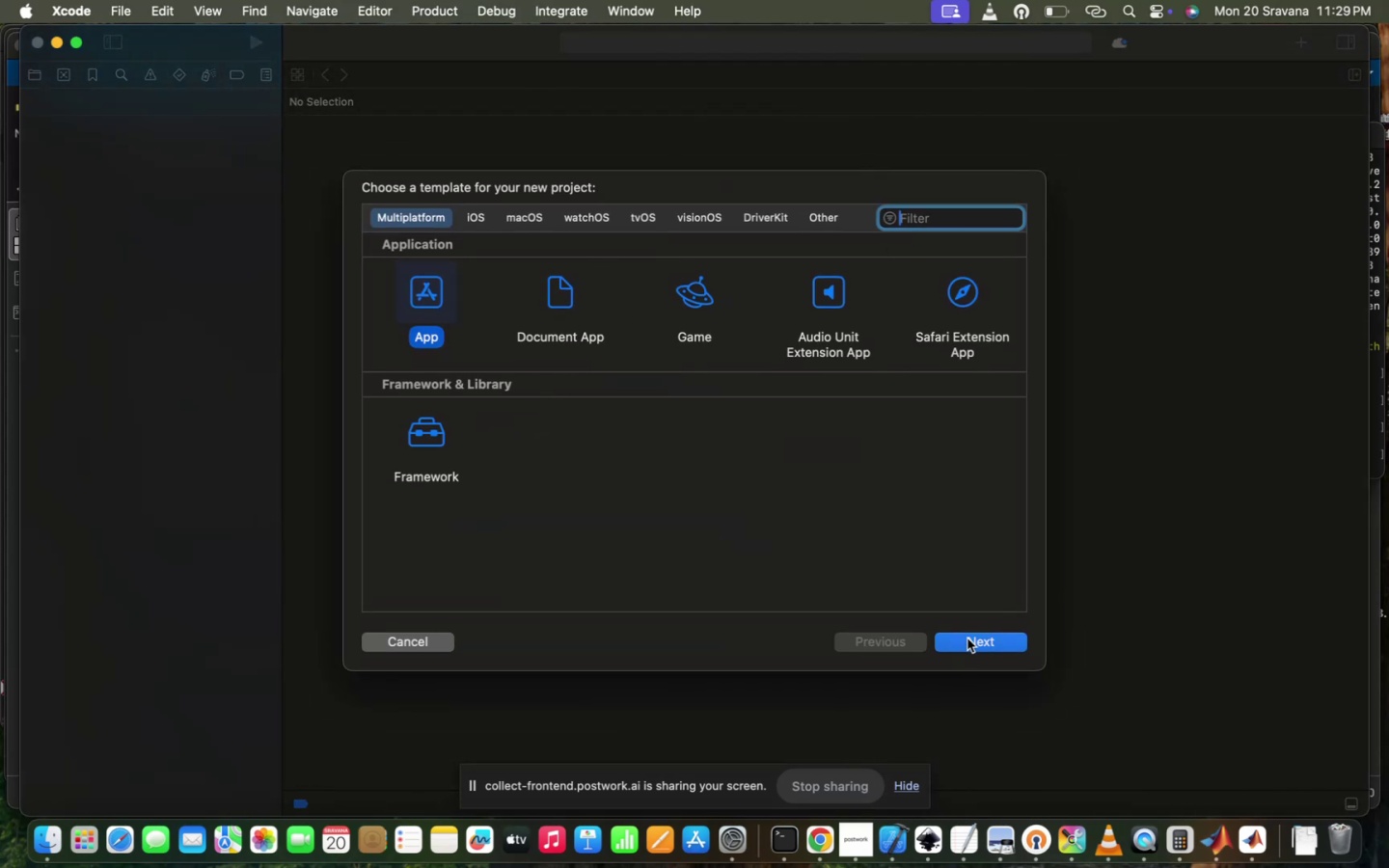 
left_click([894, 852])
 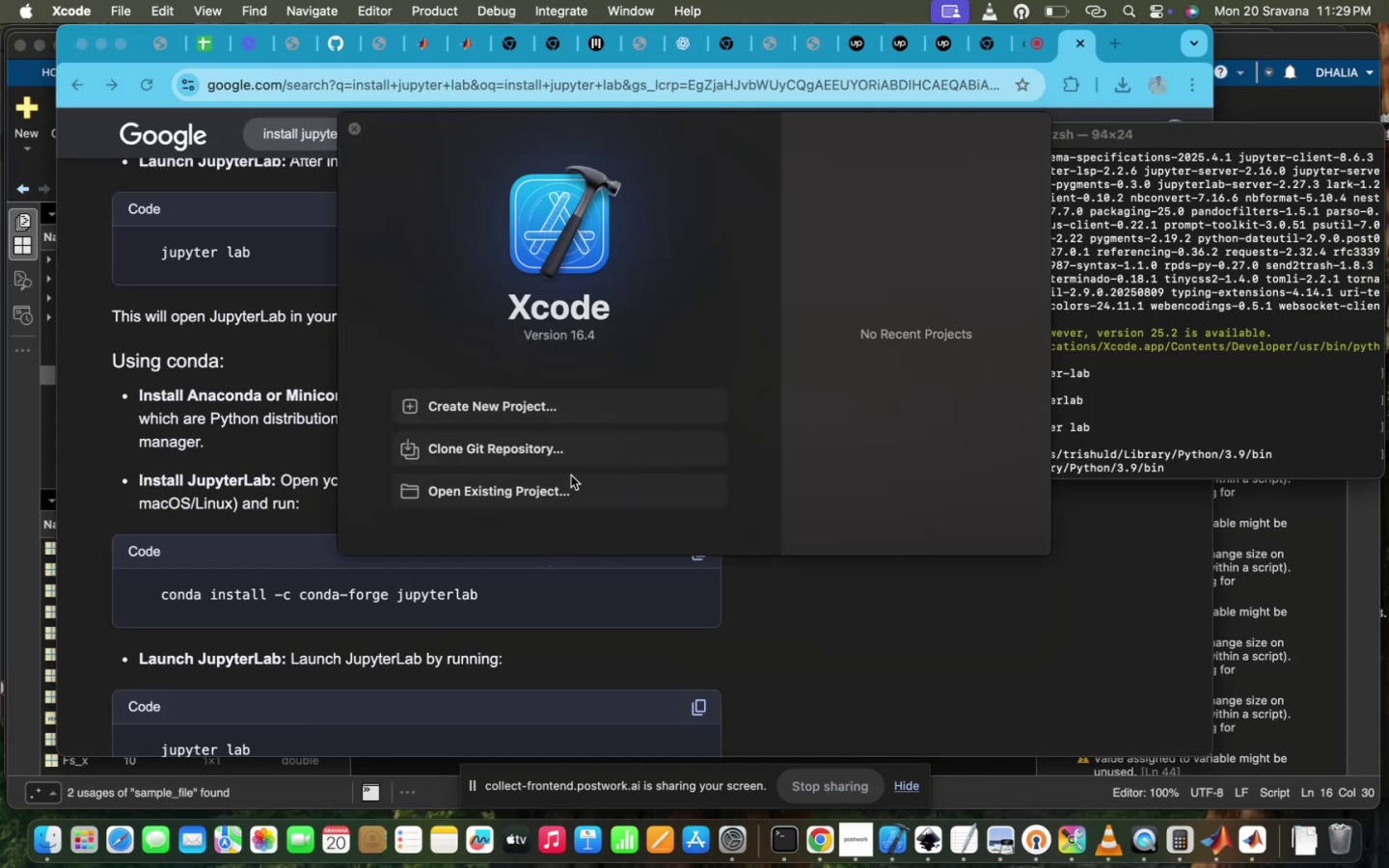 
left_click([557, 461])
 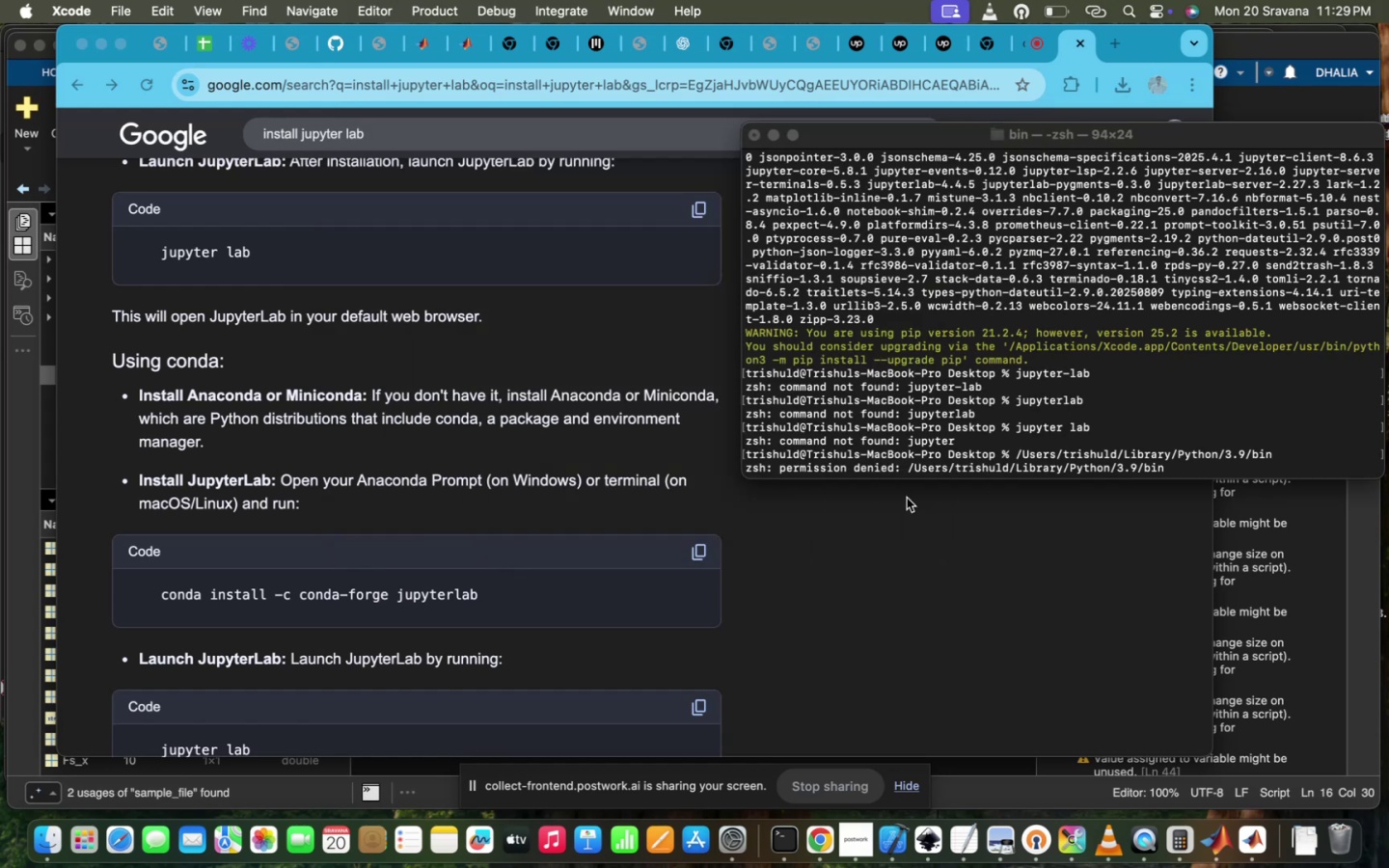 
left_click([1054, 442])
 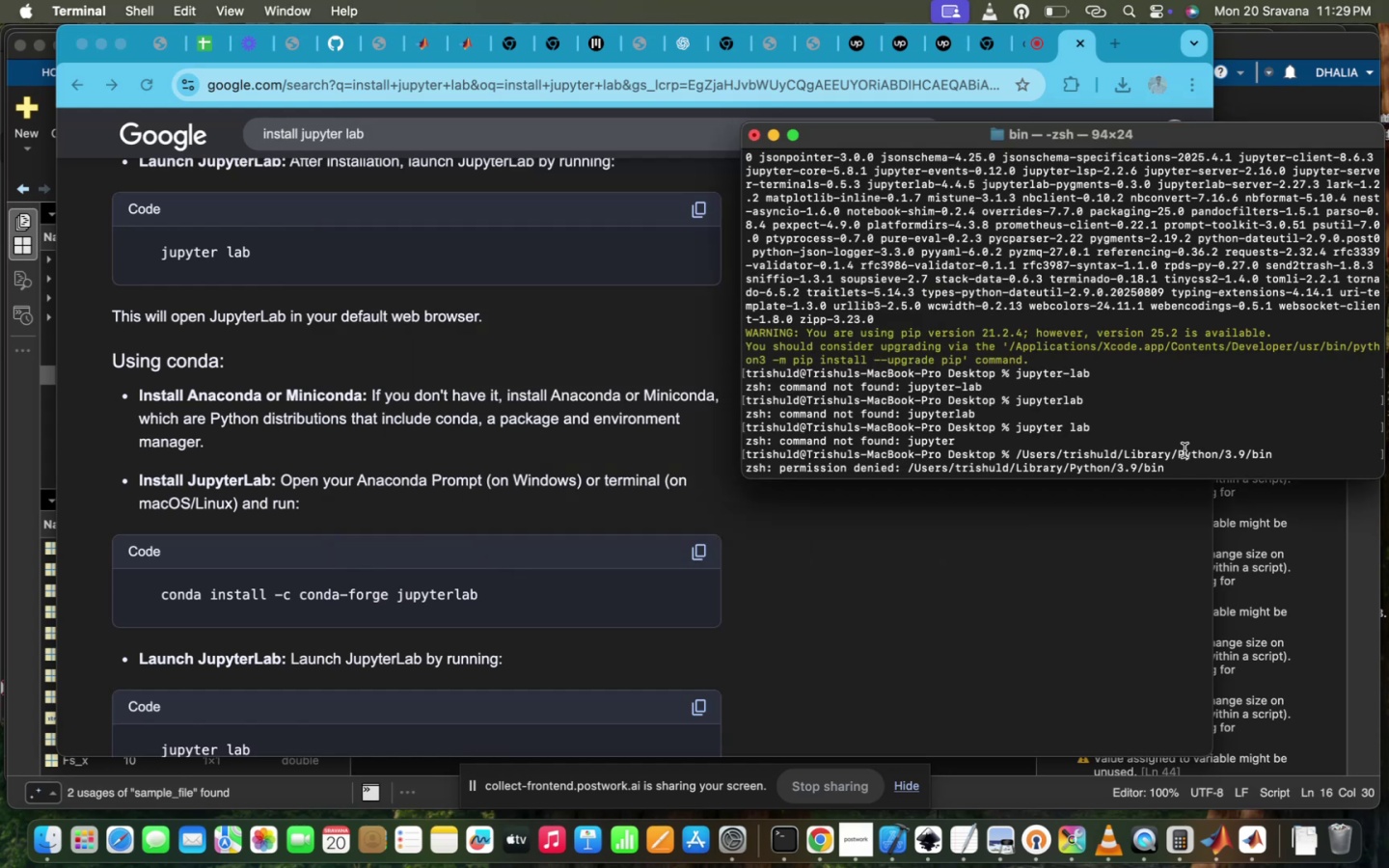 
key(Enter)
 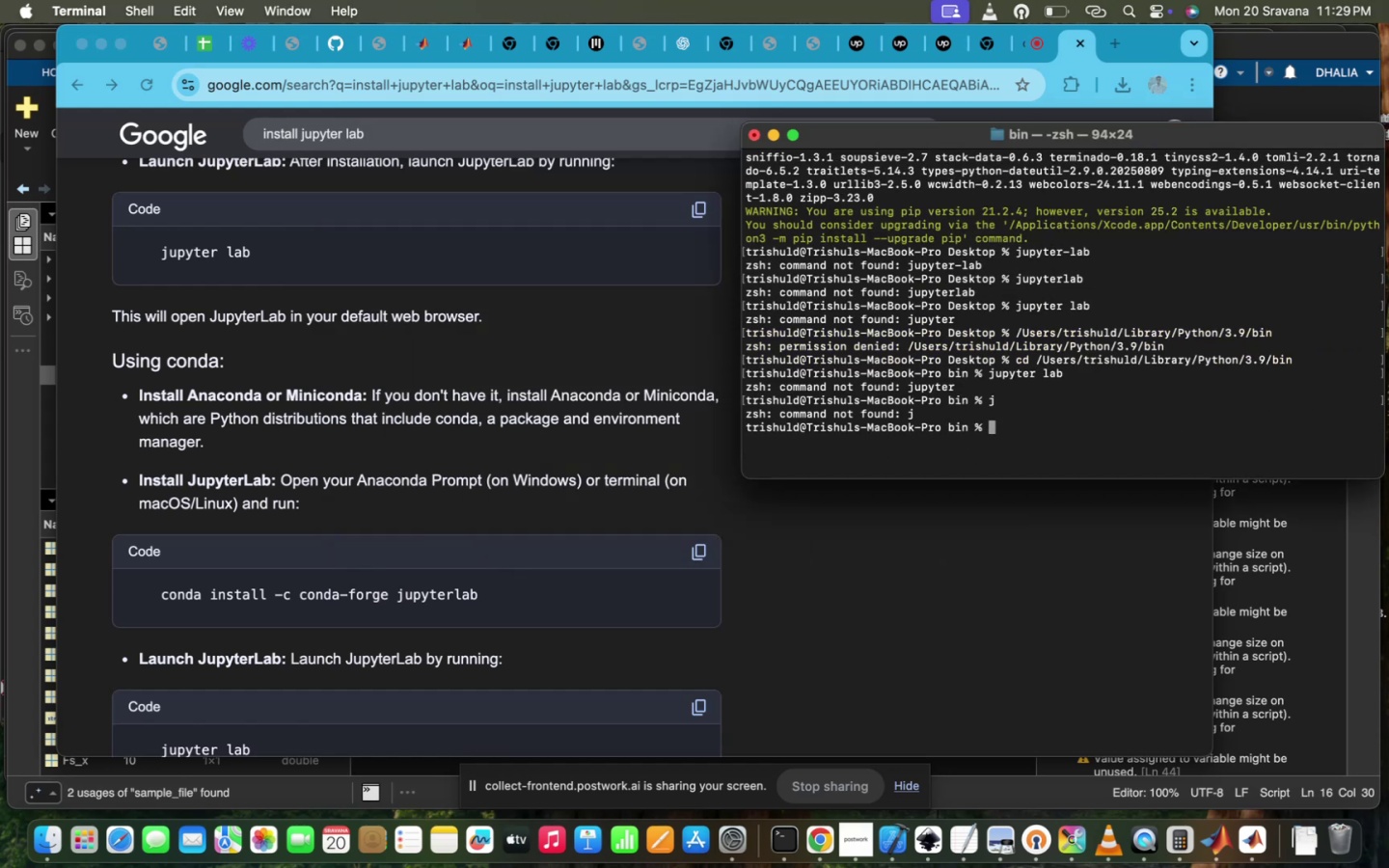 
key(ArrowUp)
 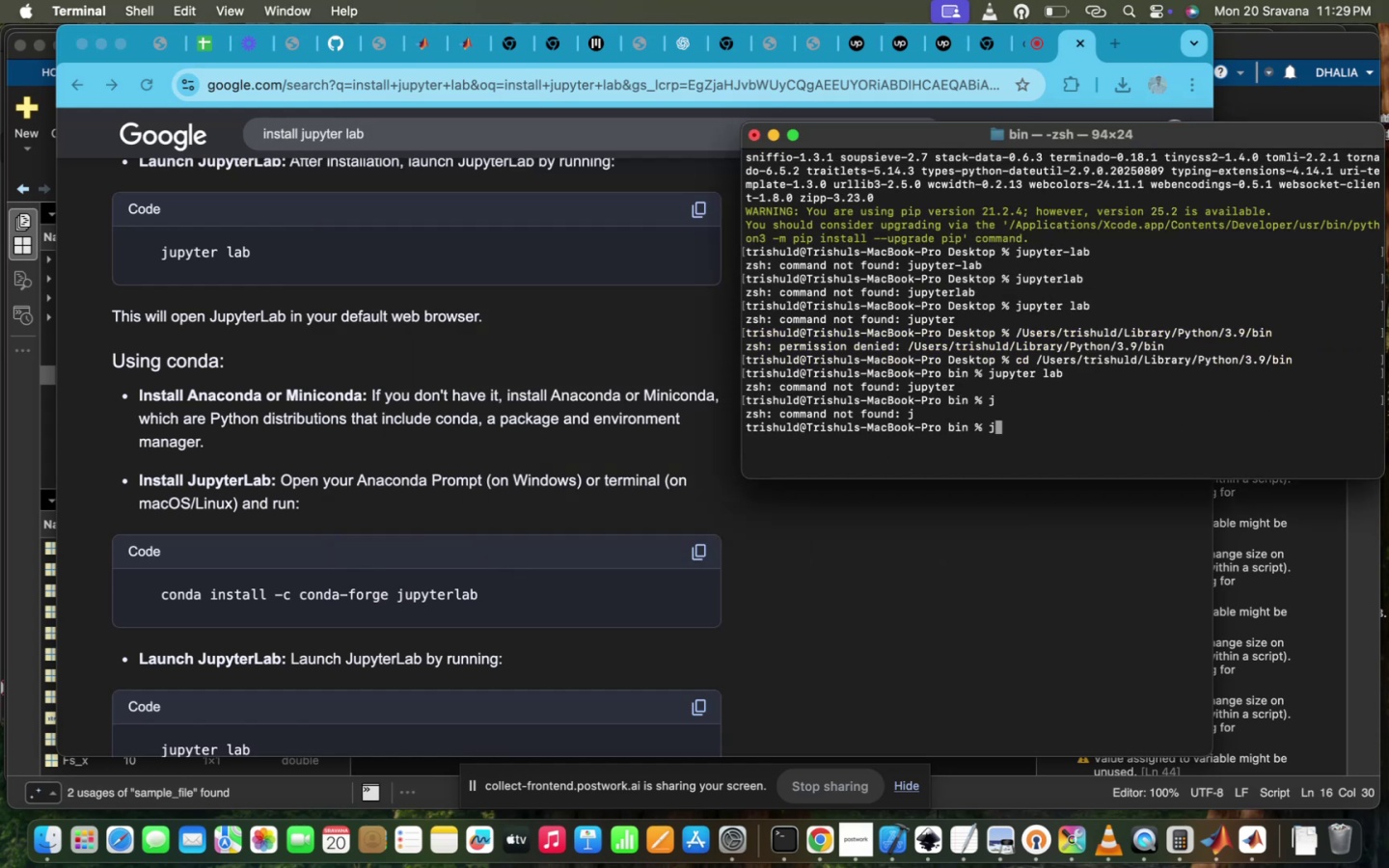 
key(ArrowUp)
 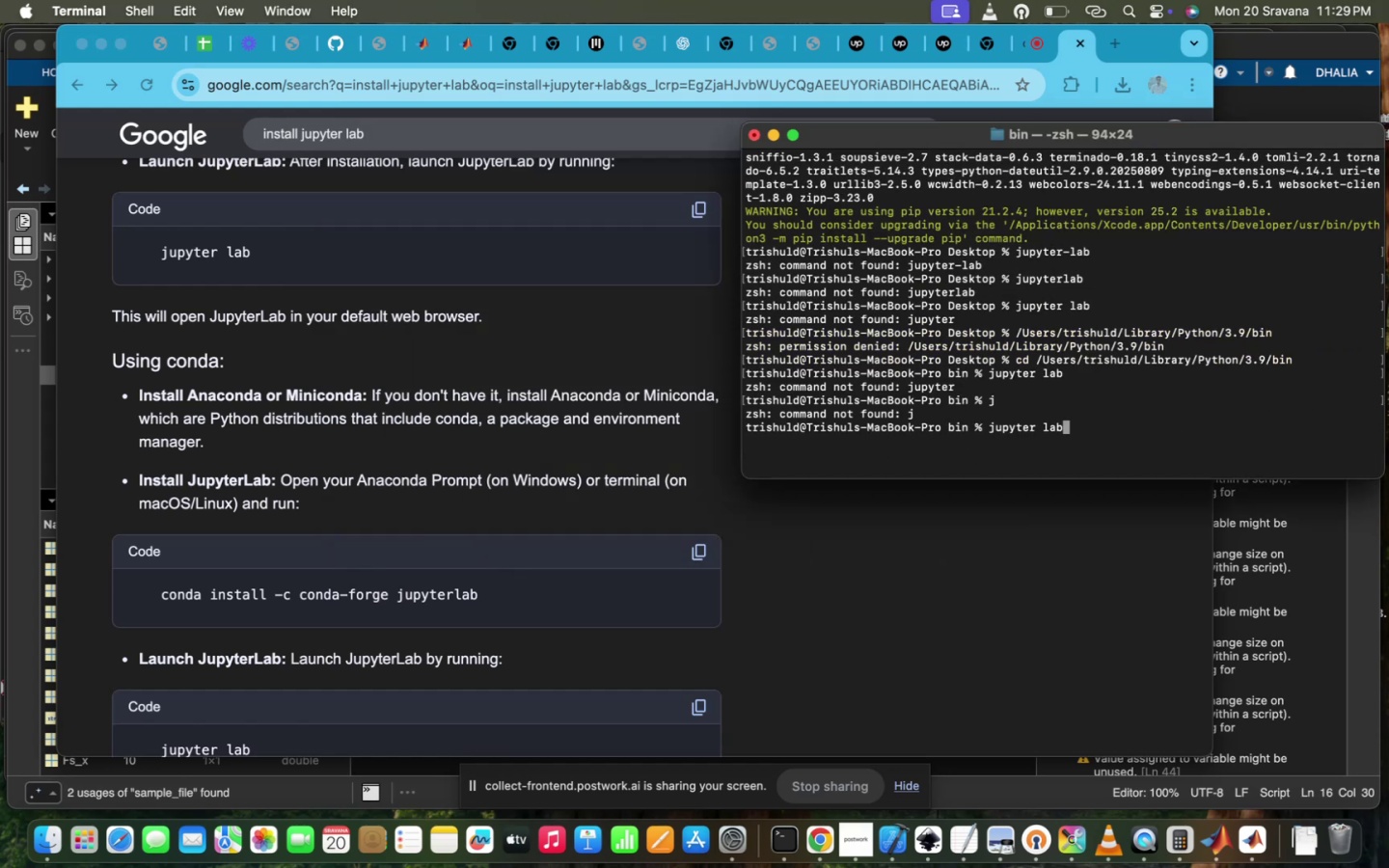 
key(Enter)
 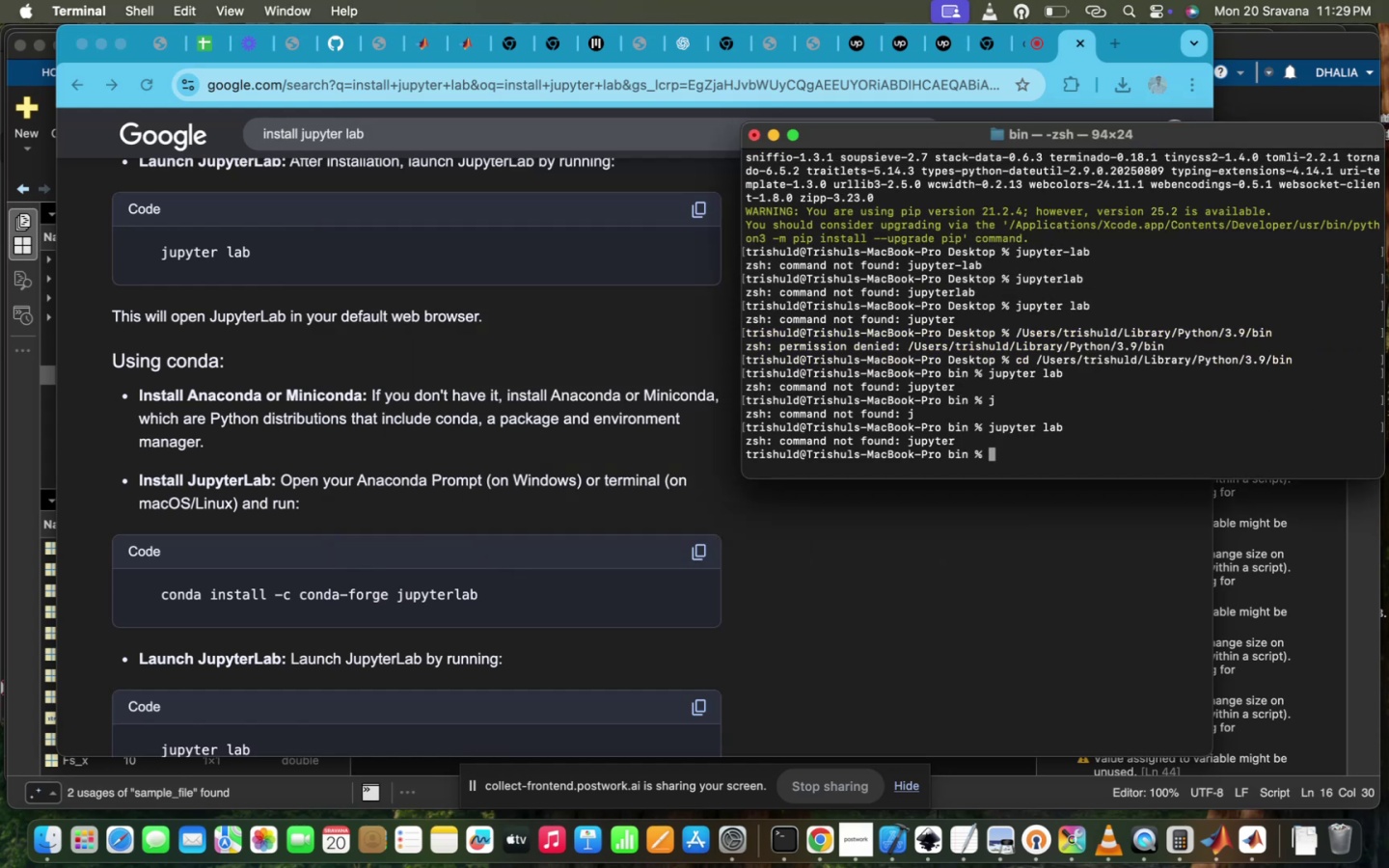 
key(ArrowUp)
 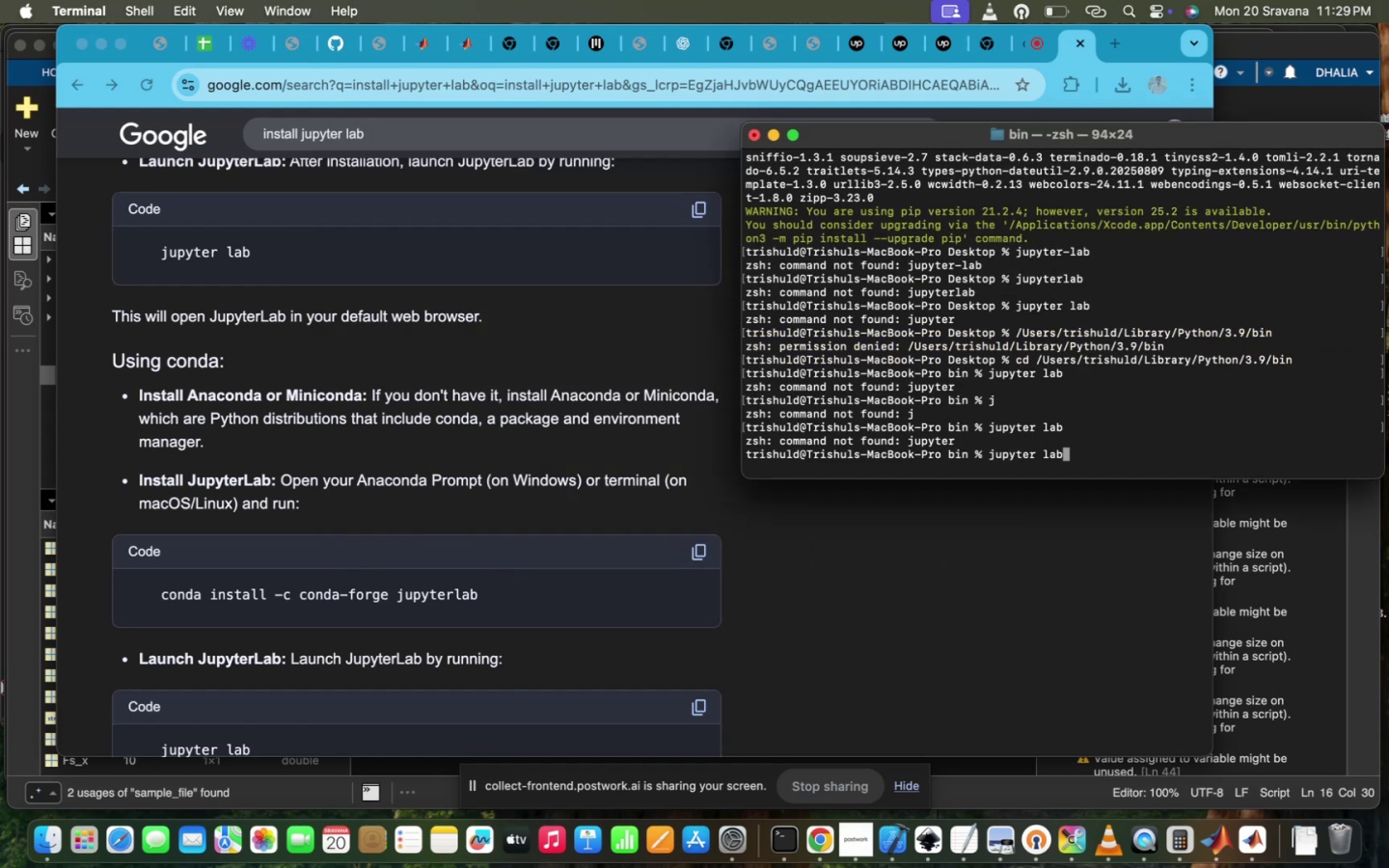 
key(ArrowLeft)
 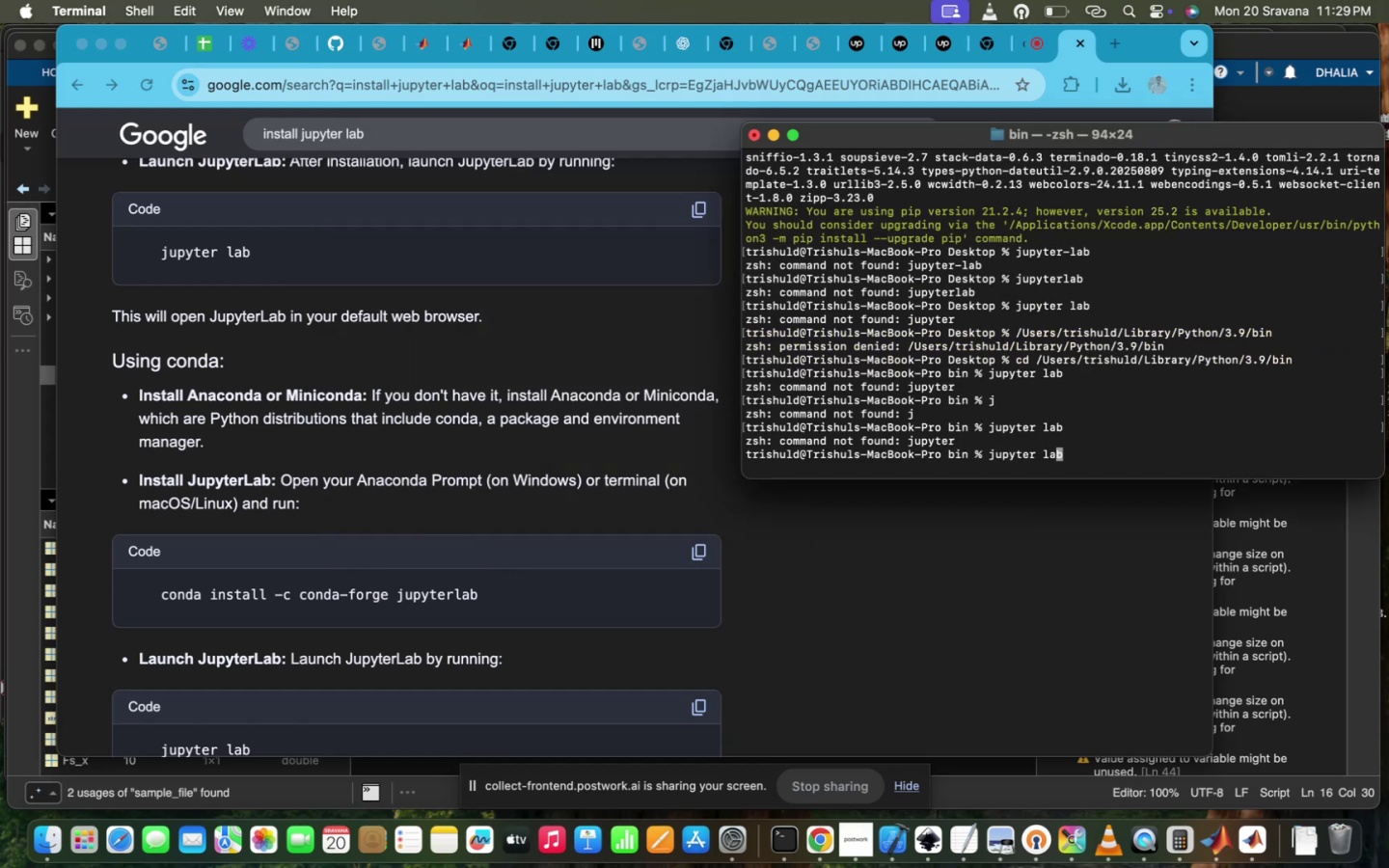 
key(ArrowLeft)
 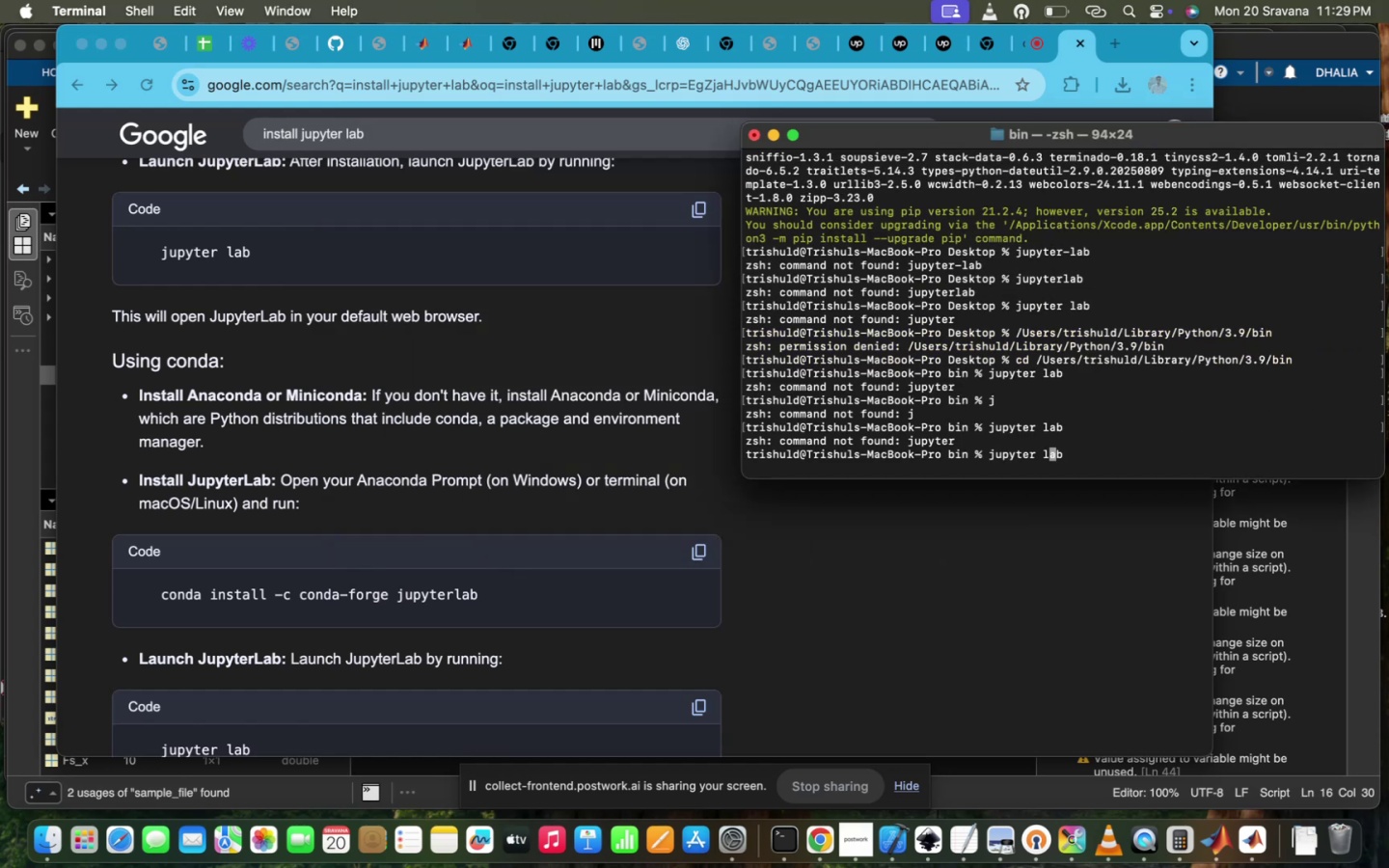 
key(ArrowLeft)
 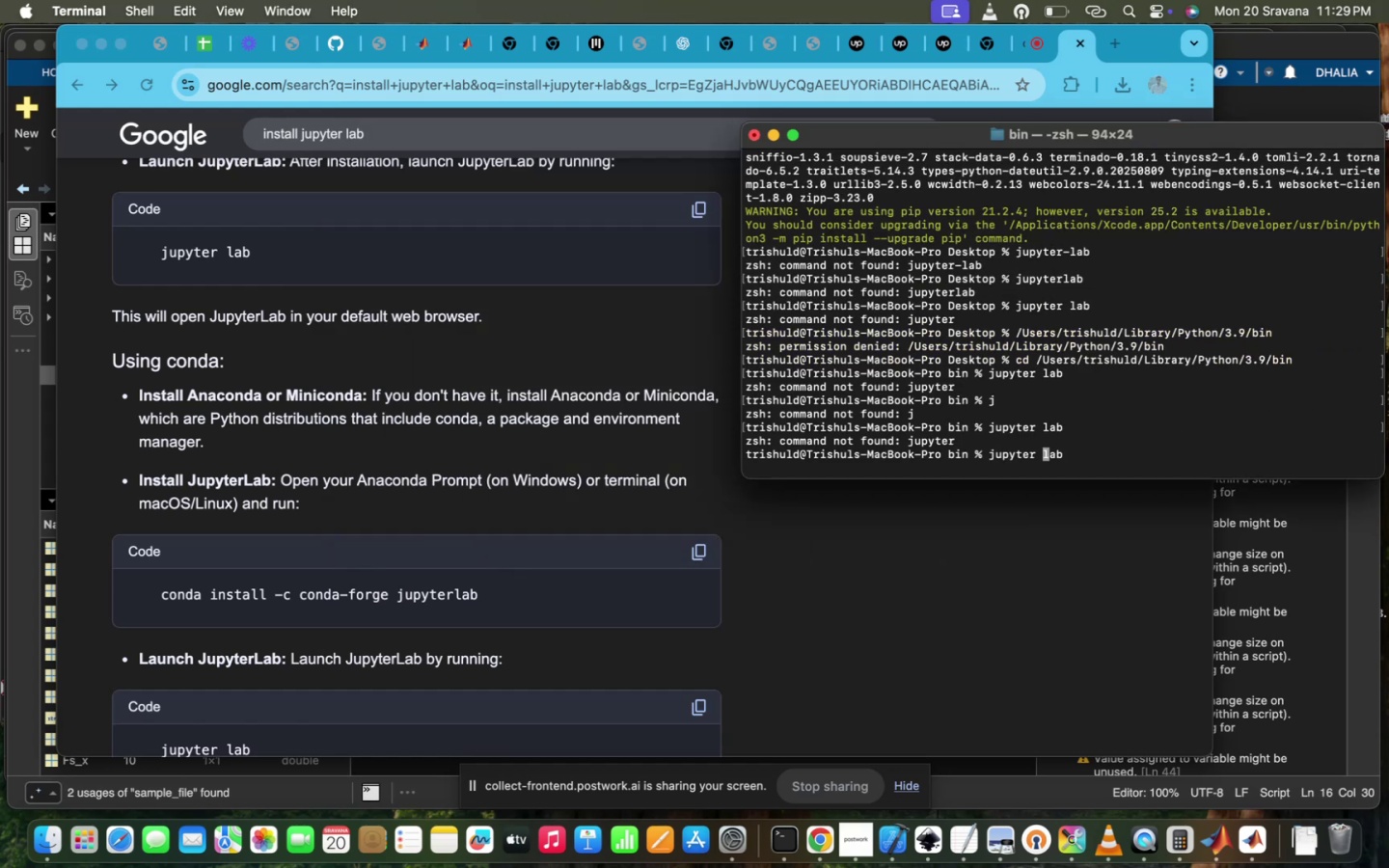 
key(Backspace)
 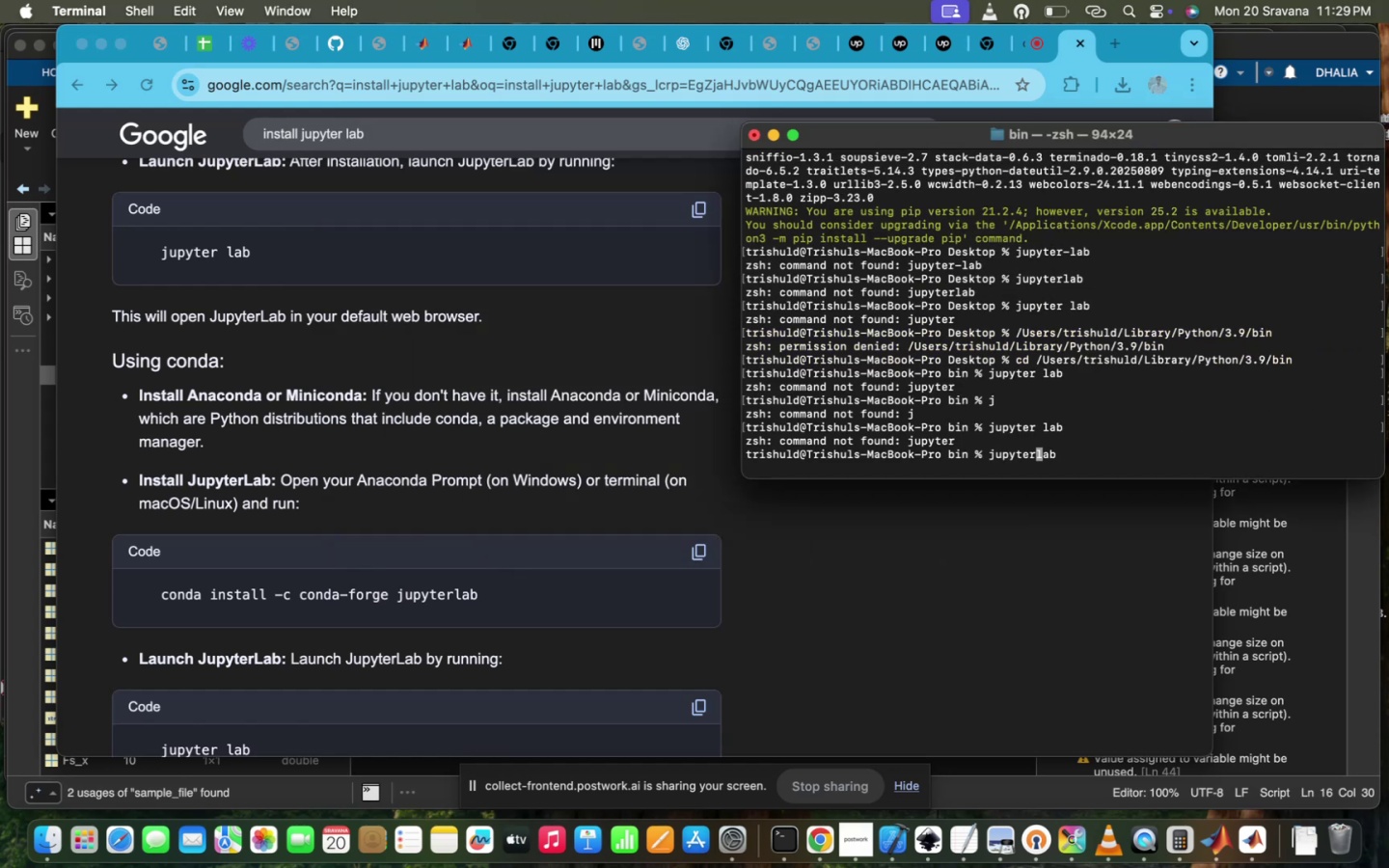 
key(Minus)
 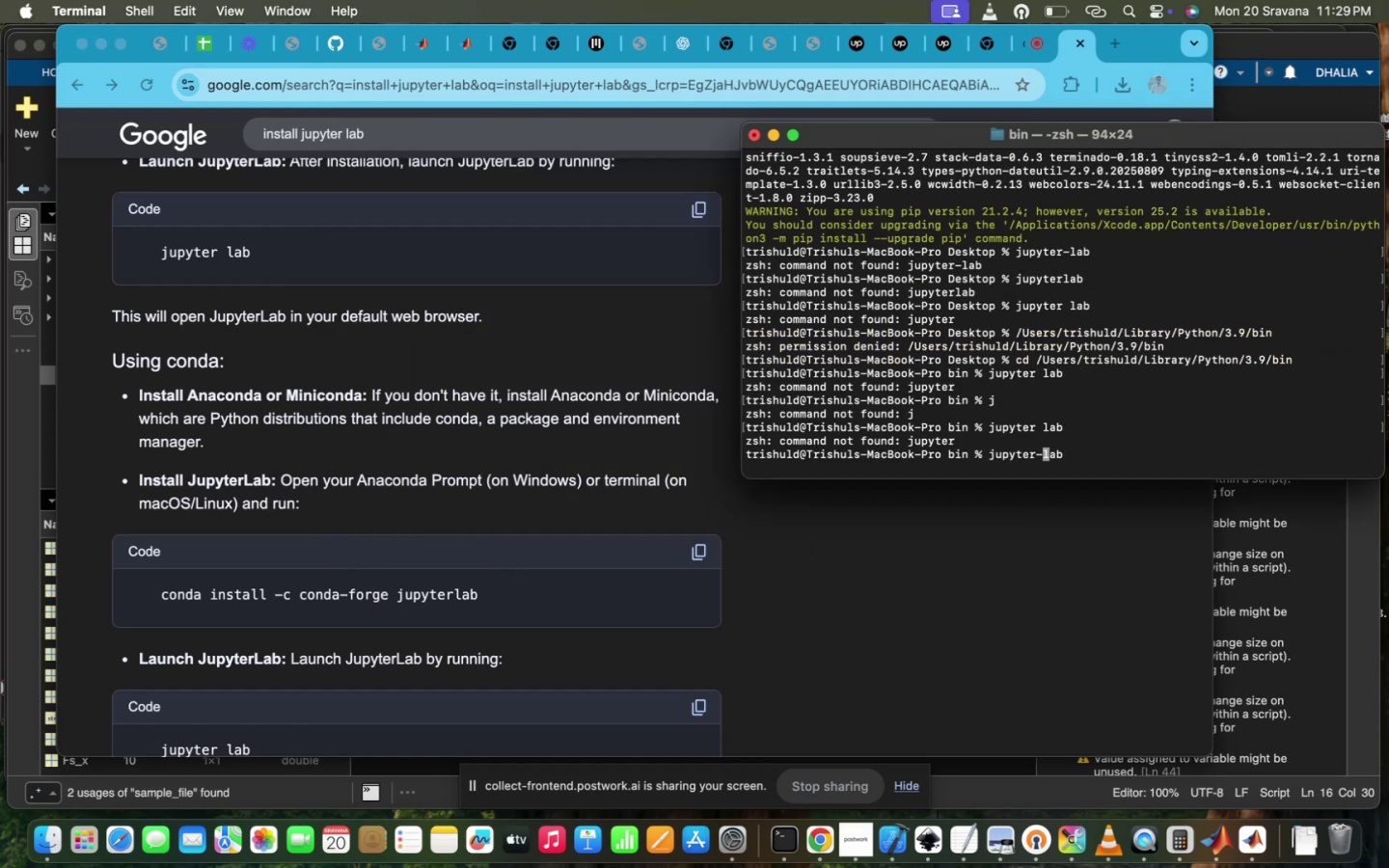 
key(Enter)
 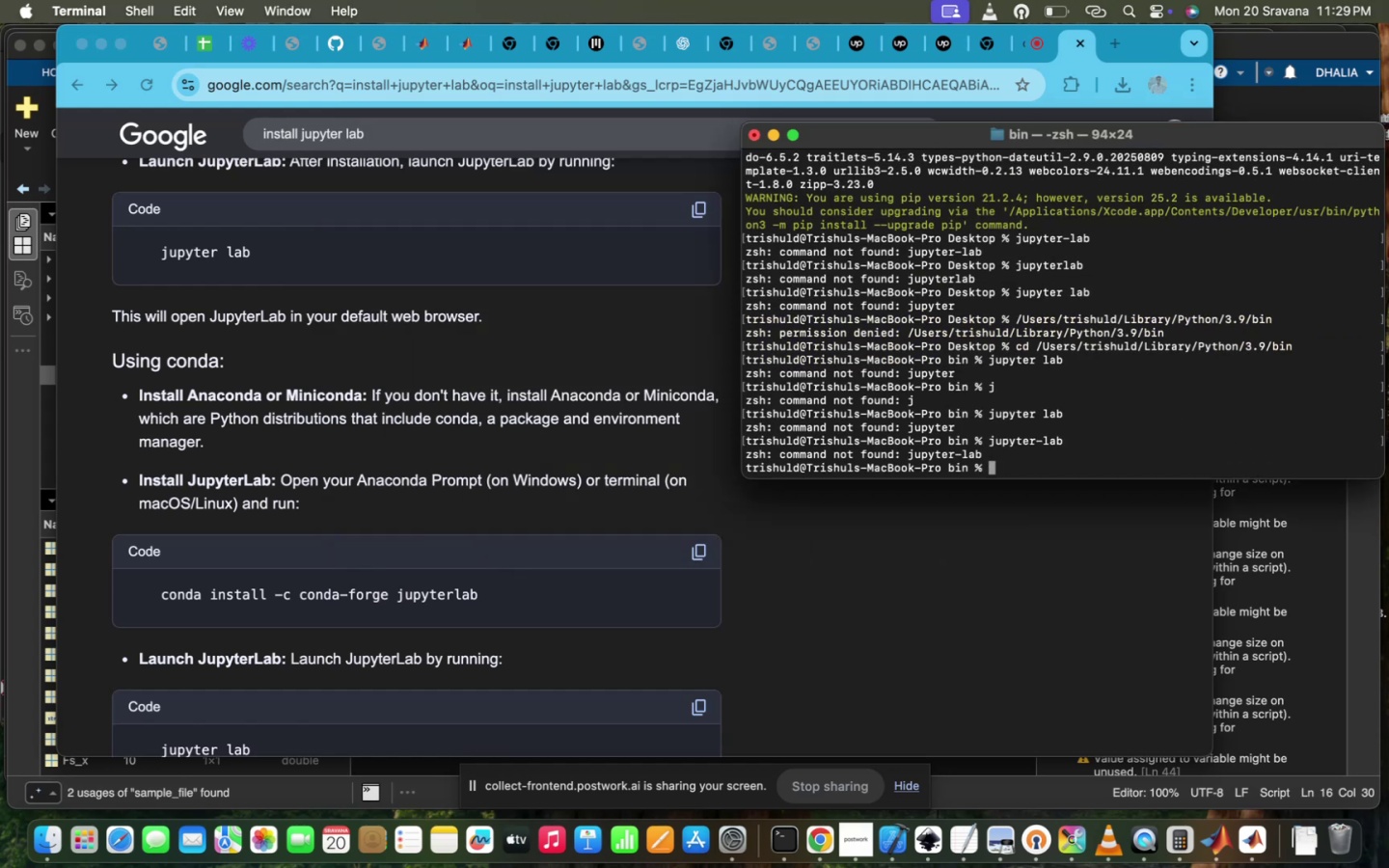 
key(ArrowUp)
 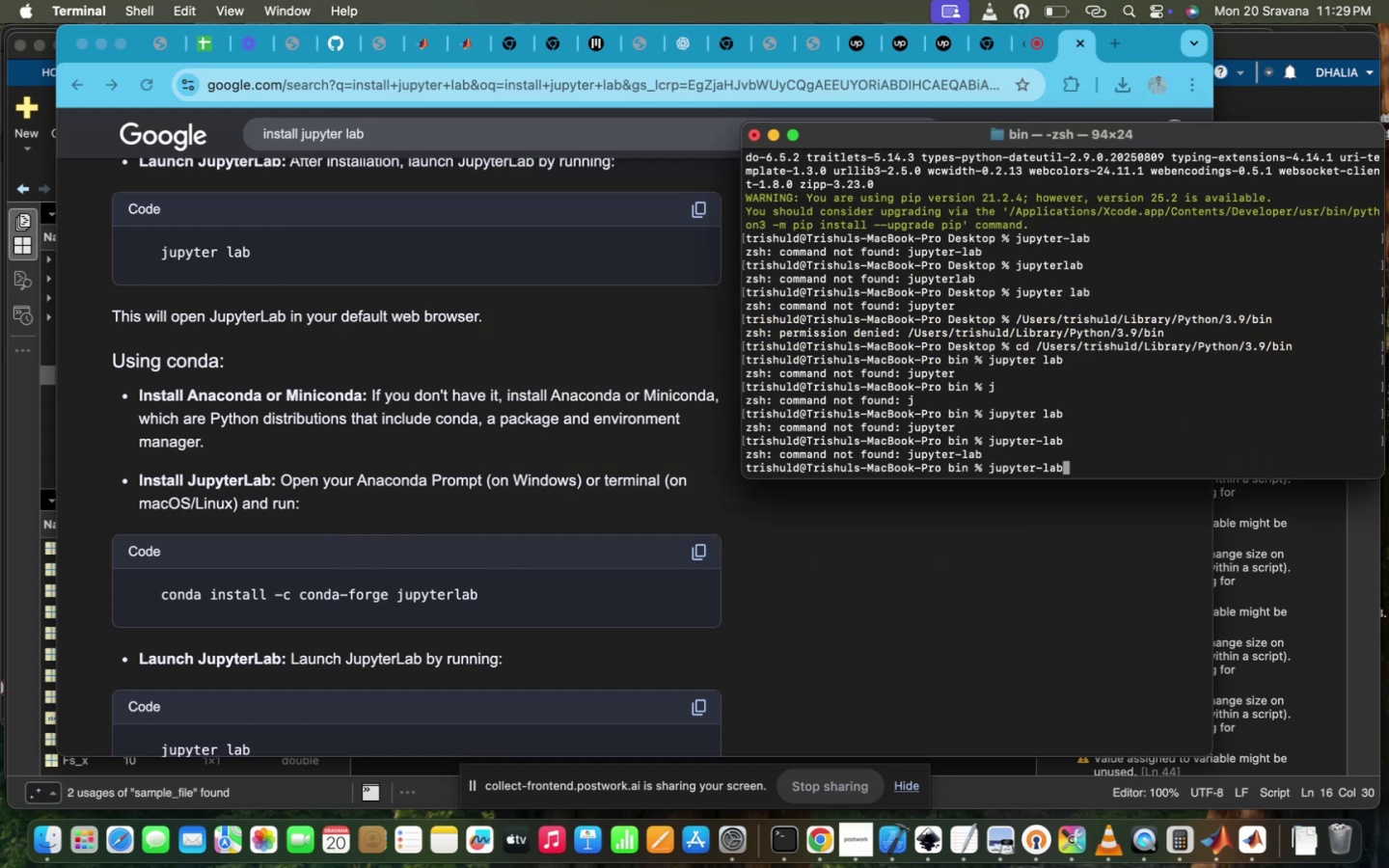 
hold_key(key=ArrowDown, duration=0.31)
 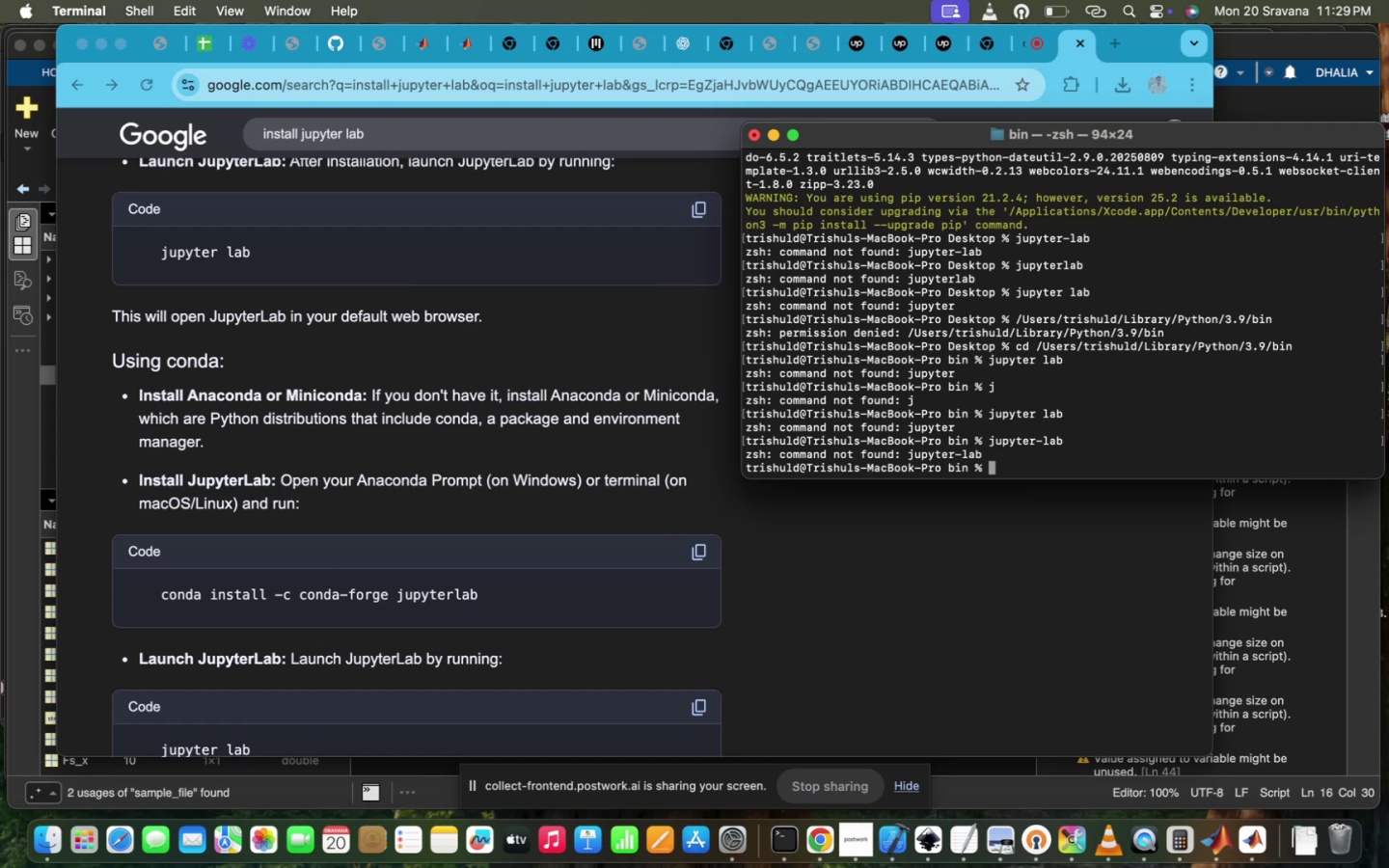 
type(cd ..)
 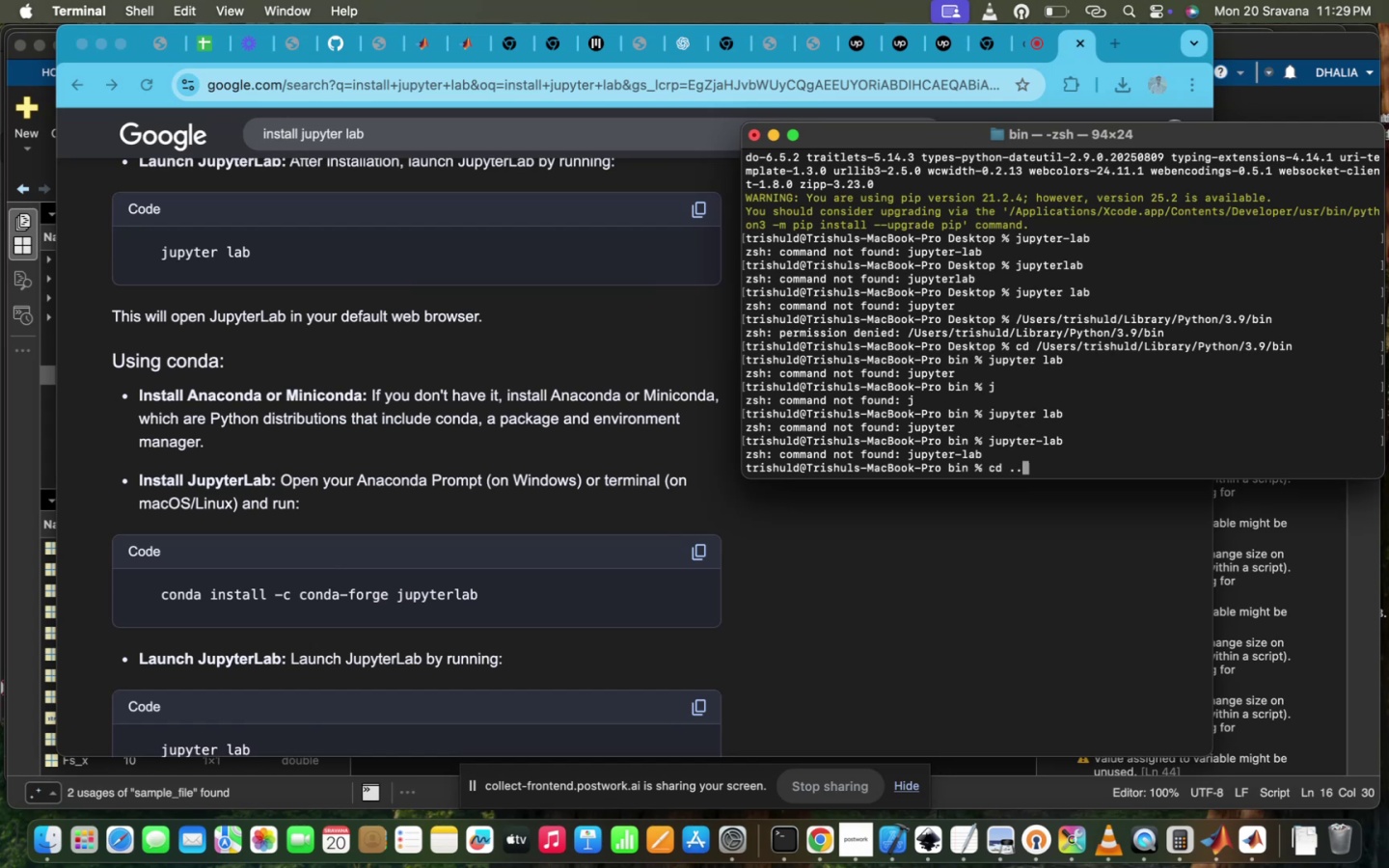 
key(Enter)
 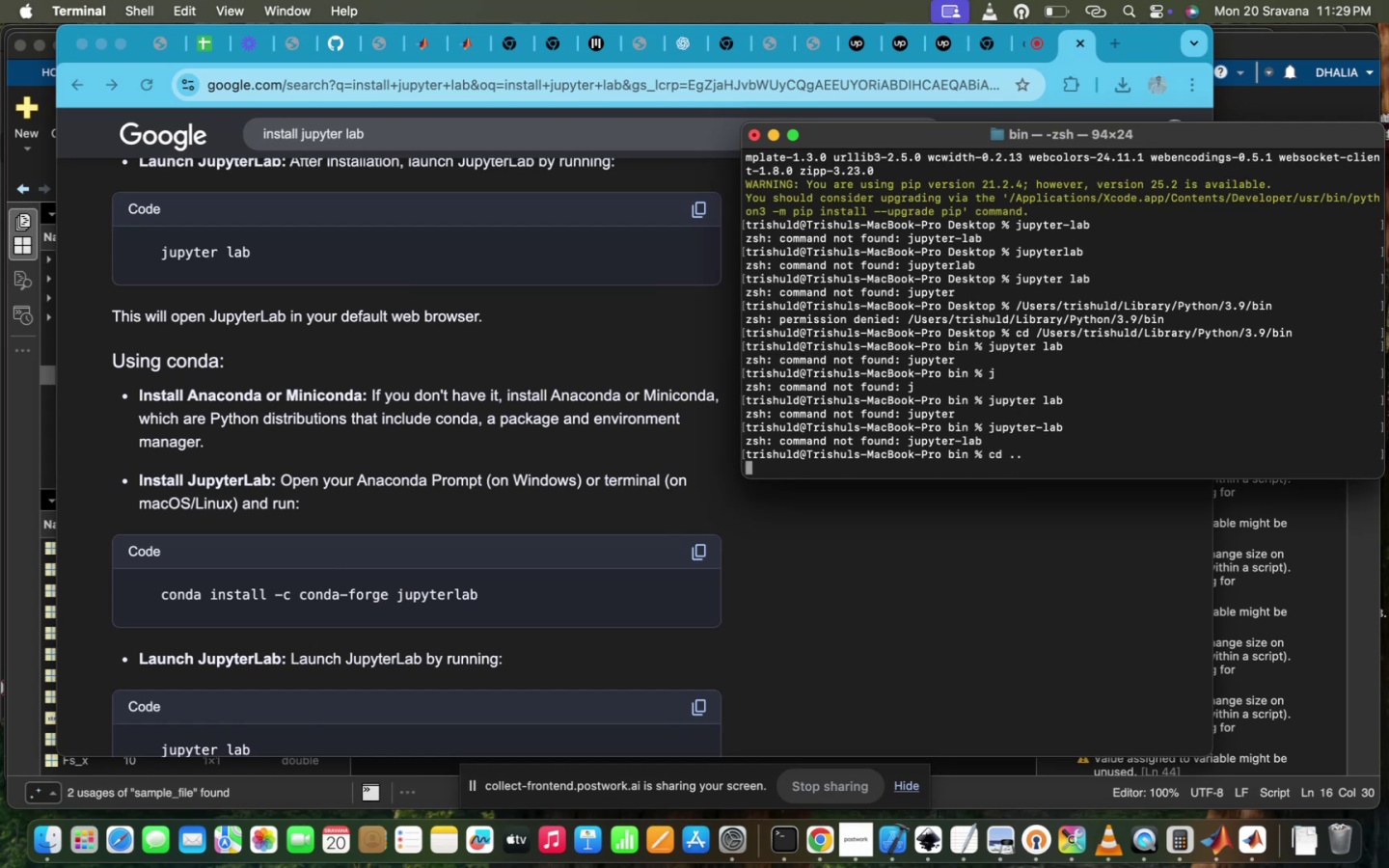 
type(ls)
 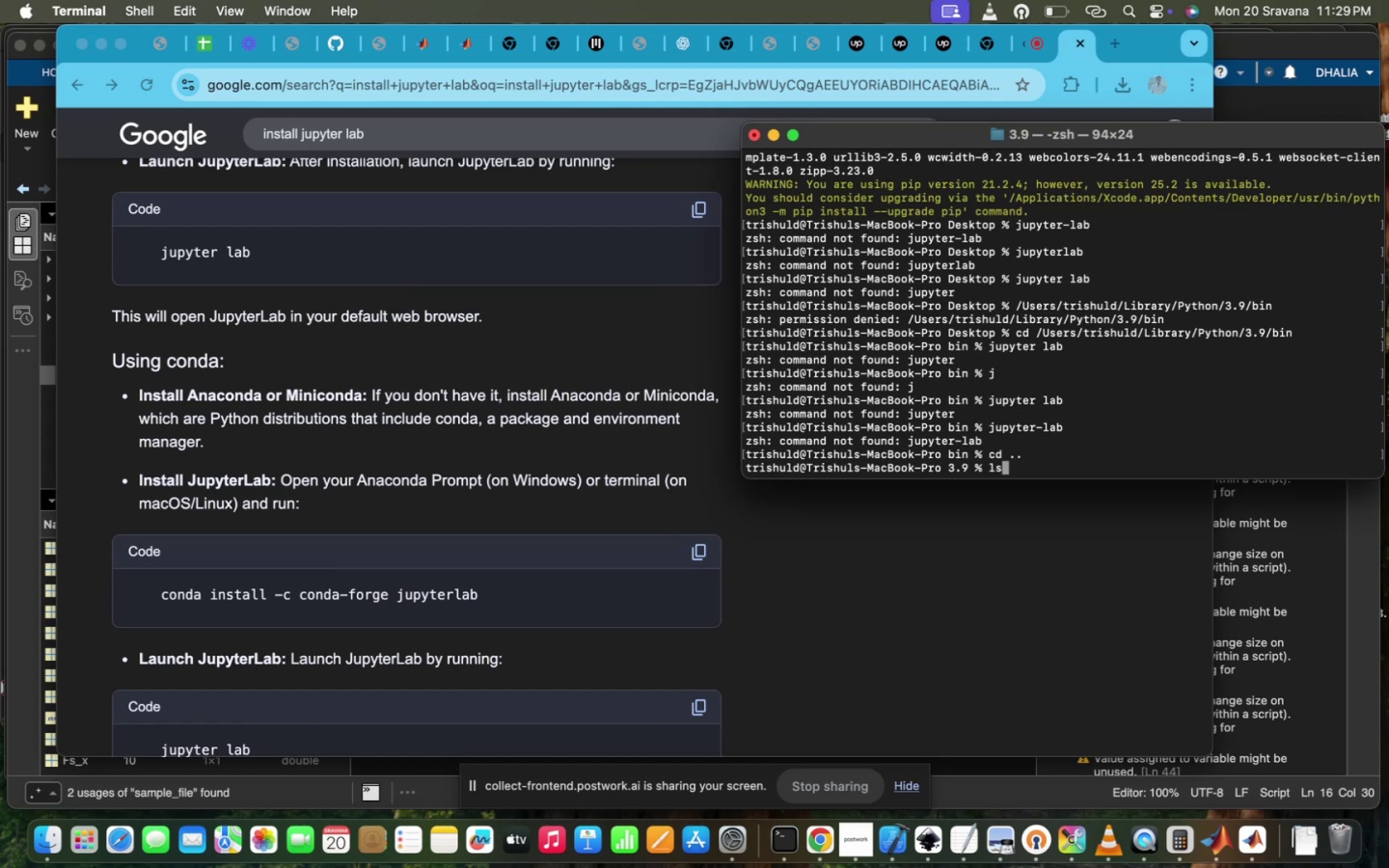 
key(Enter)
 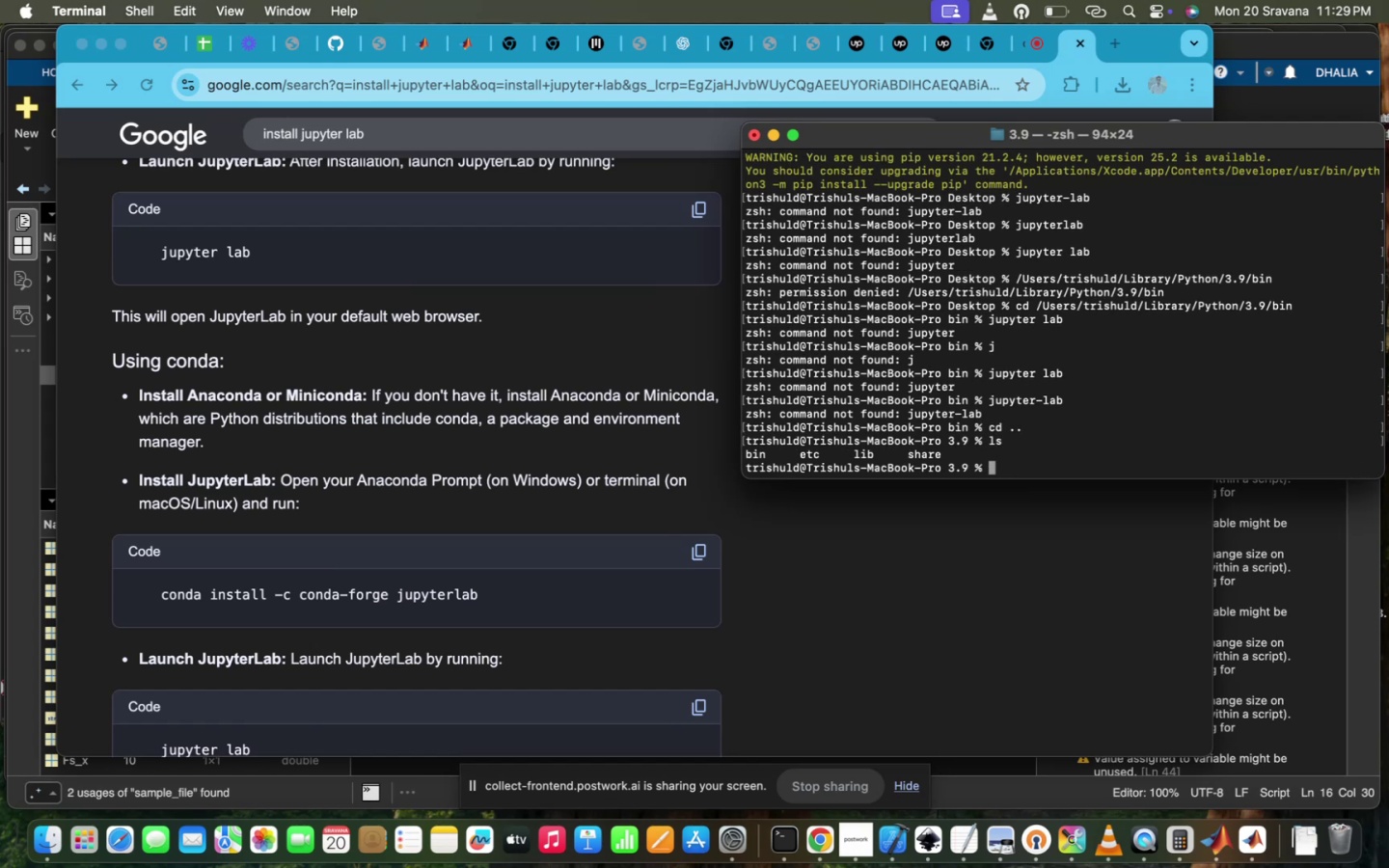 
scroll: coordinate [1258, 297], scroll_direction: up, amount: 37.0
 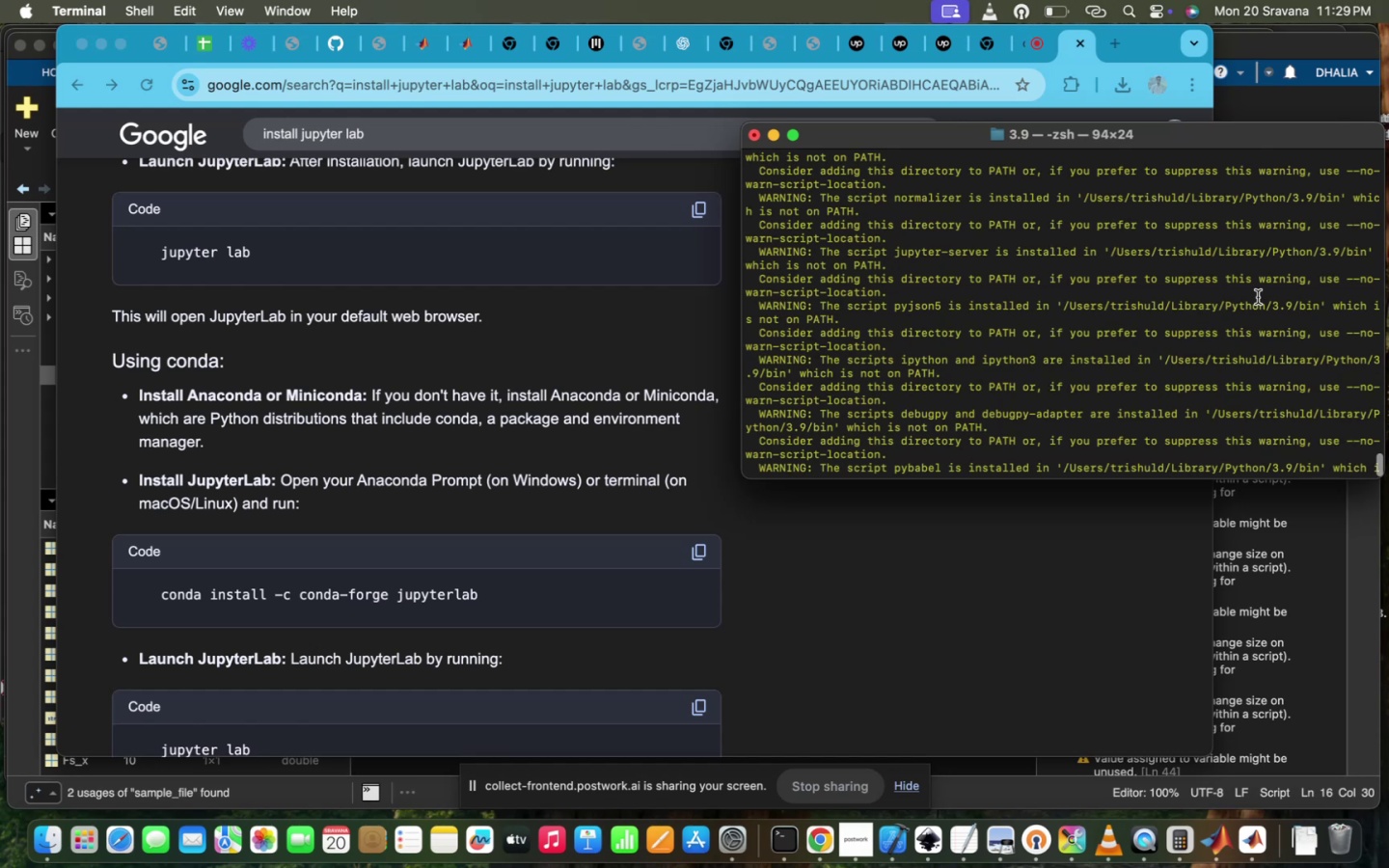 
wait(10.1)
 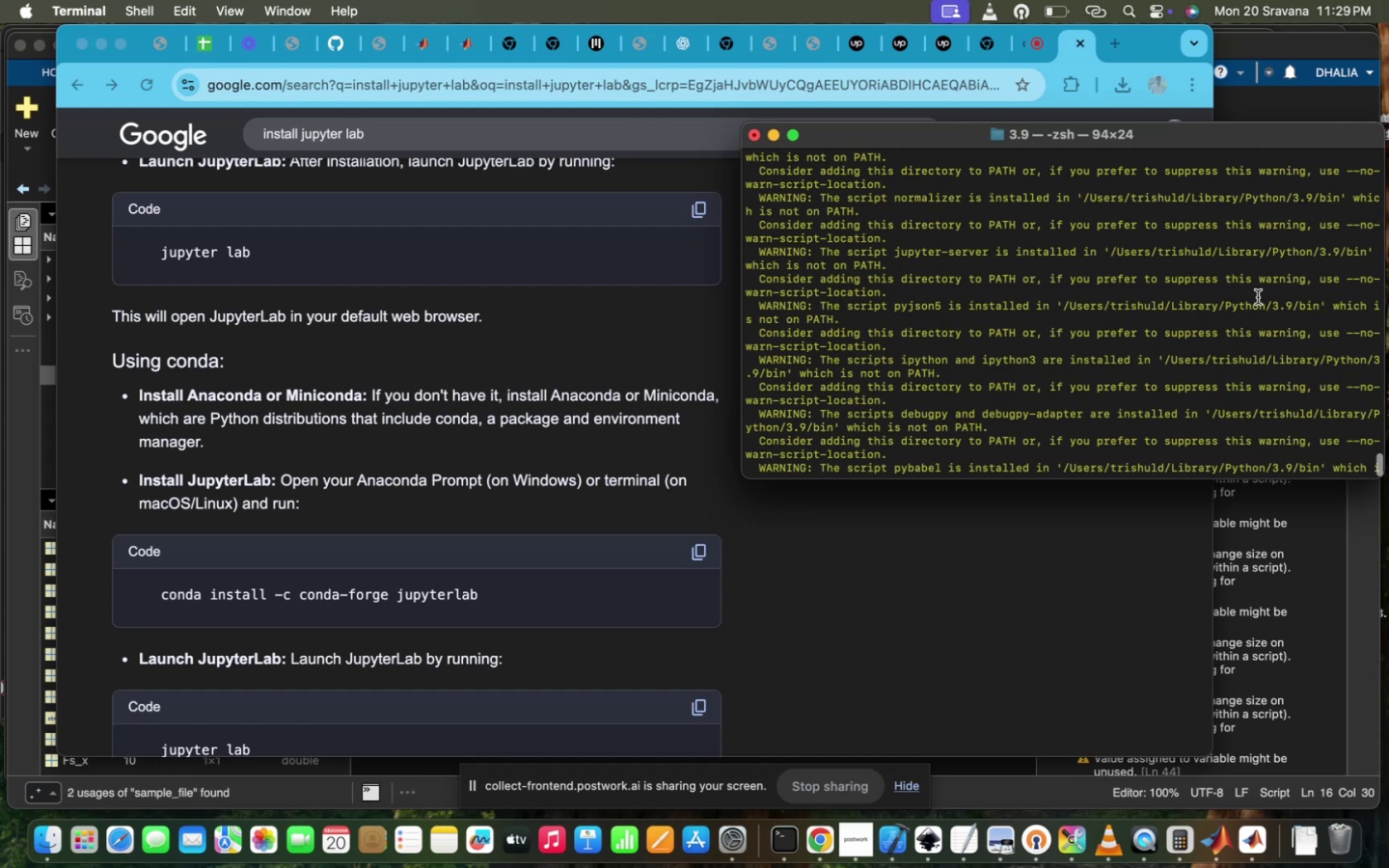 
scroll: coordinate [1119, 362], scroll_direction: down, amount: 234.0
 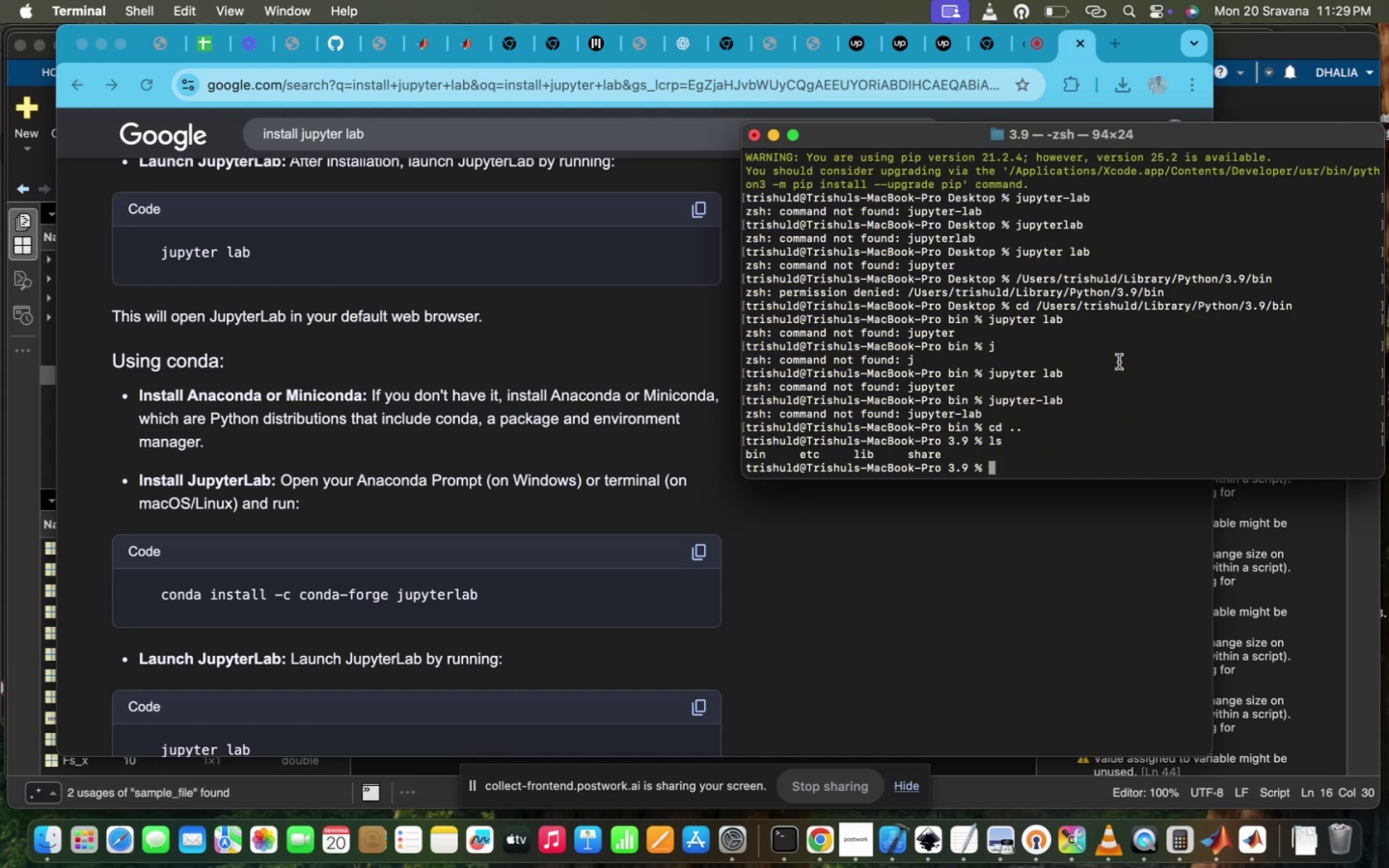 
type(cd b)
key(Tab)
 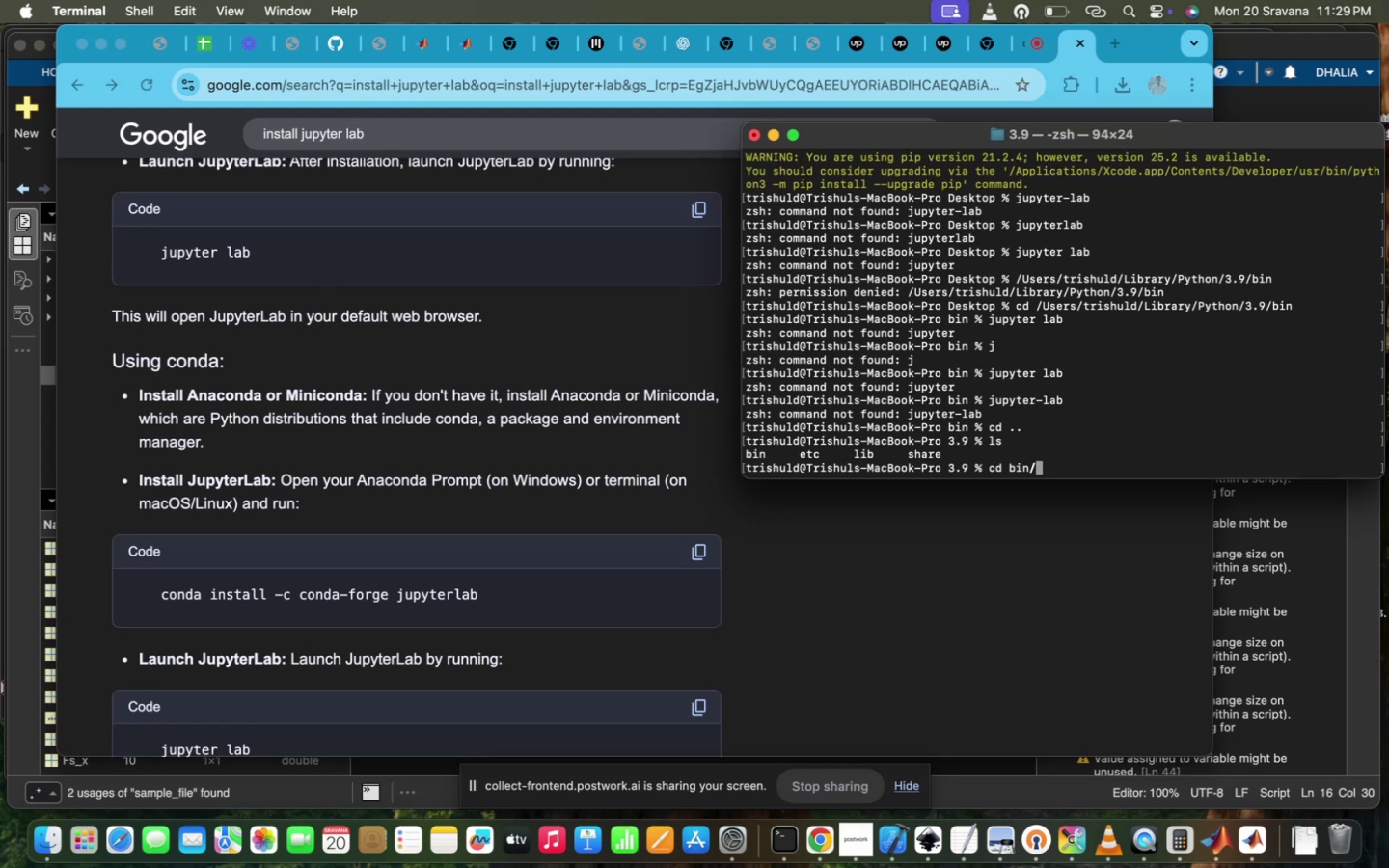 
key(Enter)
 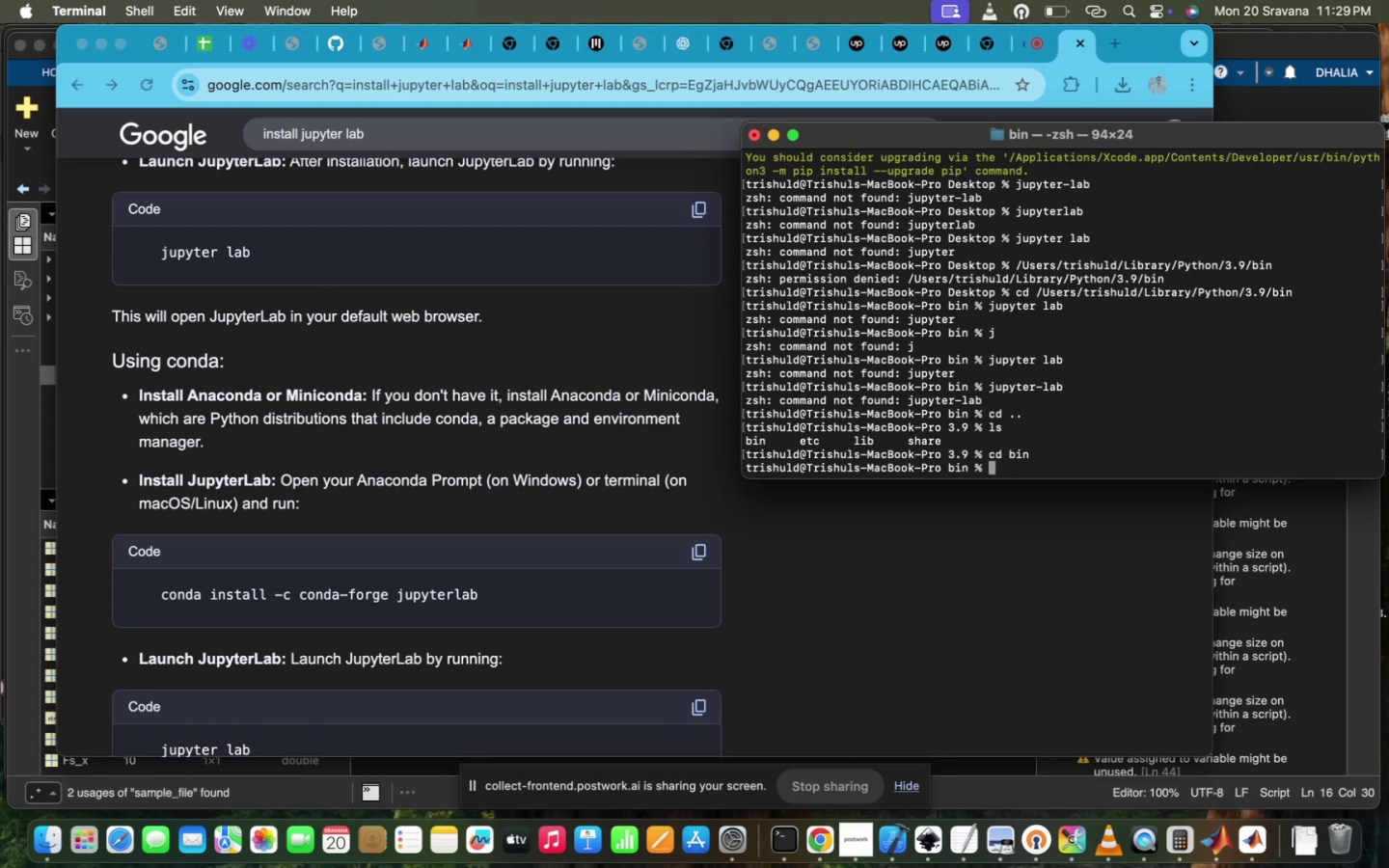 
type(ls)
 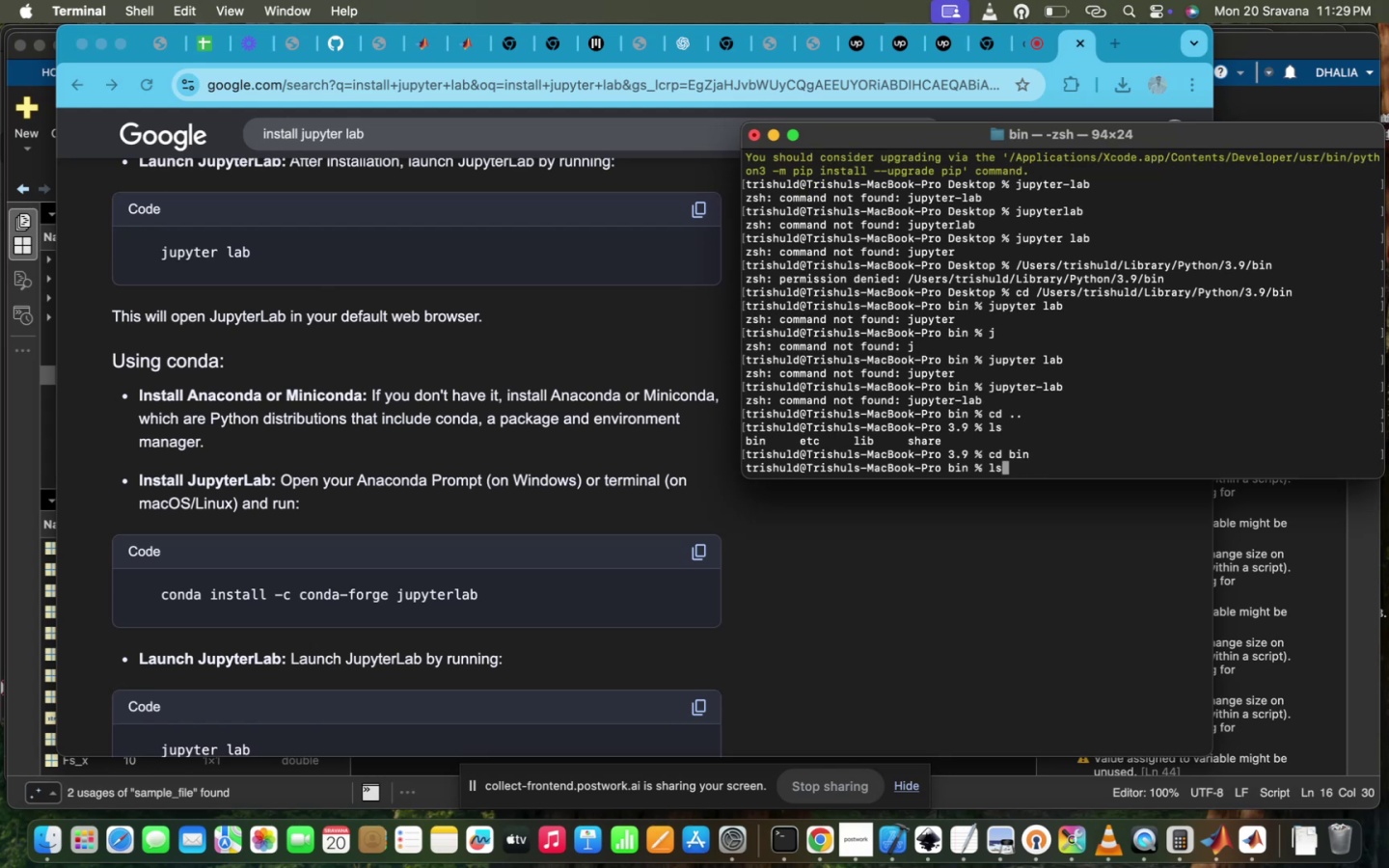 
key(Enter)
 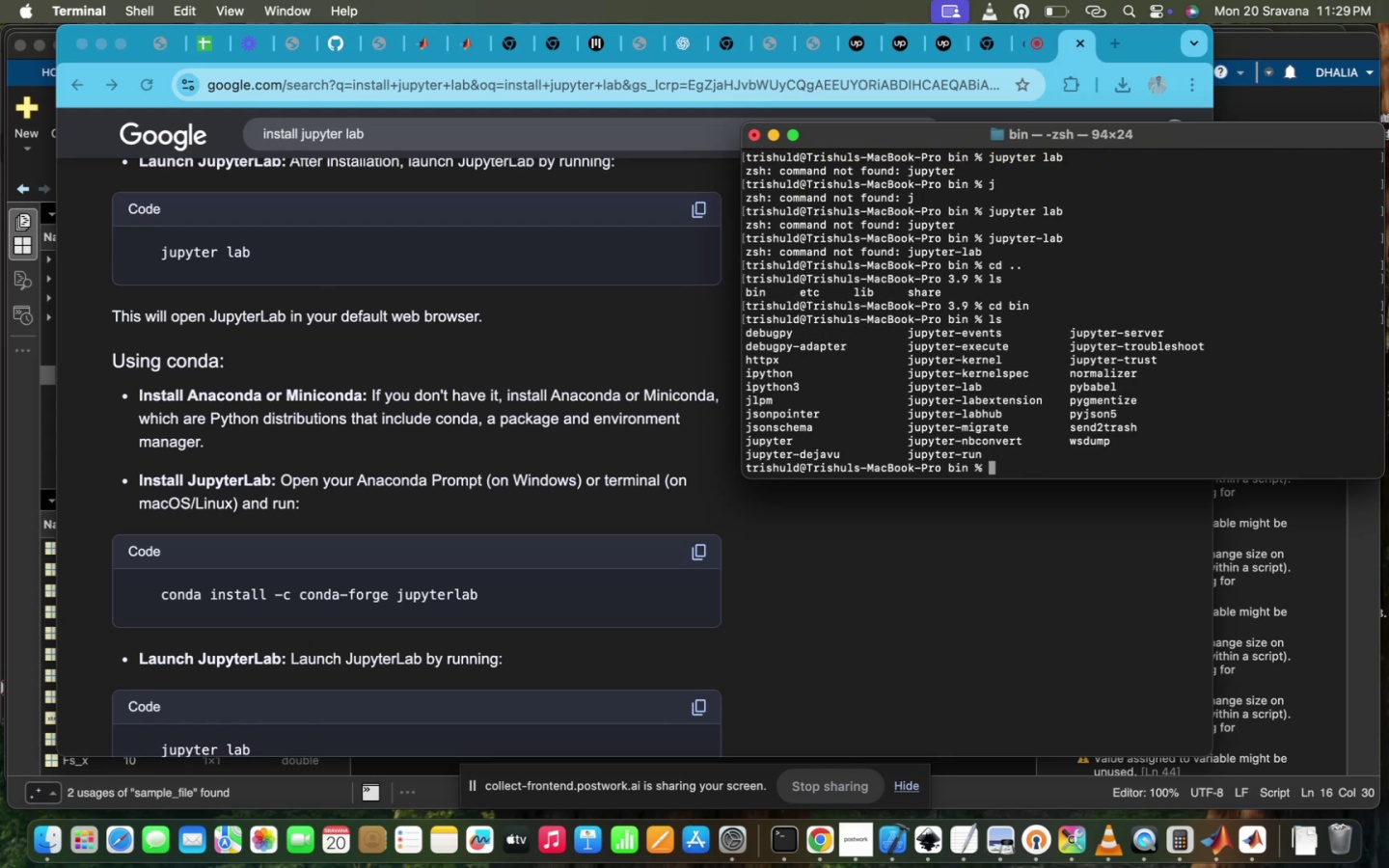 
type(c)
key(Backspace)
type(j)
key(Backspace)
key(Backspace)
type(ju)
key(Tab)
type(p)
key(Tab)
key(Backspace)
key(Backspace)
key(Backspace)
key(Tab)
key(Backspace)
key(Backspace)
key(Backspace)
type(cs )
key(Backspace)
type(d)
key(Backspace)
key(Backspace)
type(d ju)
key(Tab)
type(-)
key(Tab)
type(l)
key(Tab)
 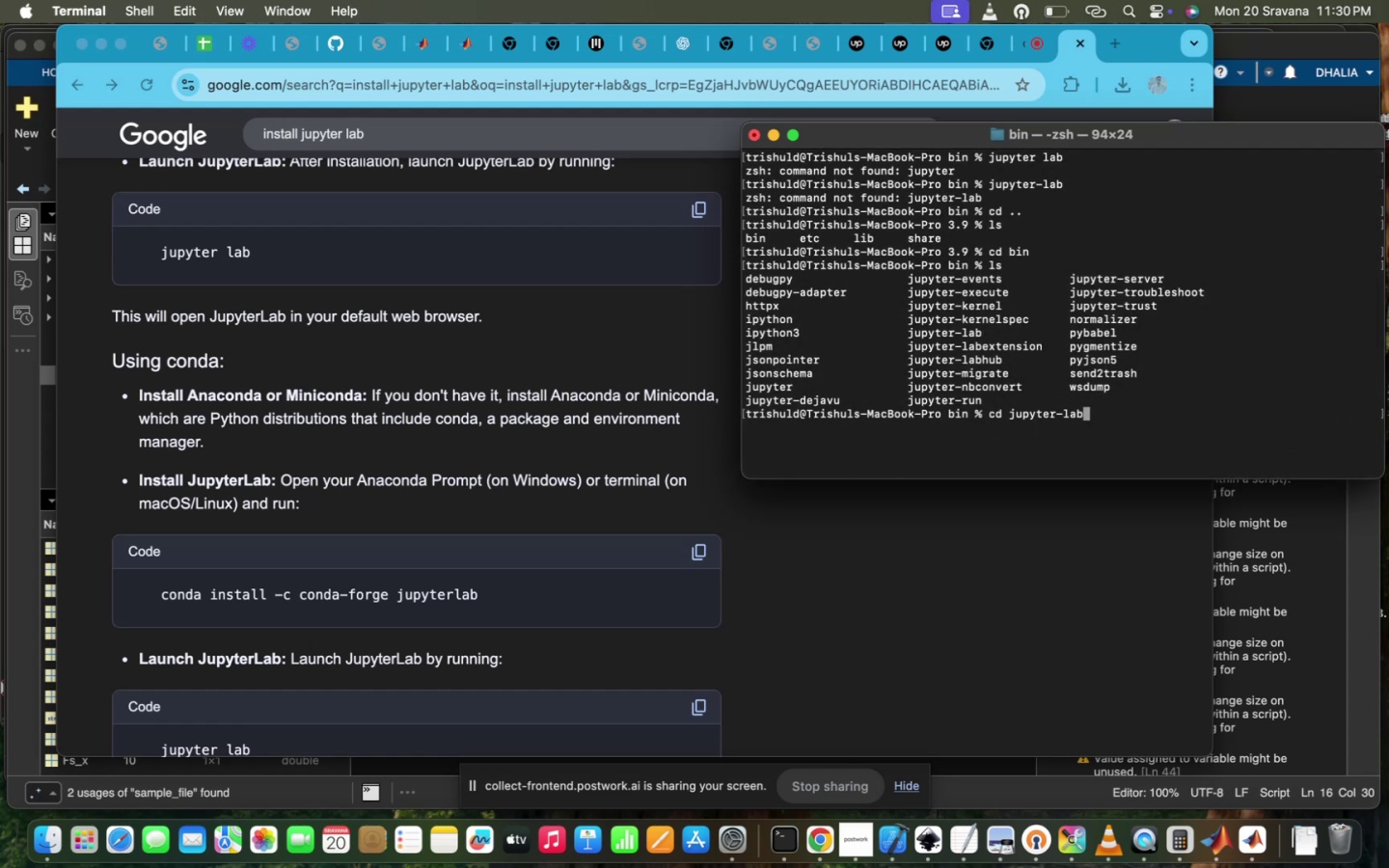 
key(Enter)
 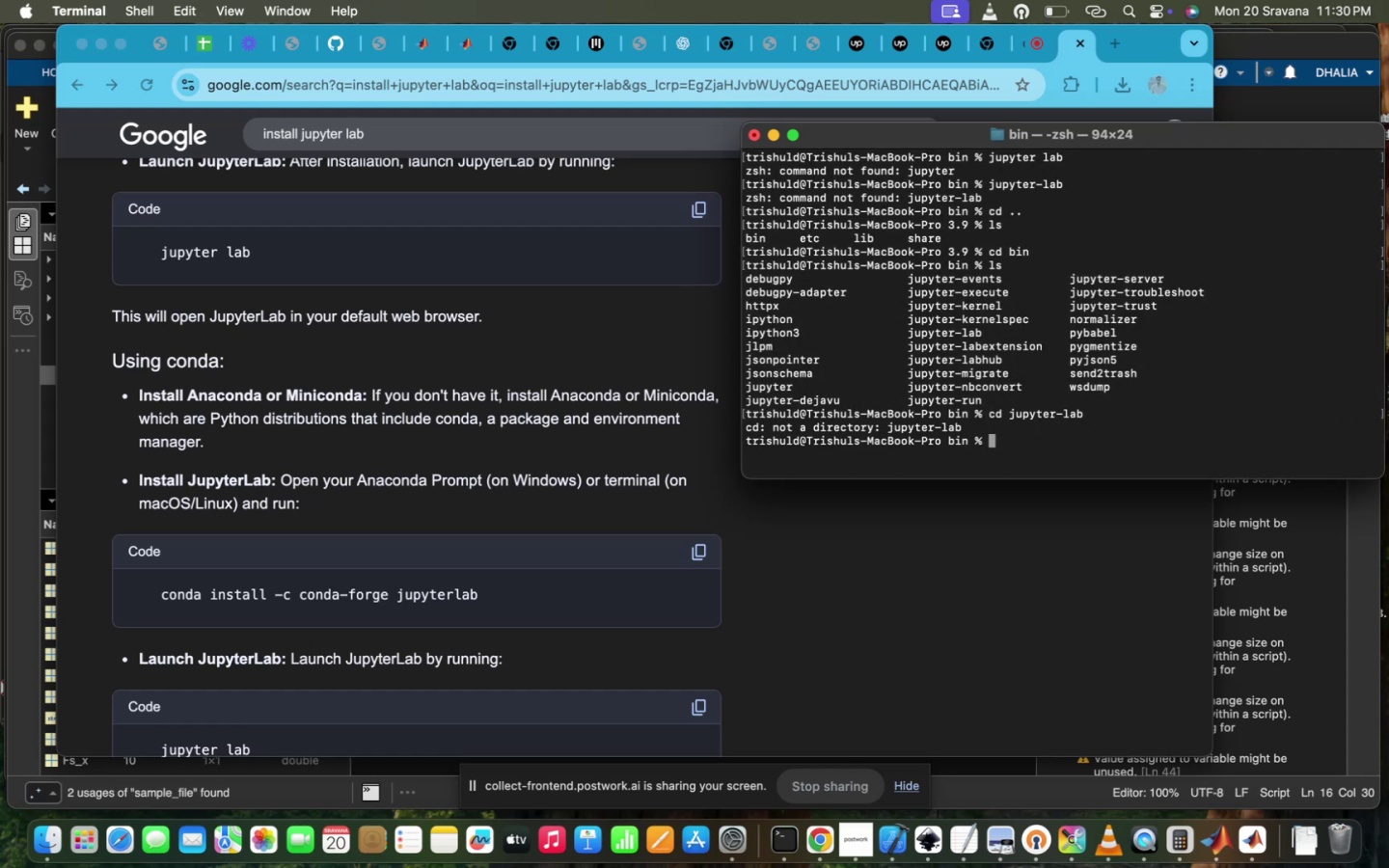 
type(ls)
 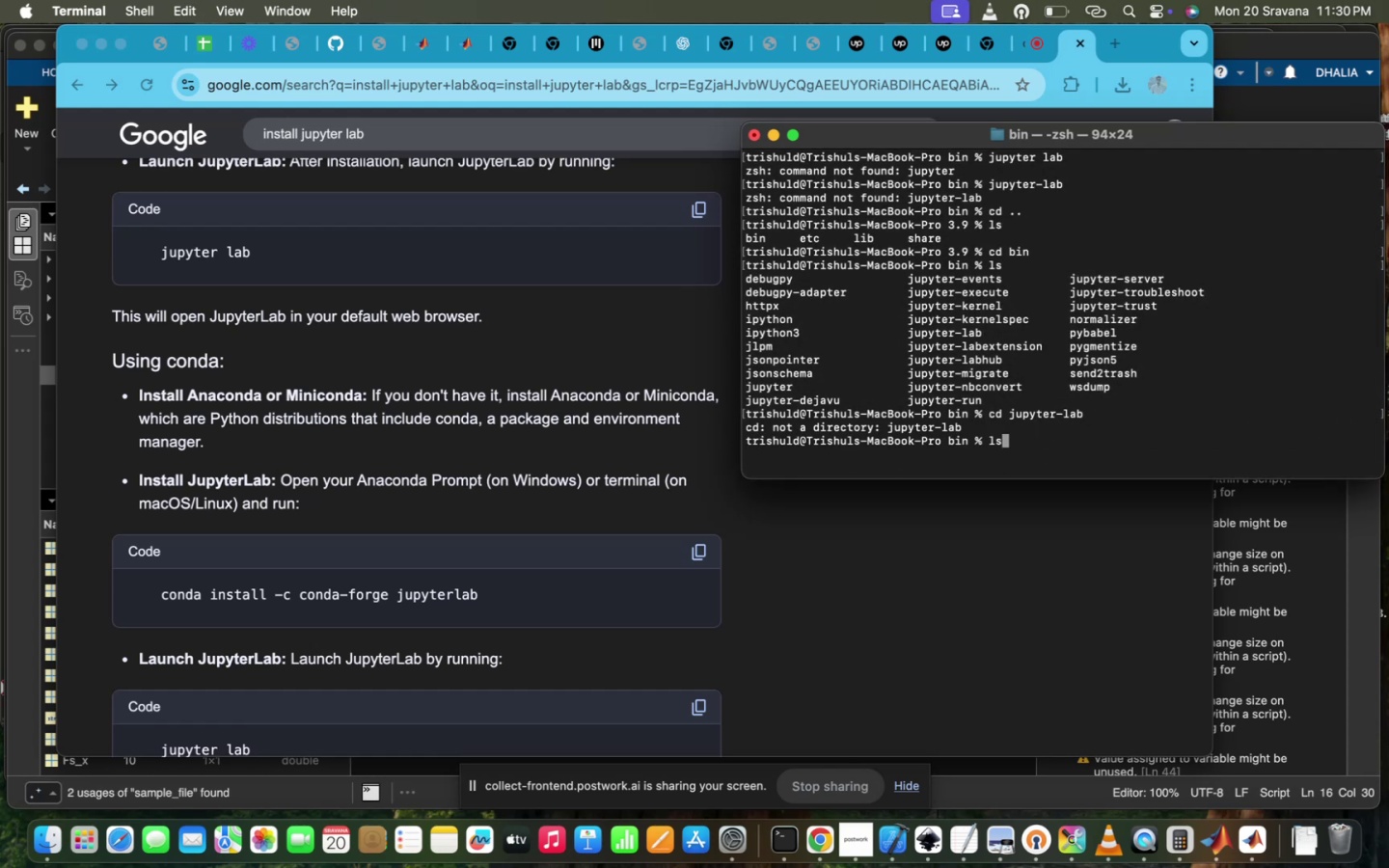 
key(Enter)
 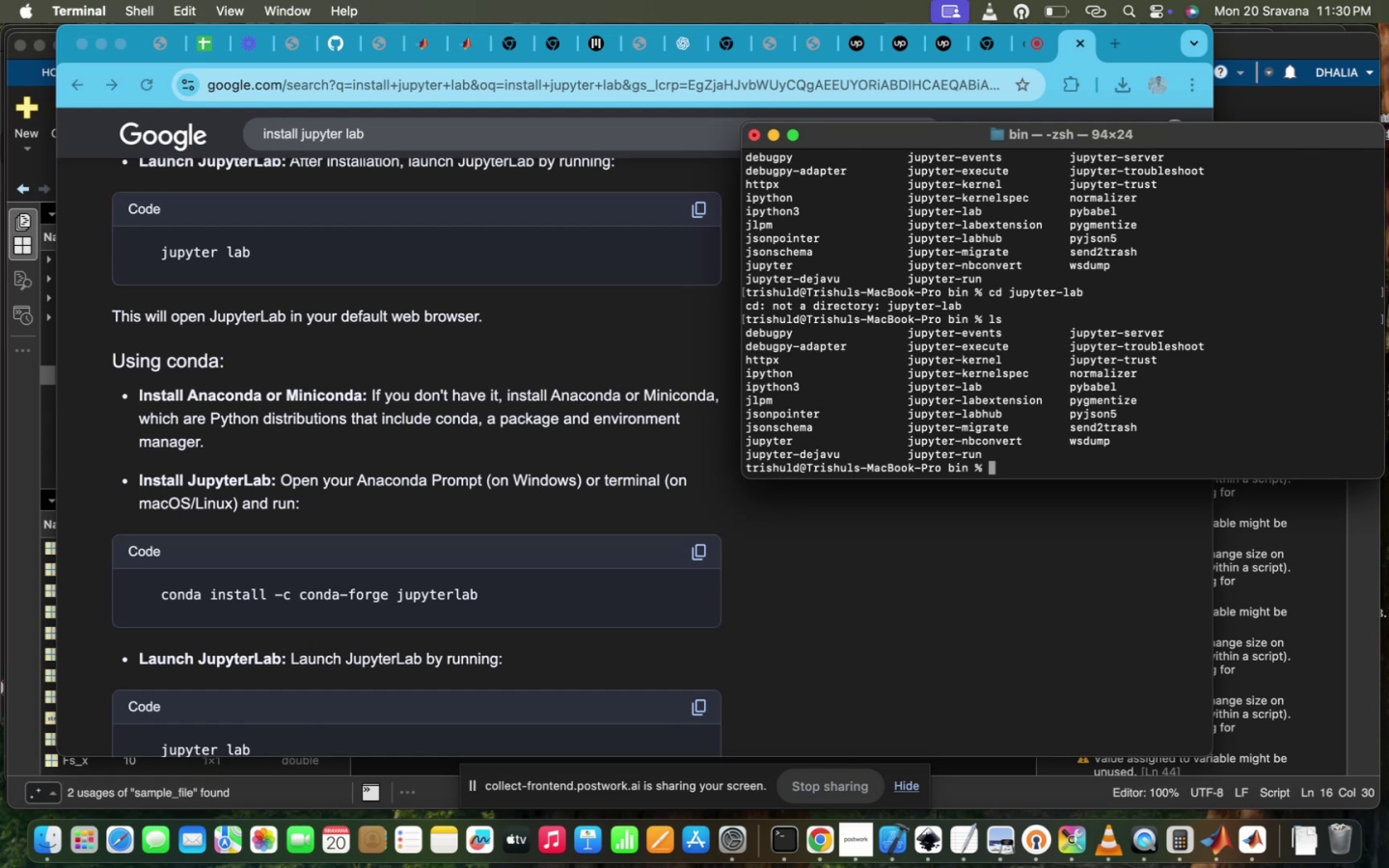 
wait(5.93)
 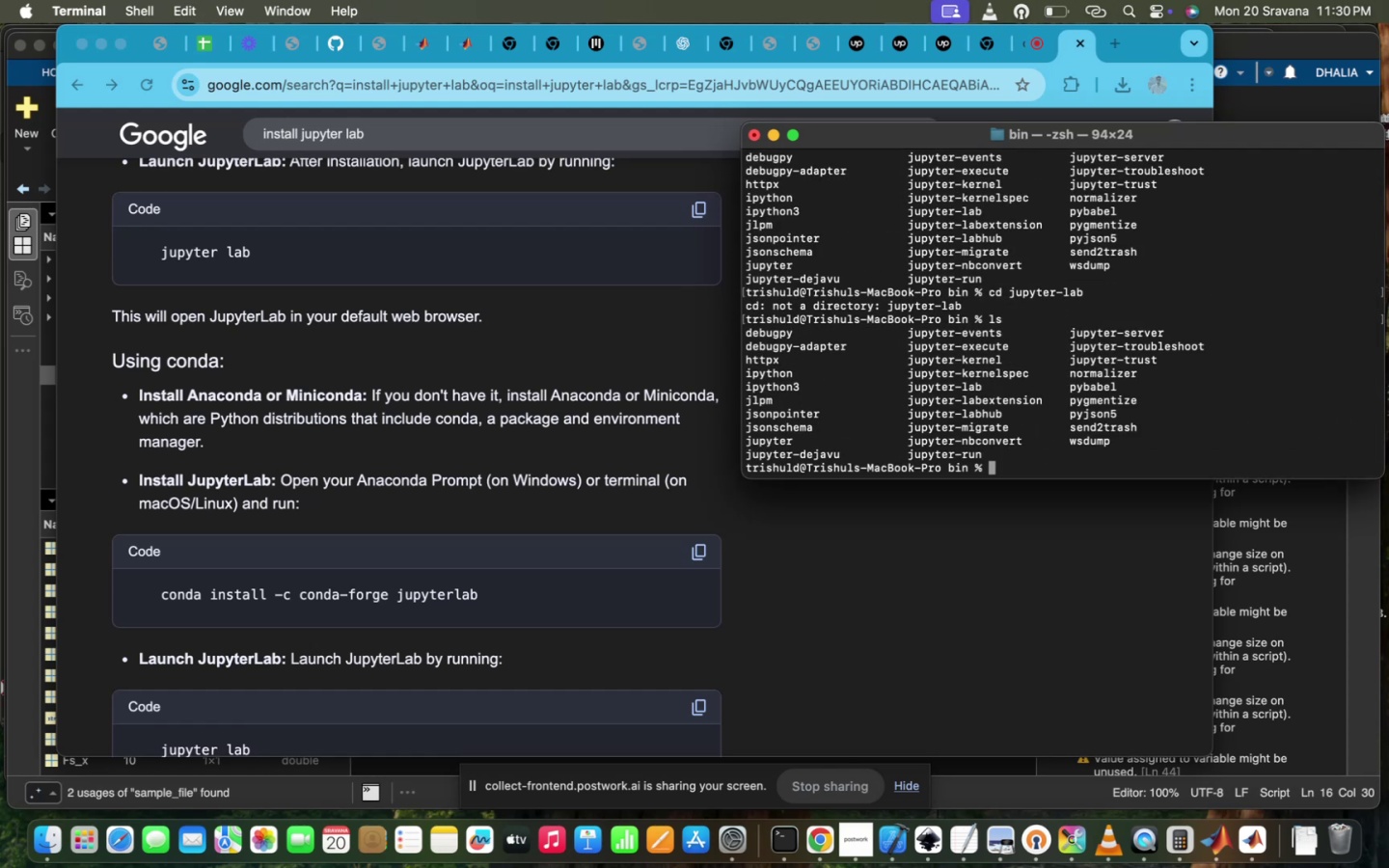 
scroll: coordinate [542, 596], scroll_direction: down, amount: 24.0
 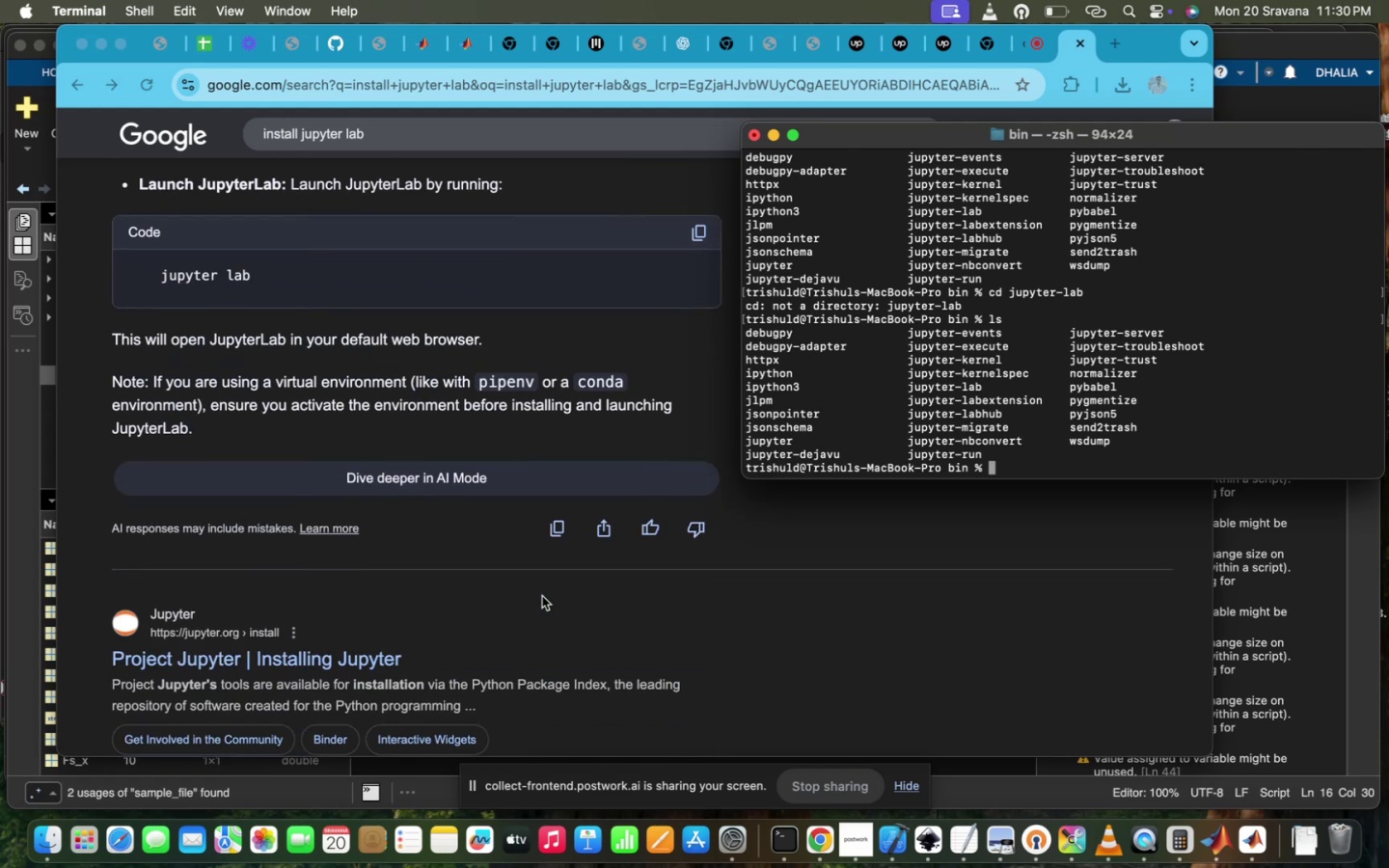 
scroll: coordinate [542, 596], scroll_direction: up, amount: 10.0
 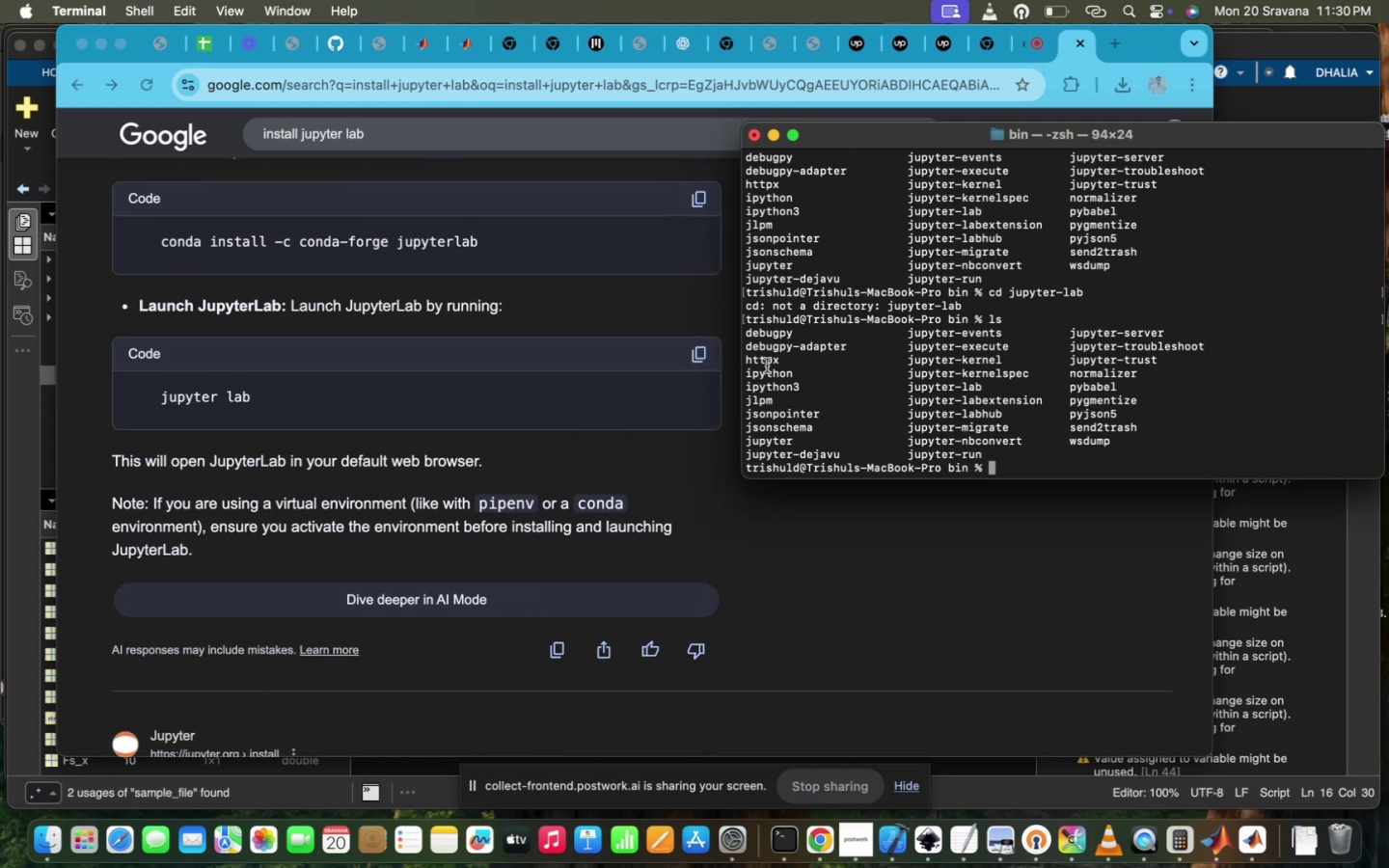 
type(ju)
key(Backspace)
key(Backspace)
key(Backspace)
type(ju)
key(Tab)
key(Tab)
 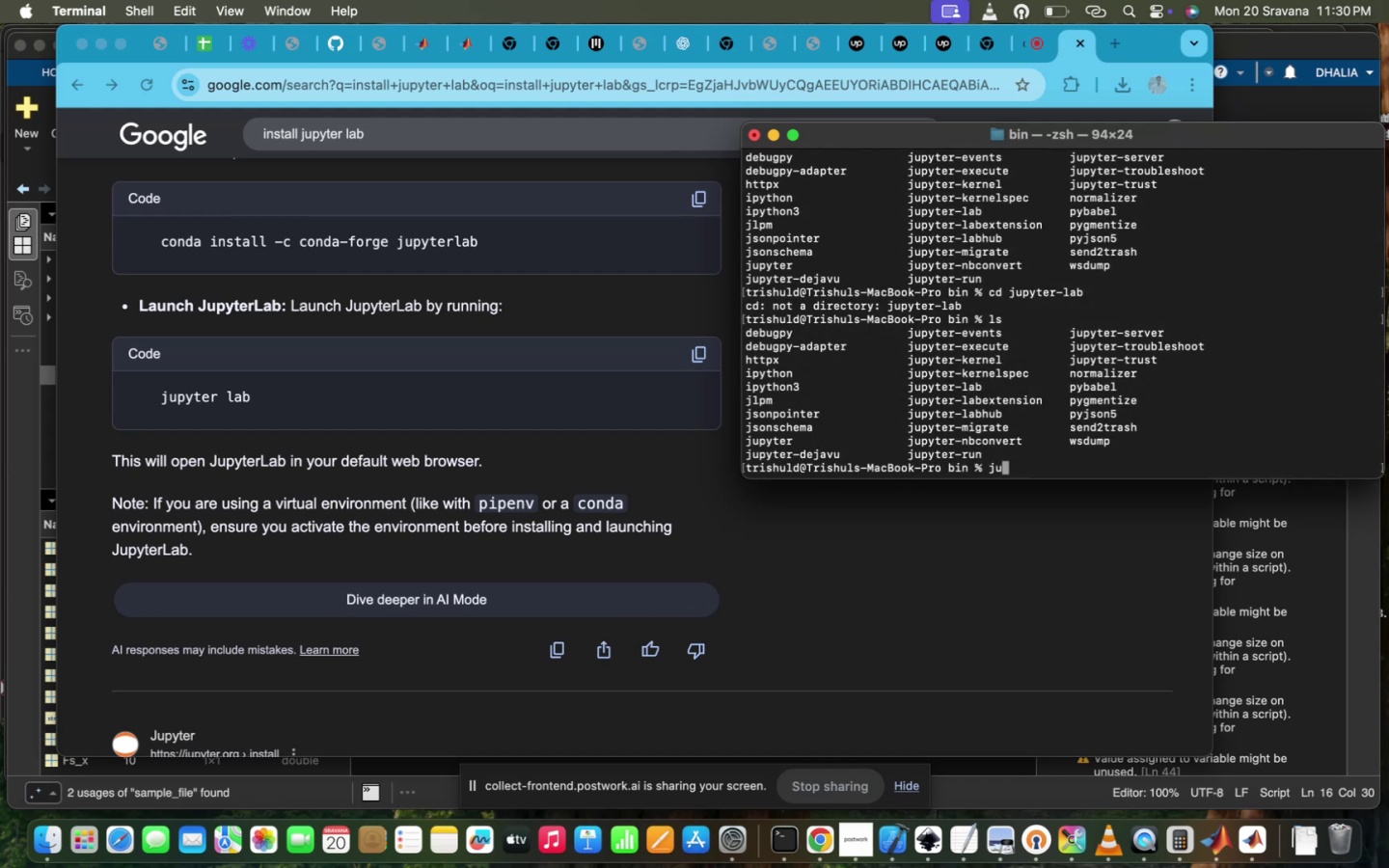 
wait(17.3)
 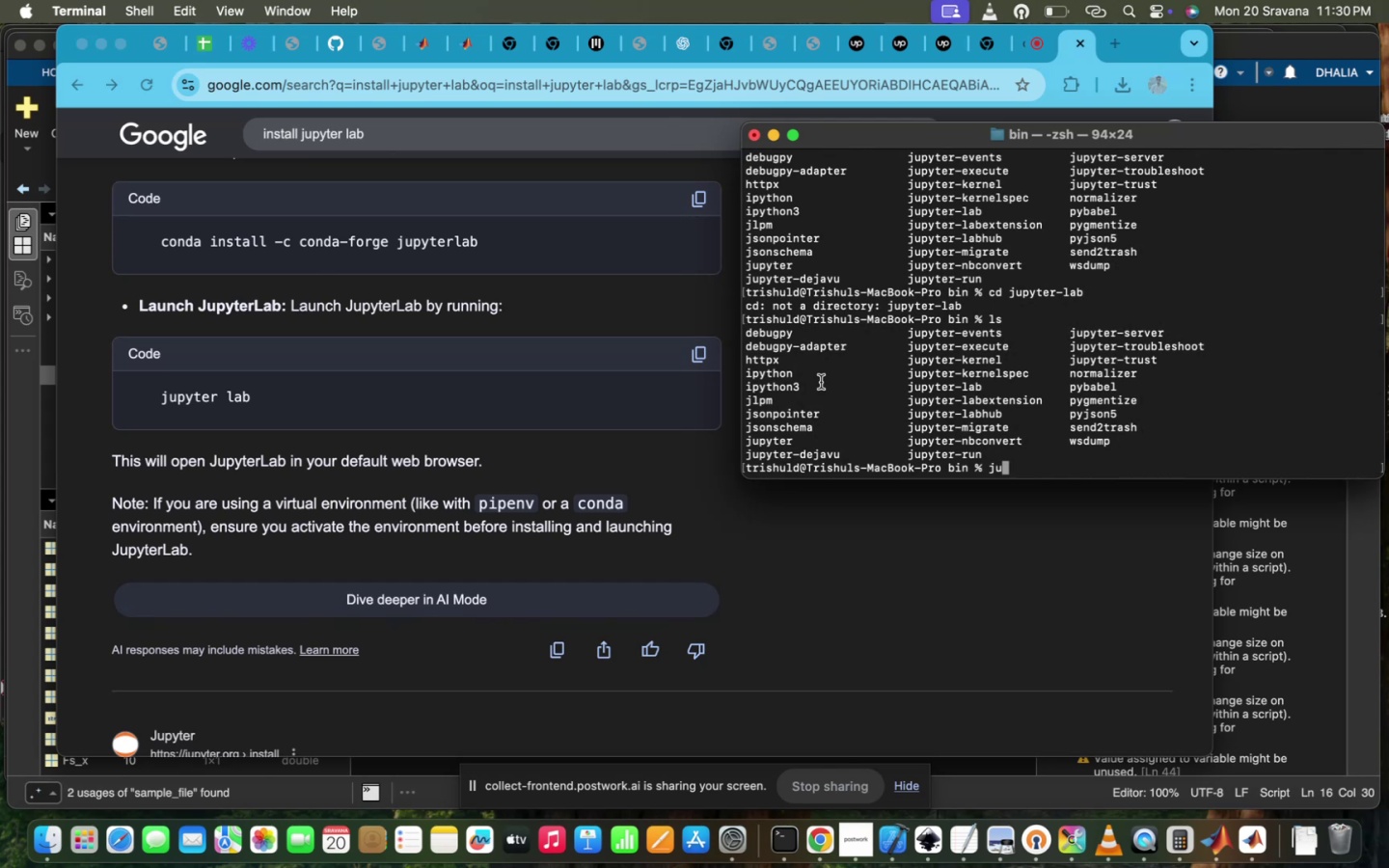 
key(P)
 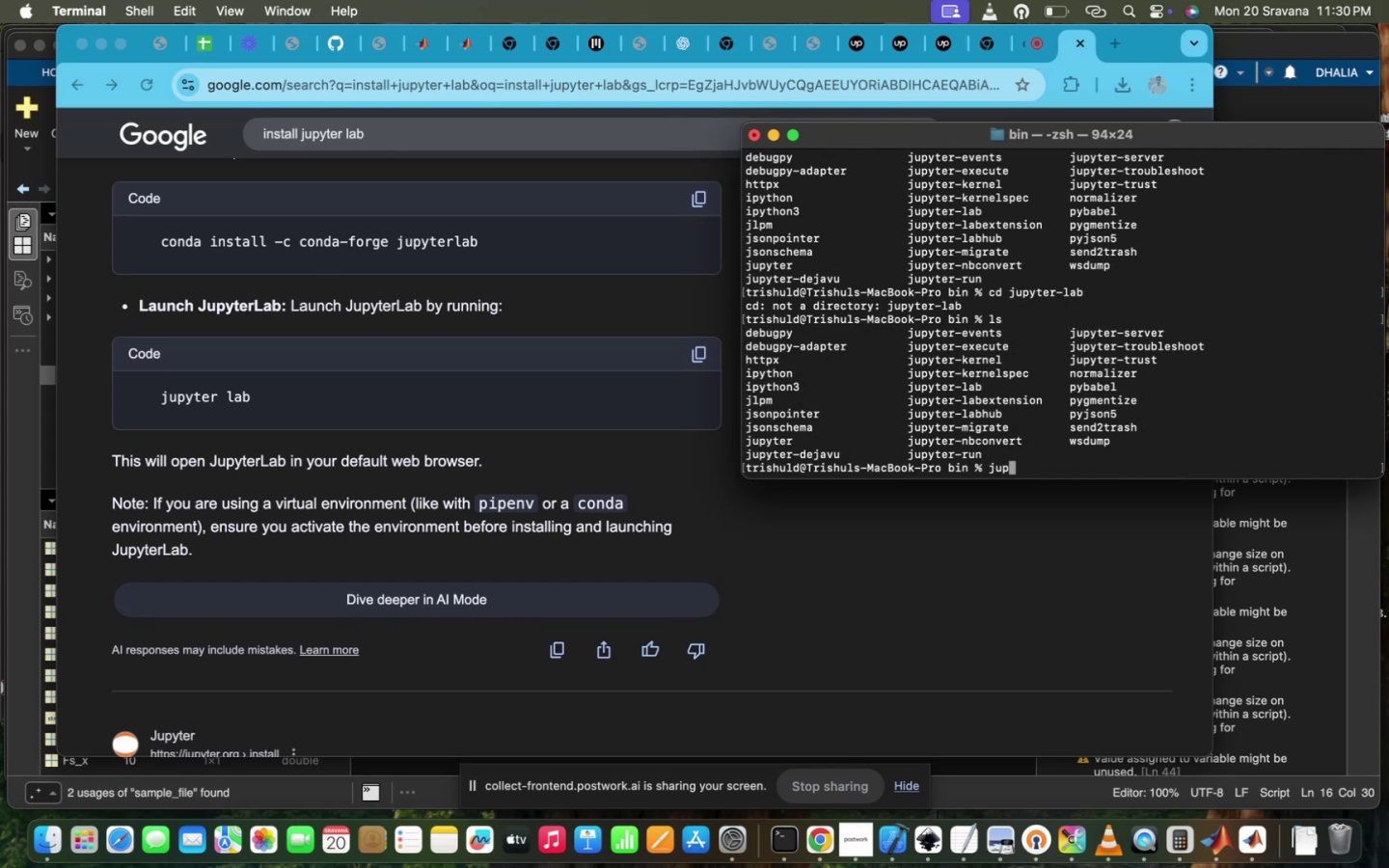 
hold_key(key=Tab, duration=0.34)
 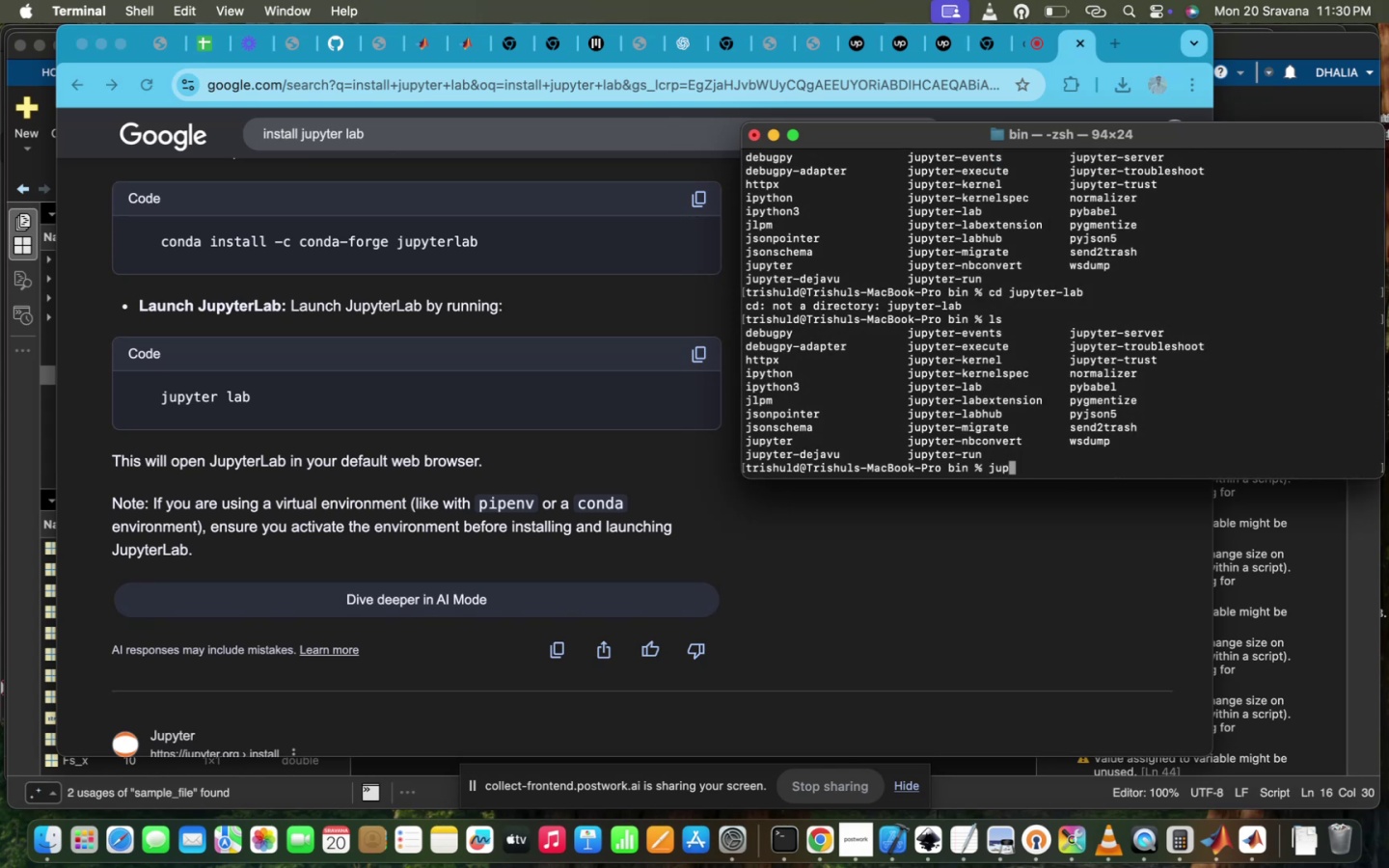 
key(Backspace)
 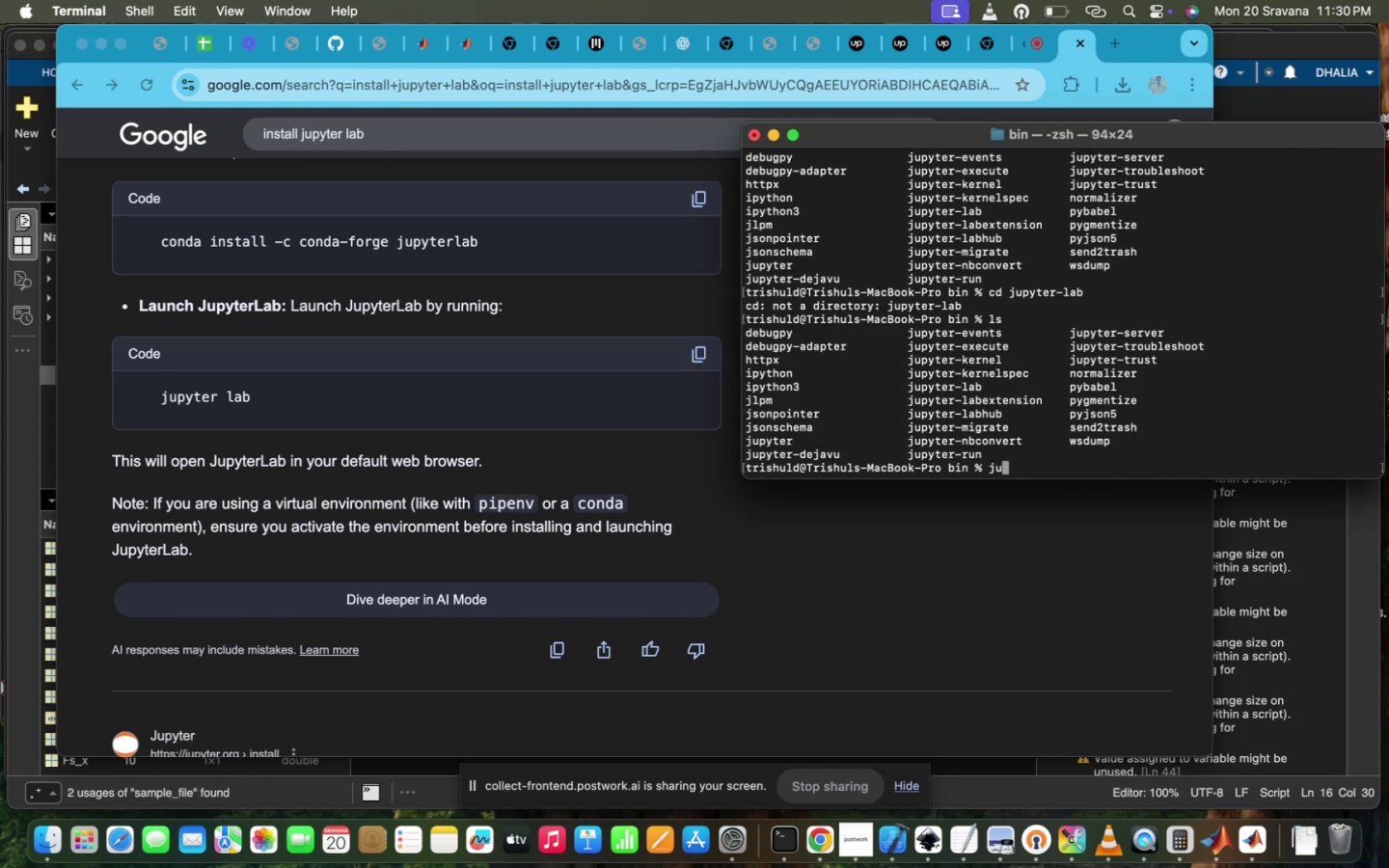 
key(Backspace)
 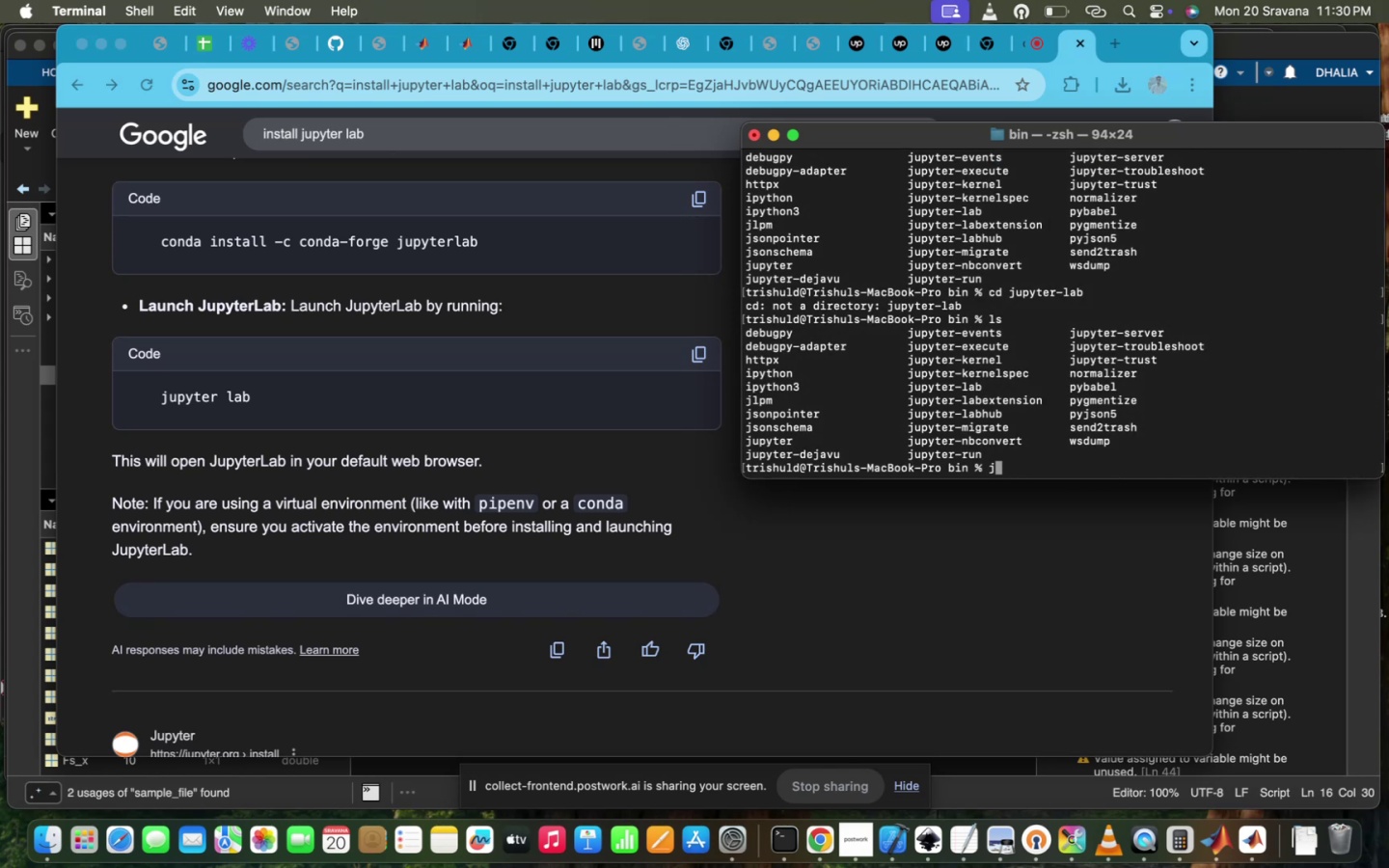 
key(Backspace)
 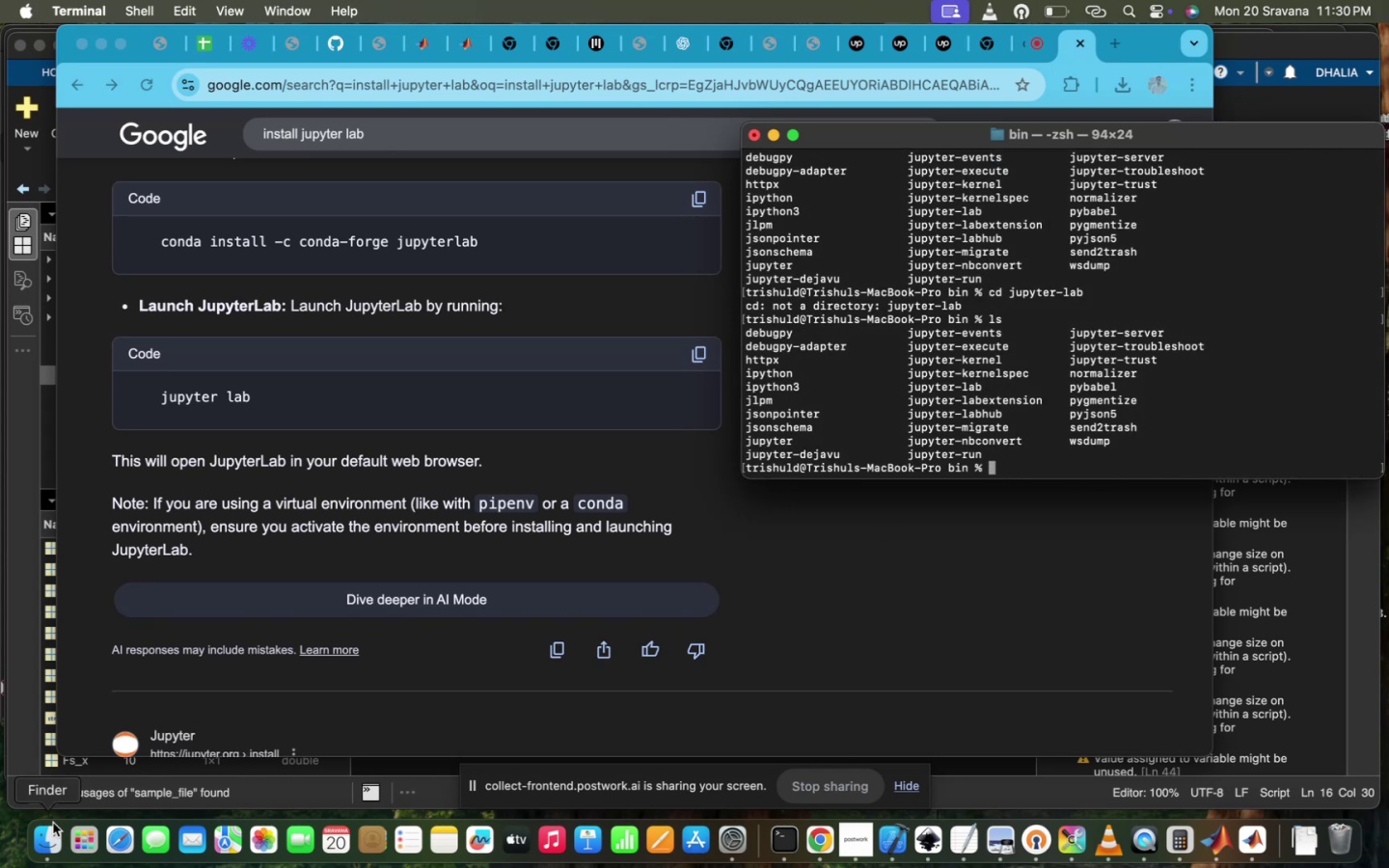 
left_click([78, 827])
 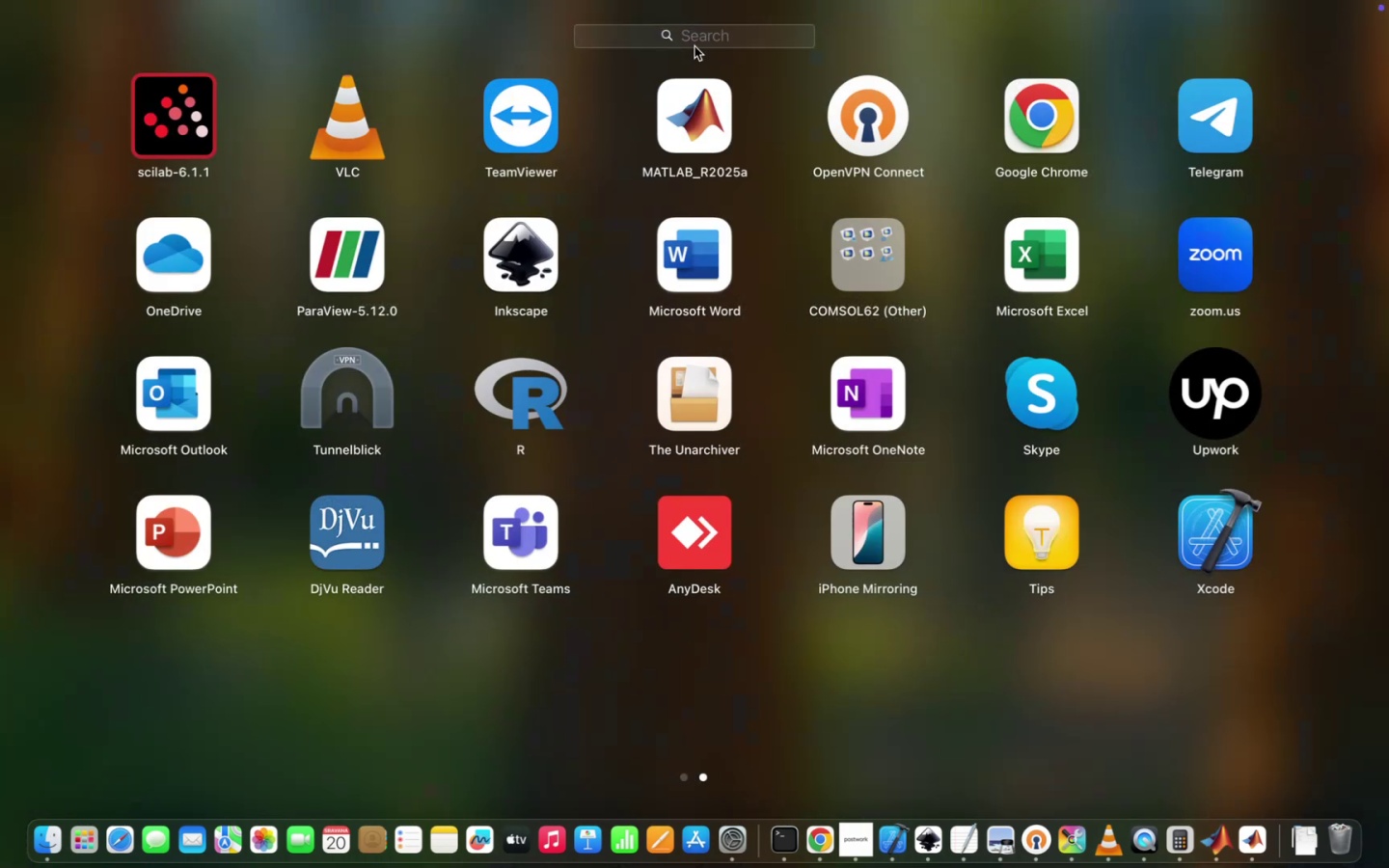 
left_click([694, 34])
 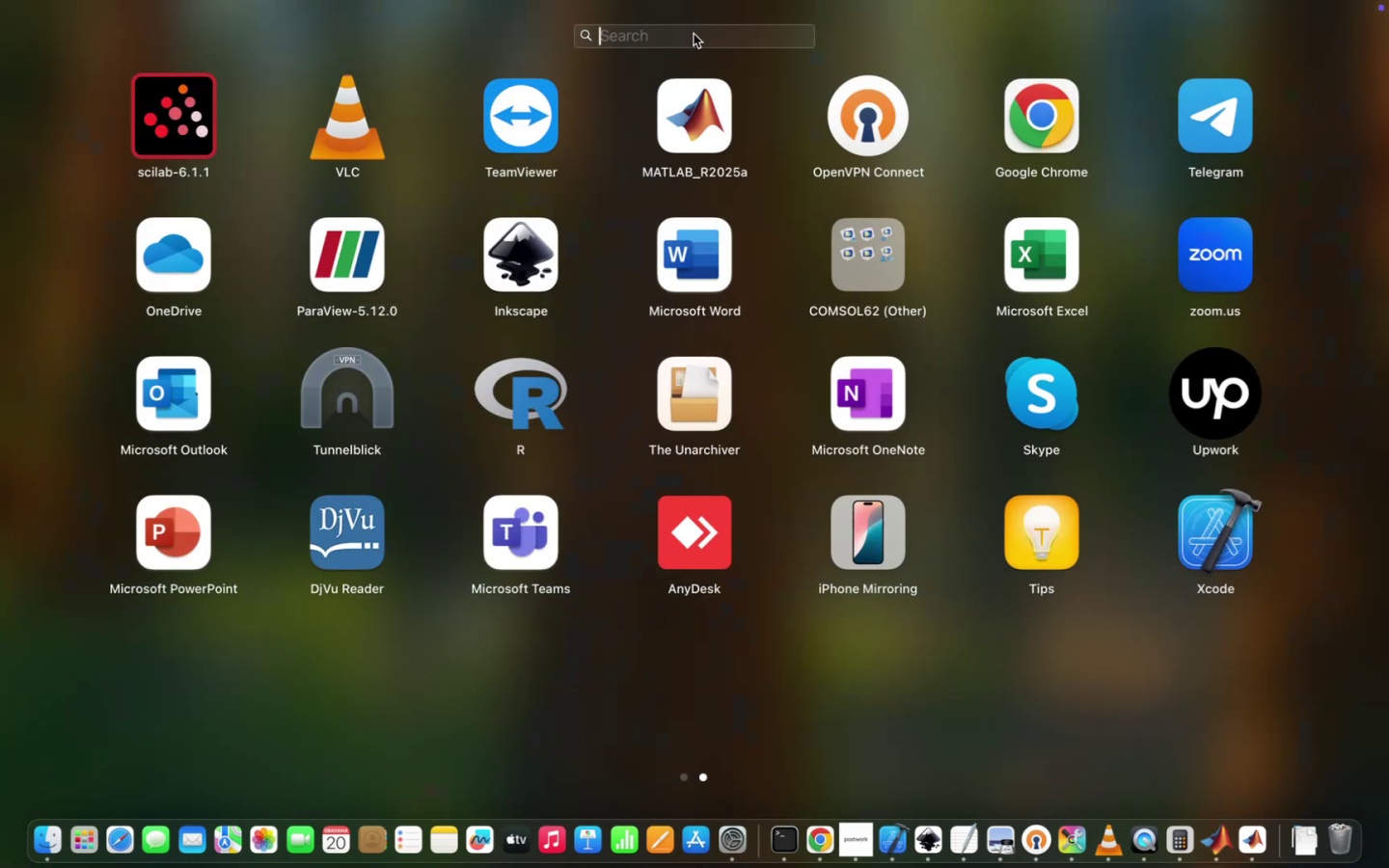 
type(ju)
key(Backspace)
key(Backspace)
 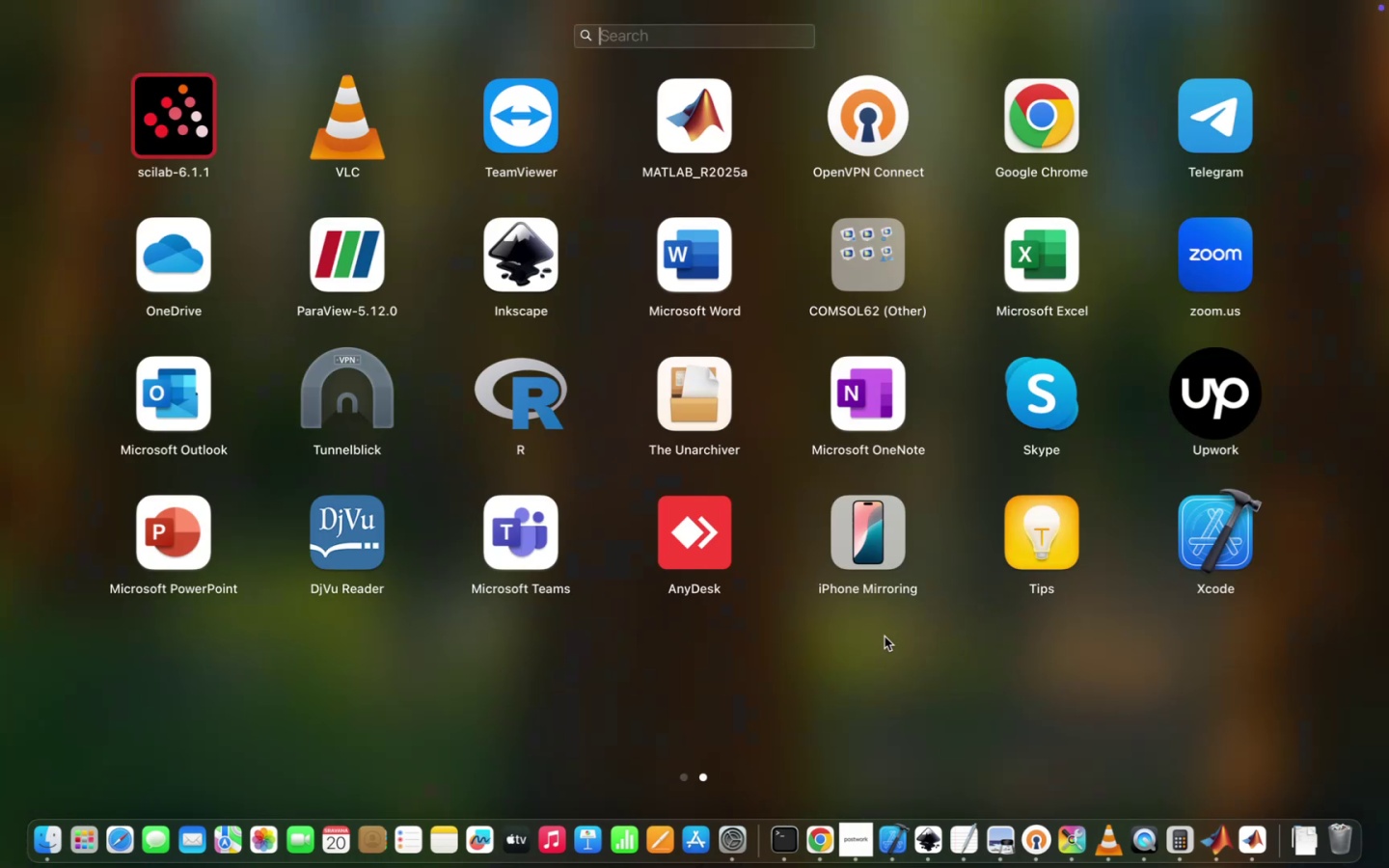 
left_click([880, 648])
 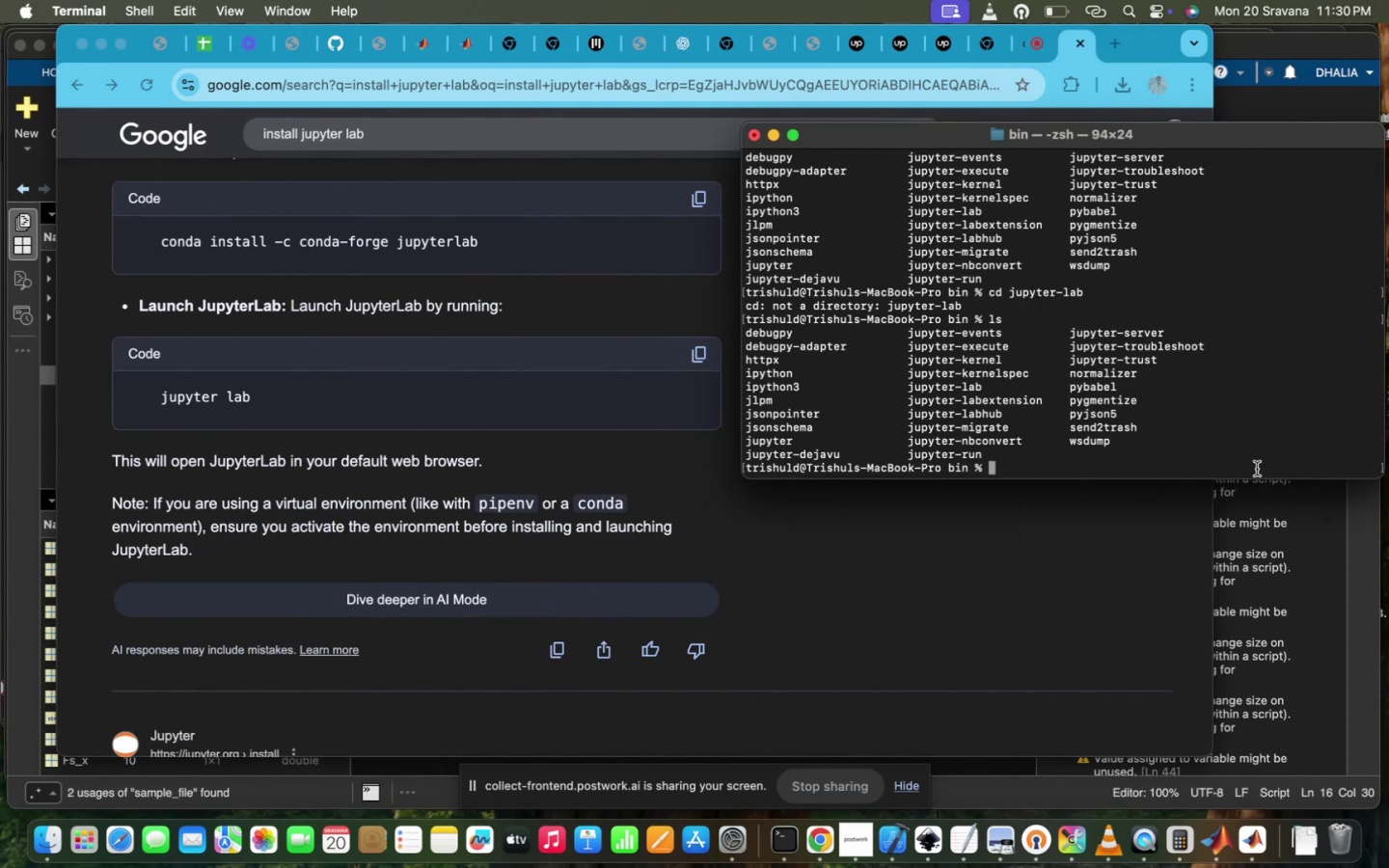 
type(inst)
key(Tab)
type(a)
key(Tab)
type( ju)
key(Tab)
 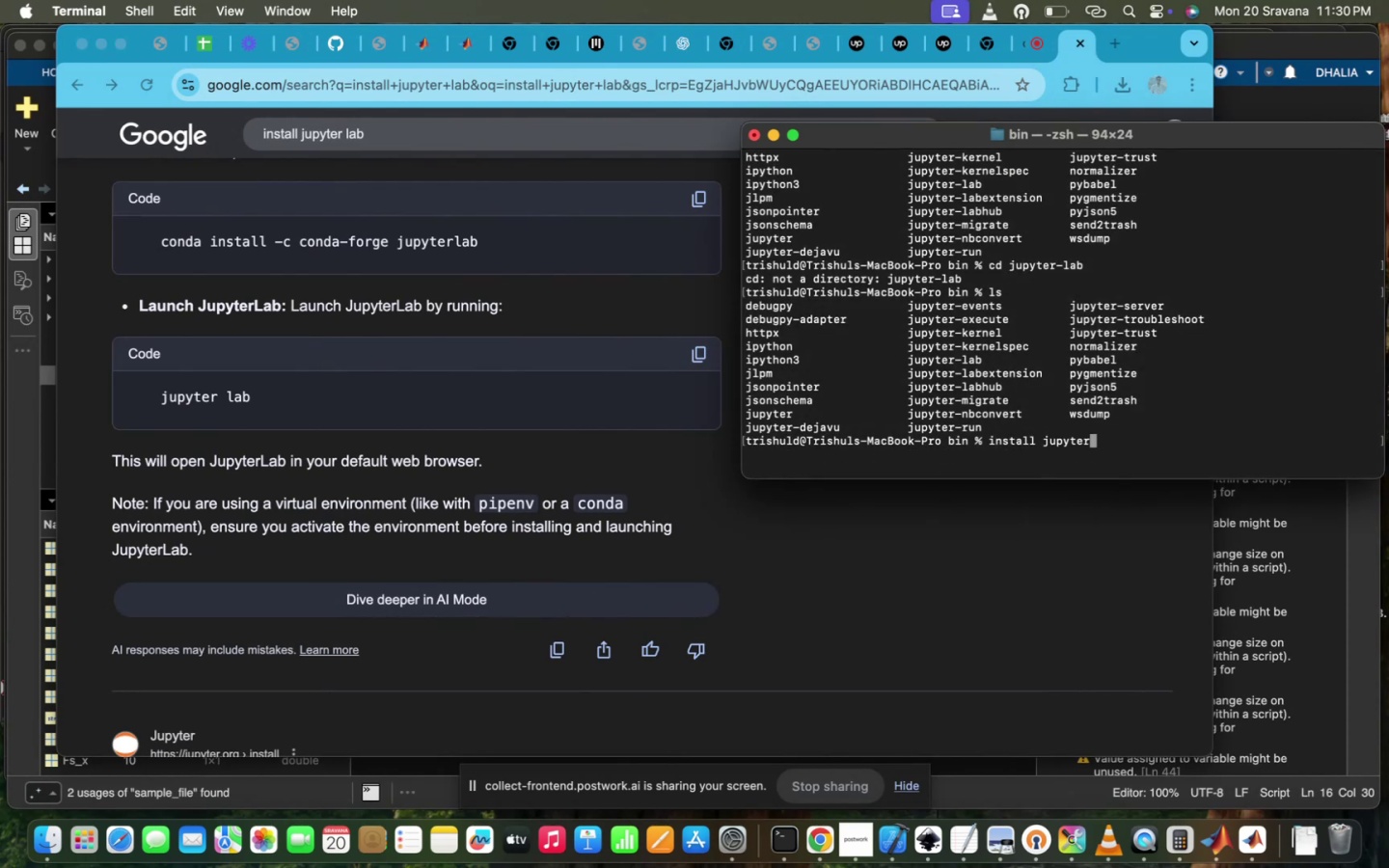 
key(Enter)
 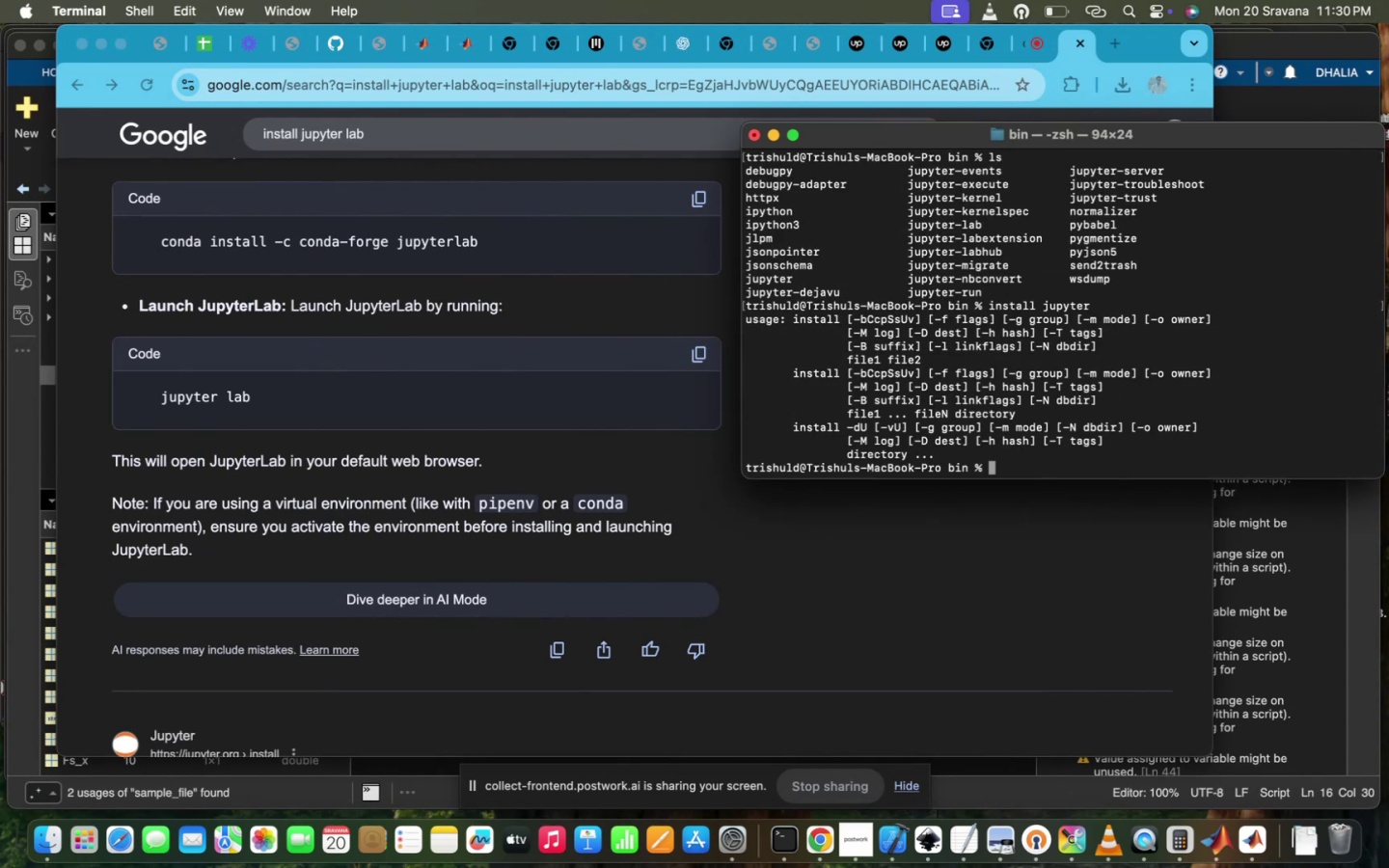 
key(ArrowUp)
 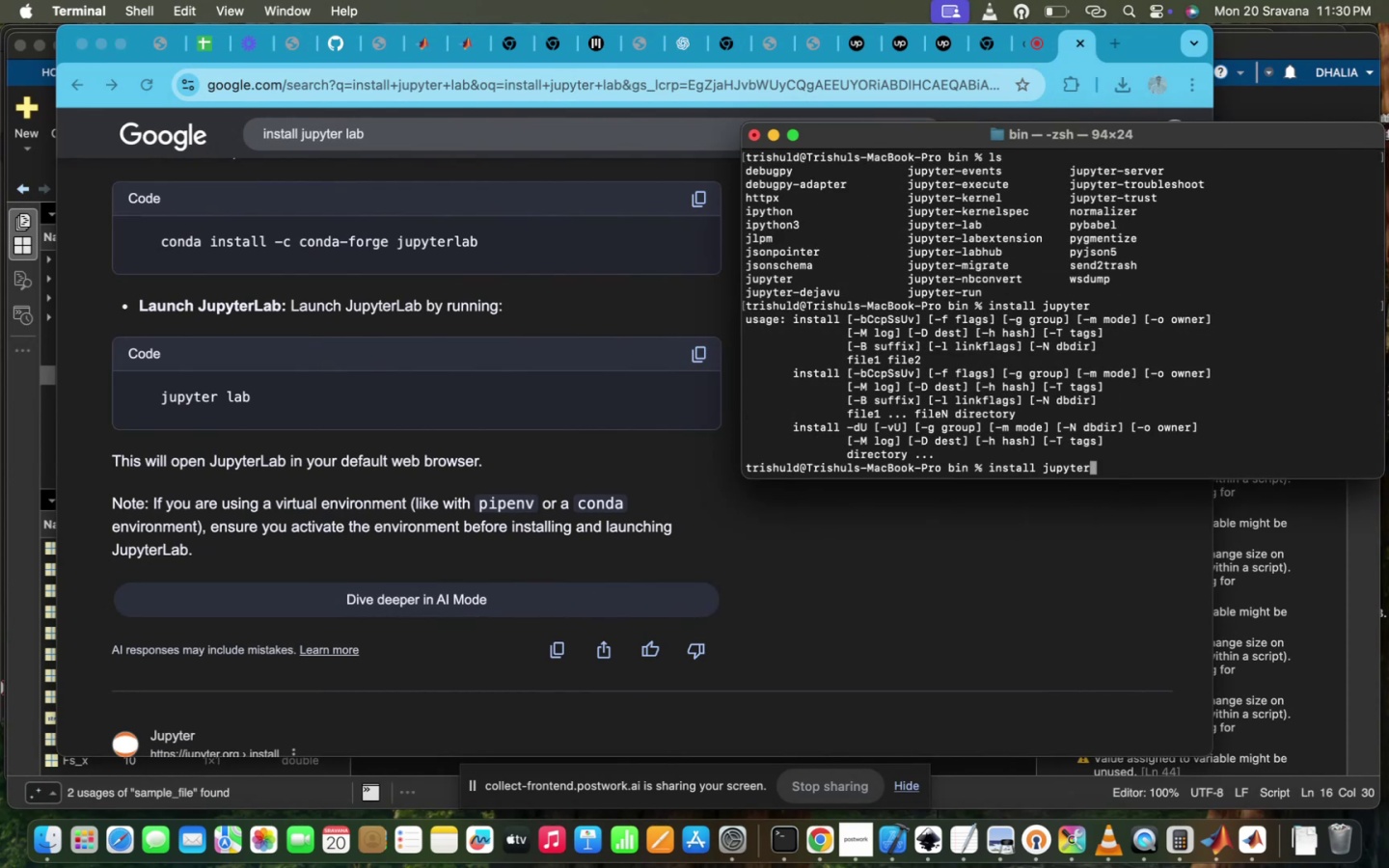 
key(Minus)
 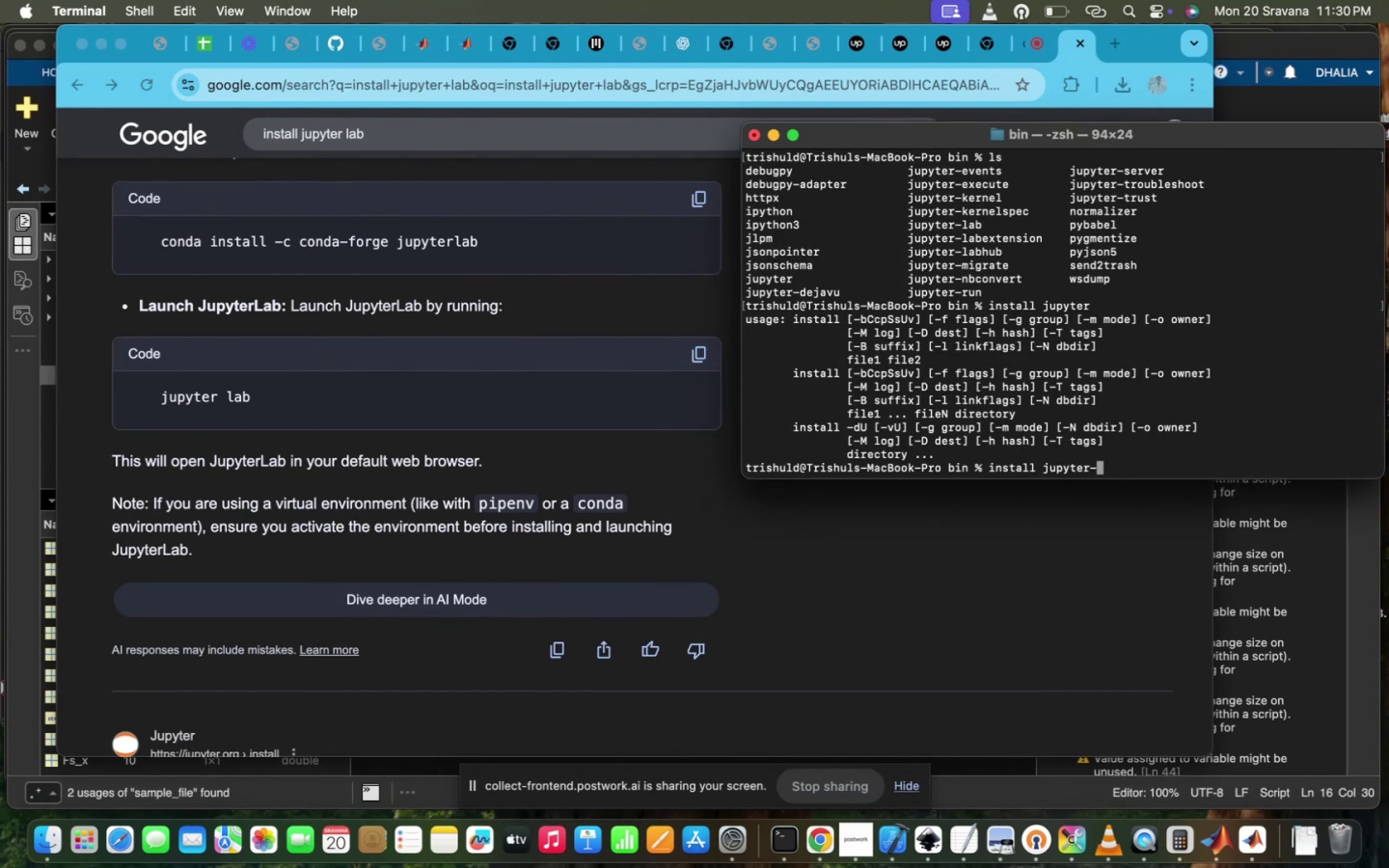 
key(Tab)
 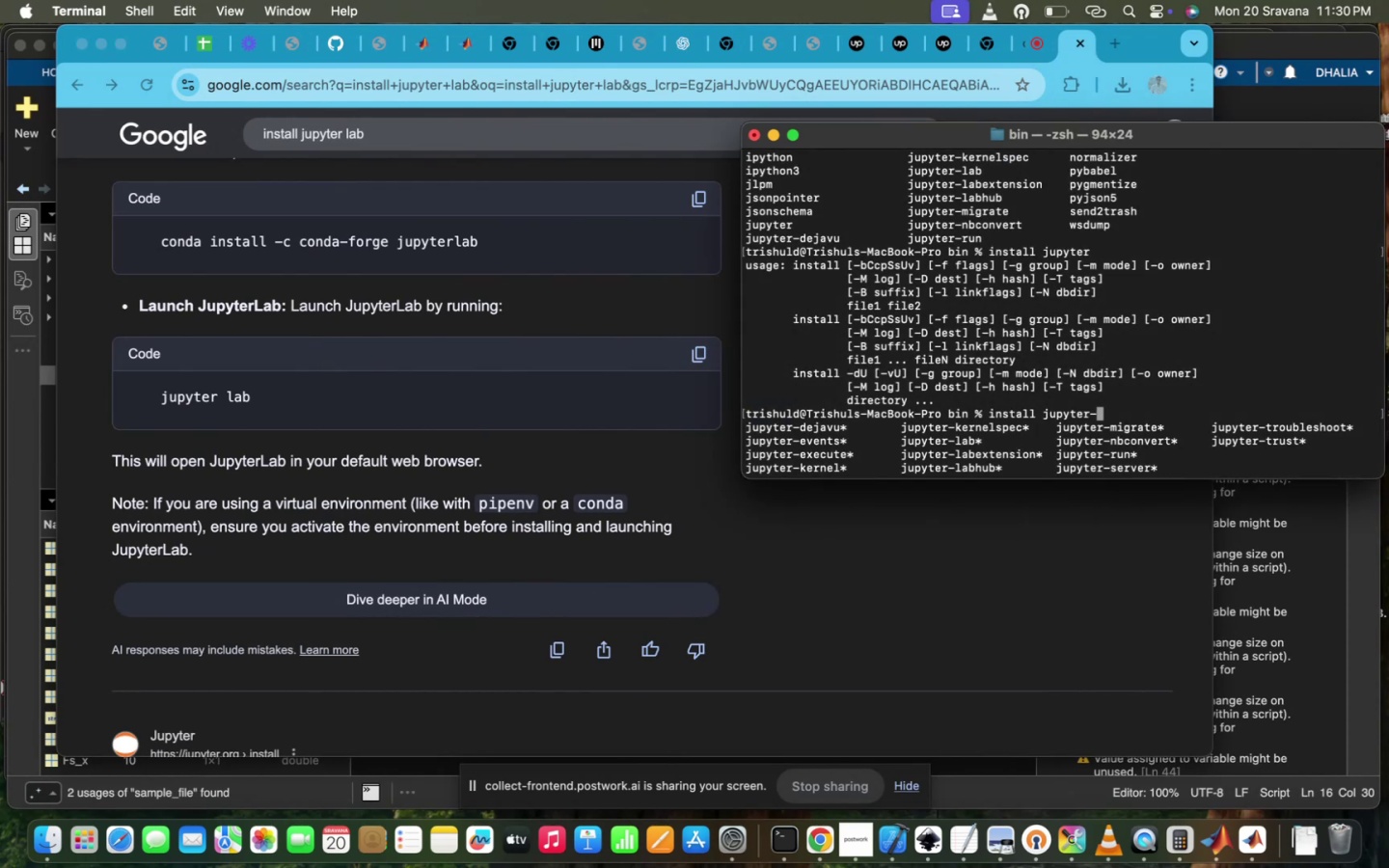 
key(L)
 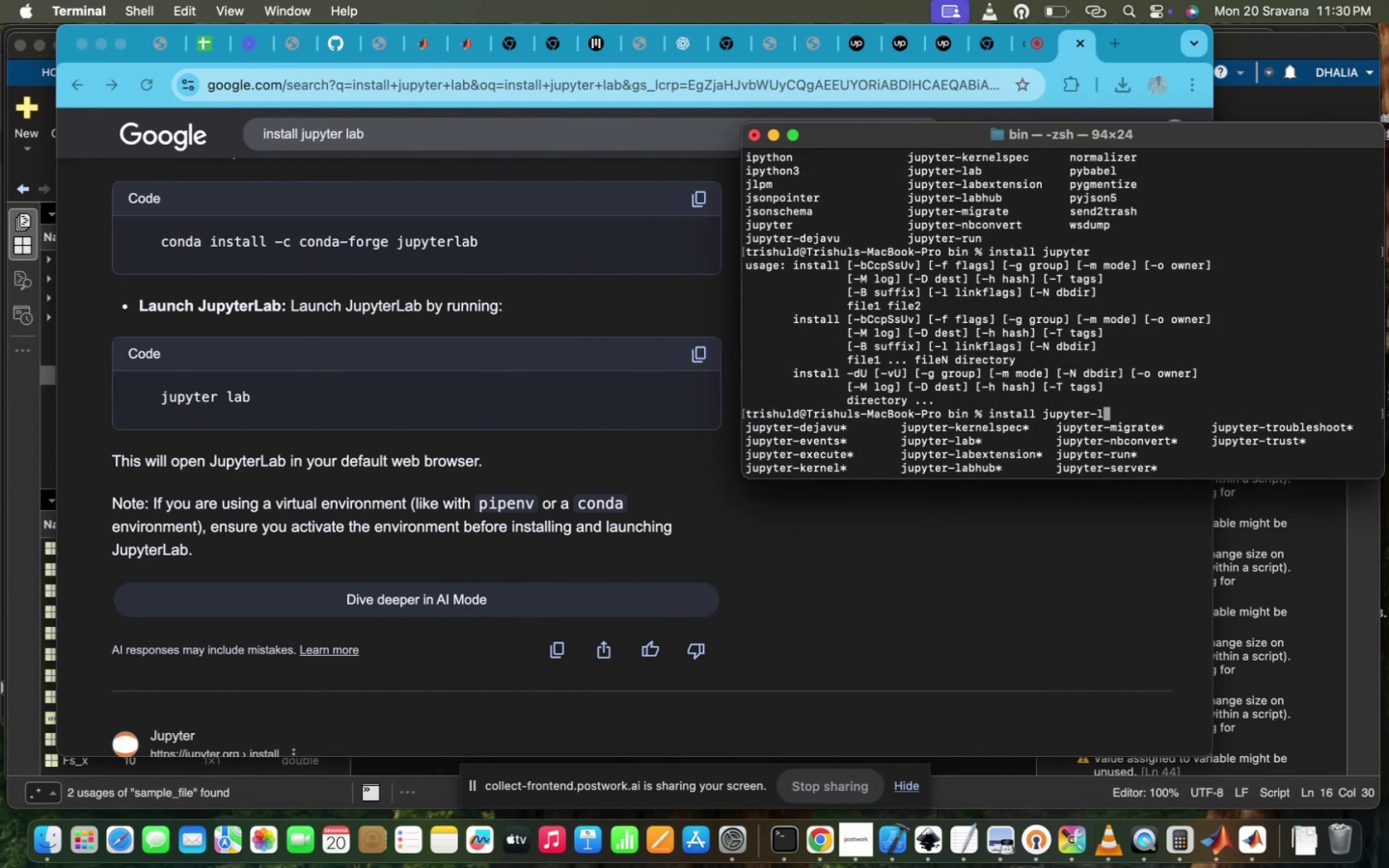 
key(Tab)
 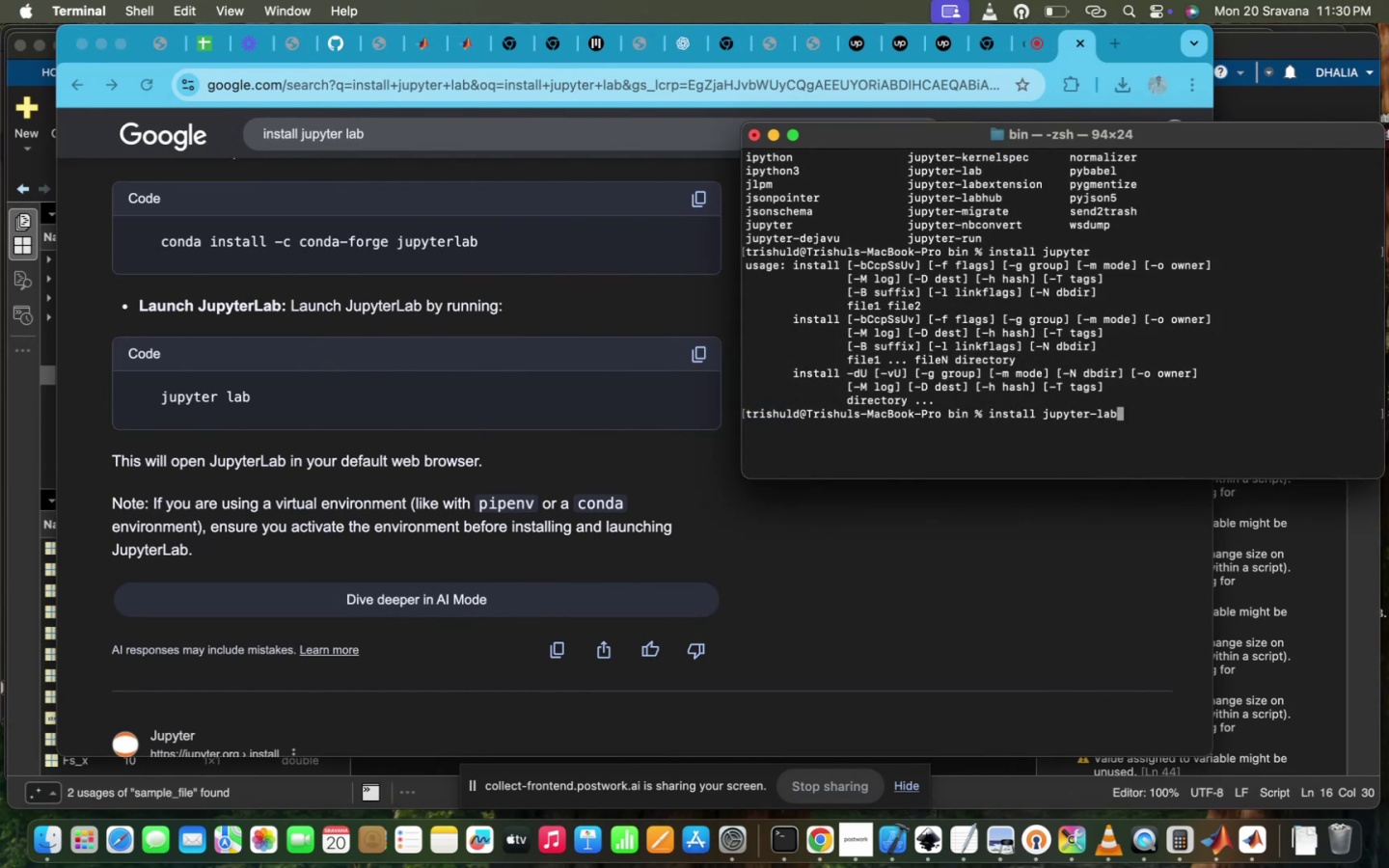 
key(Enter)
 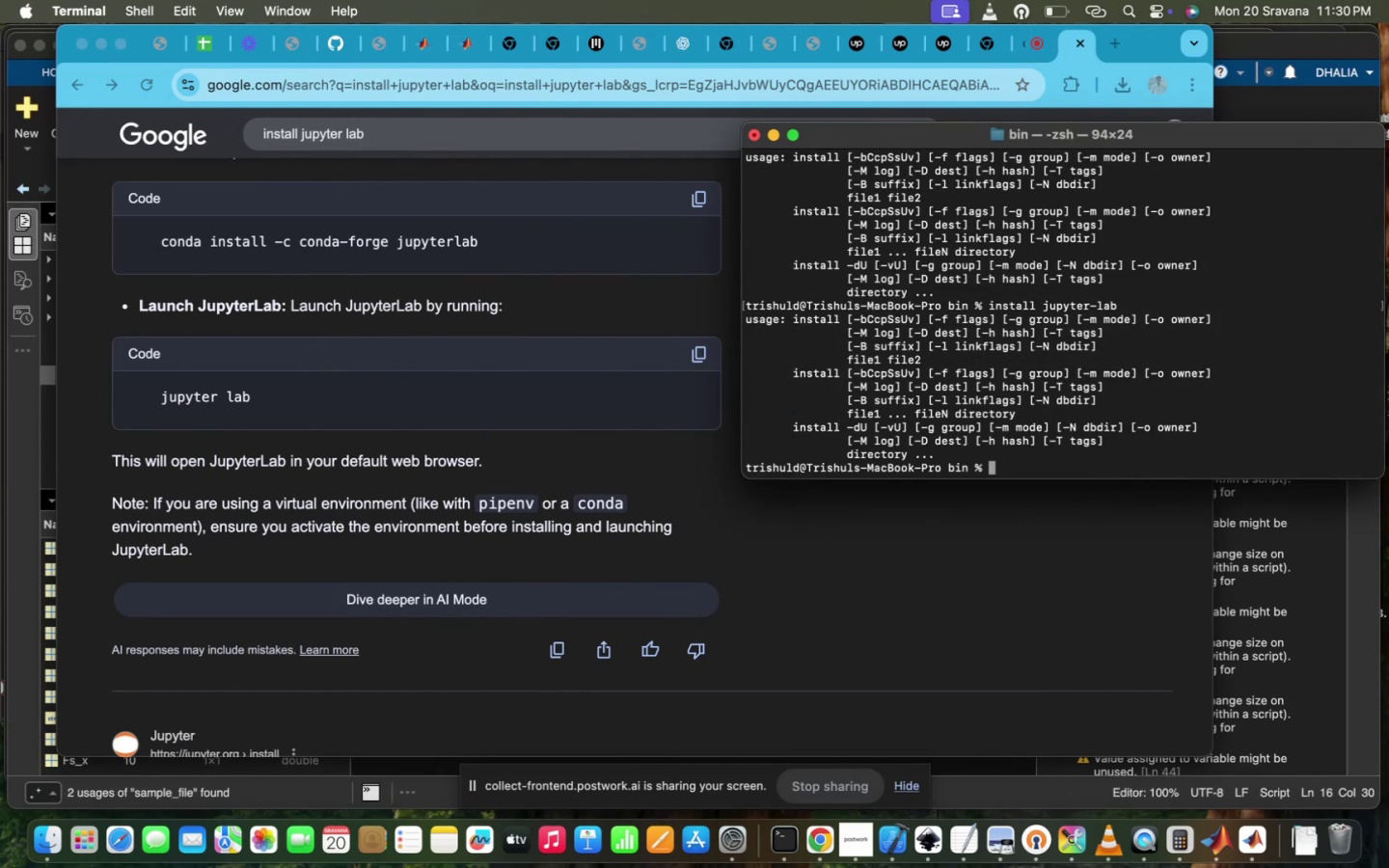 
key(ArrowUp)
 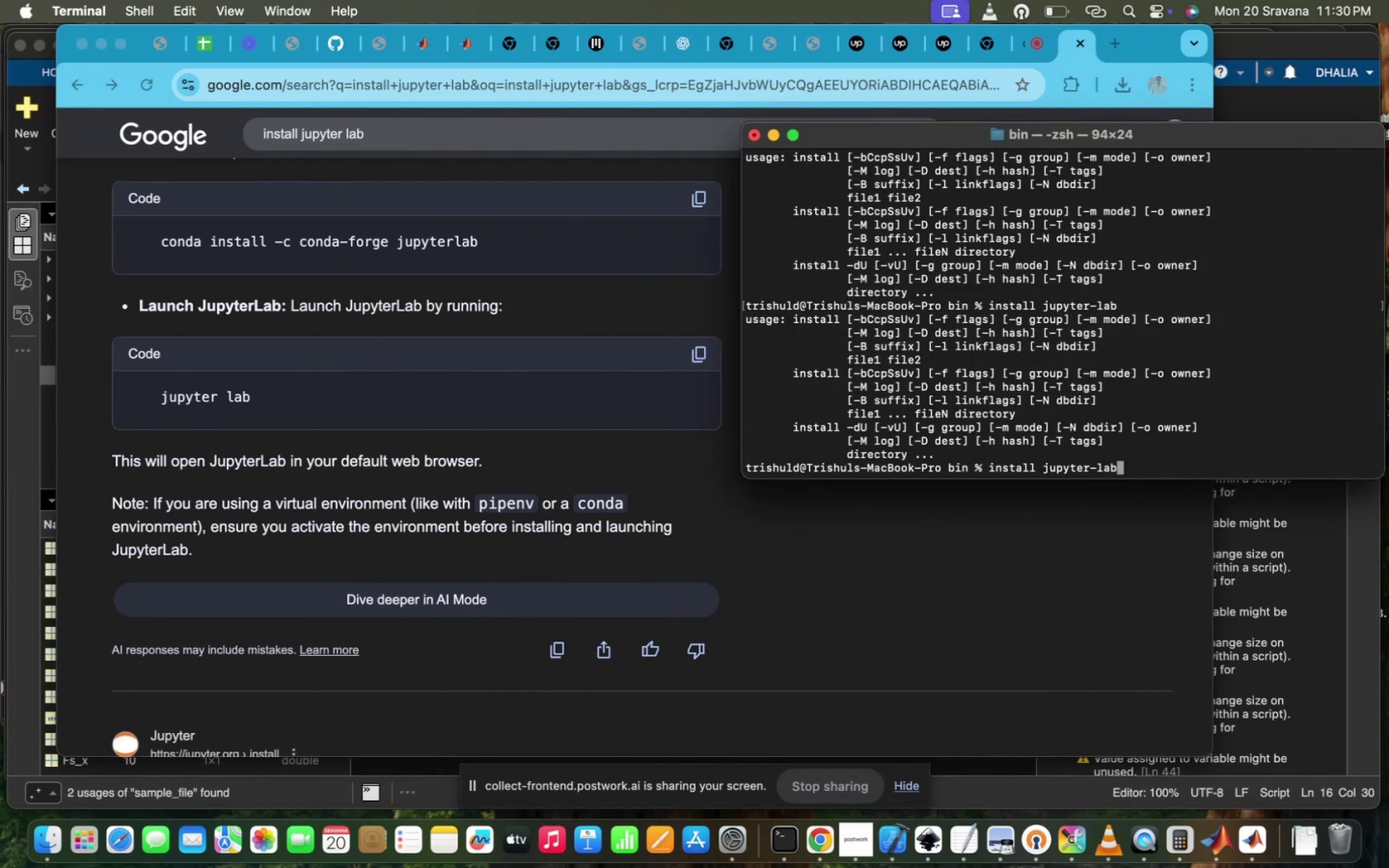 
hold_key(key=ArrowLeft, duration=1.51)
 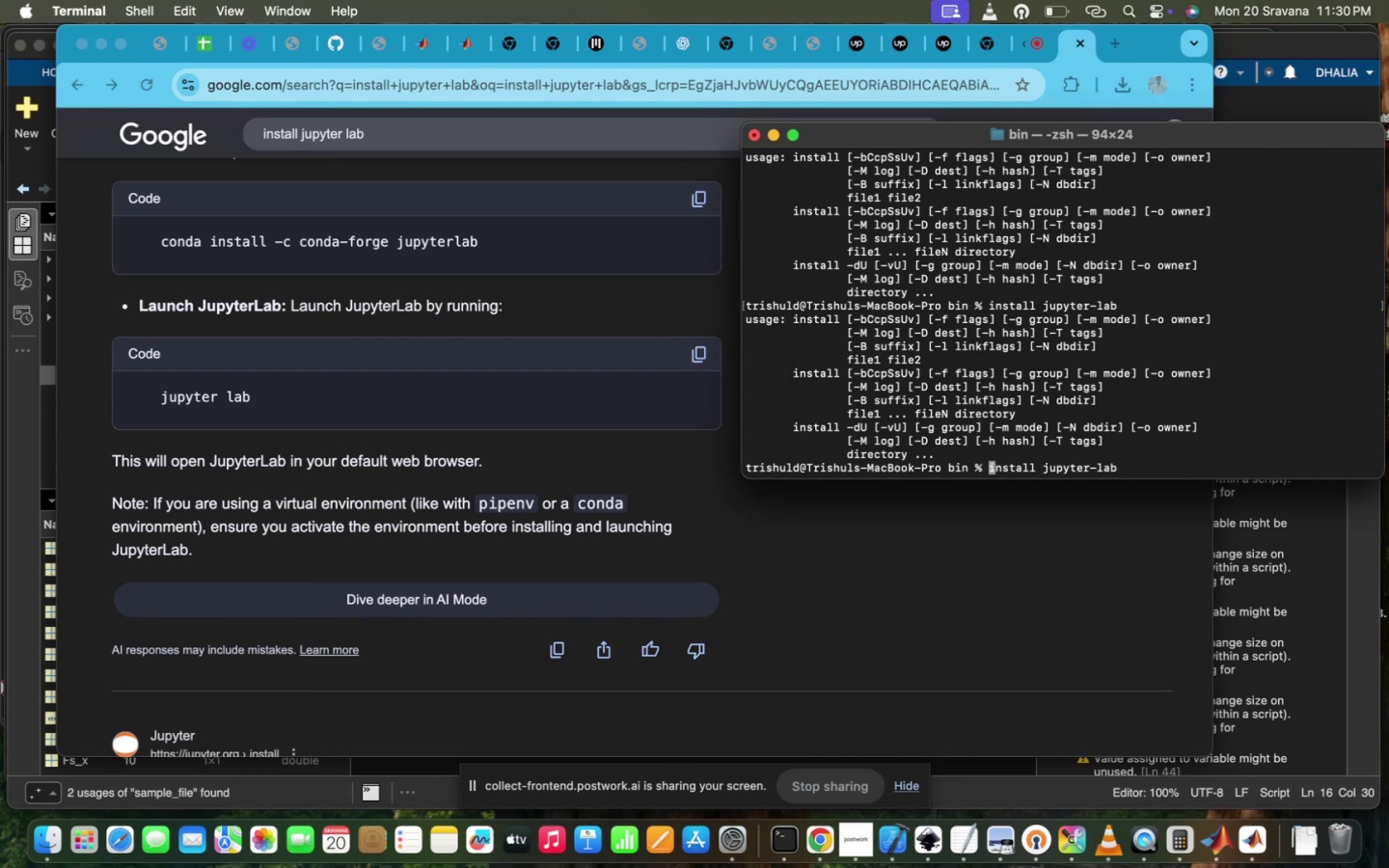 
hold_key(key=ArrowLeft, duration=0.66)
 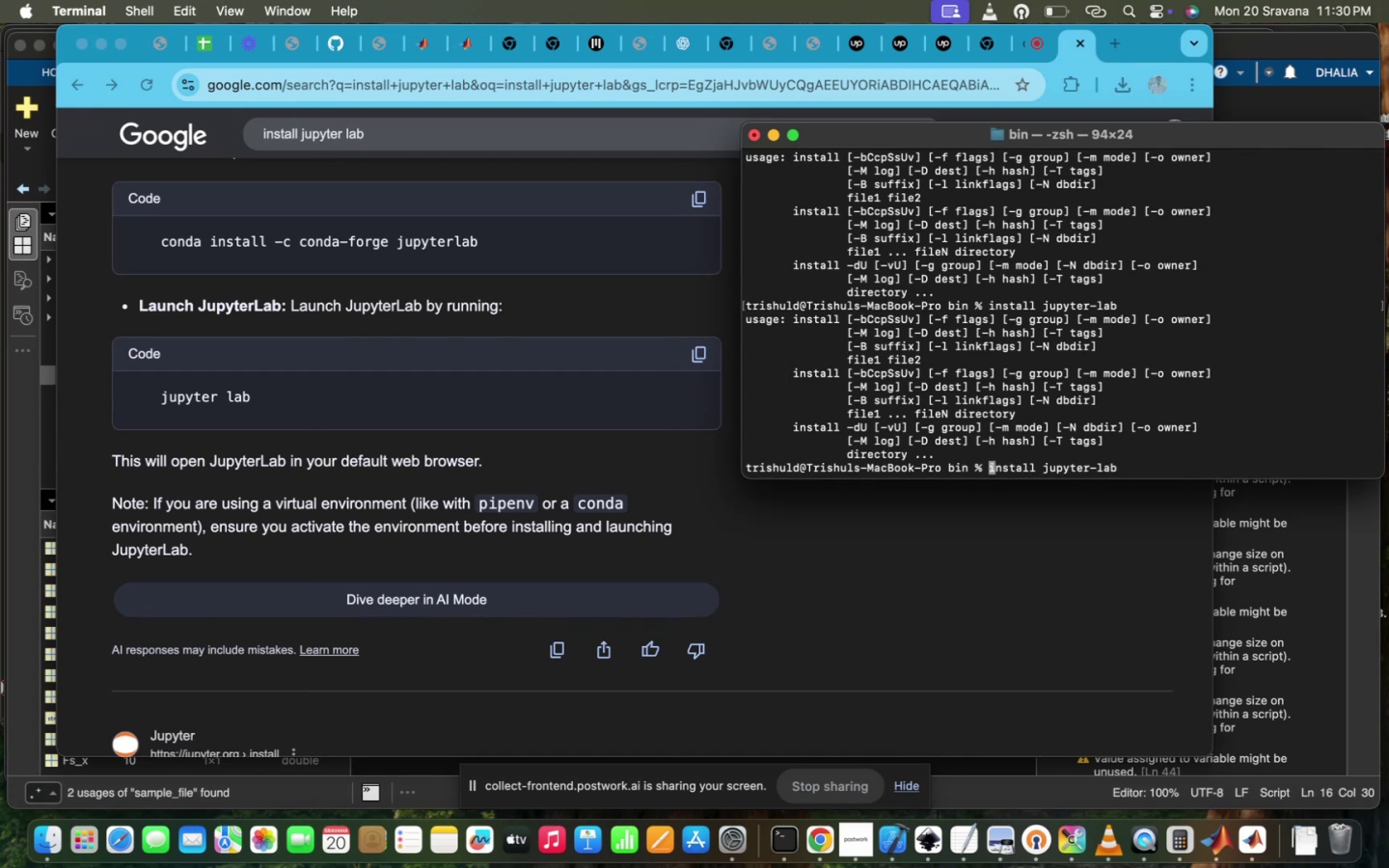 
type(pip3 )
 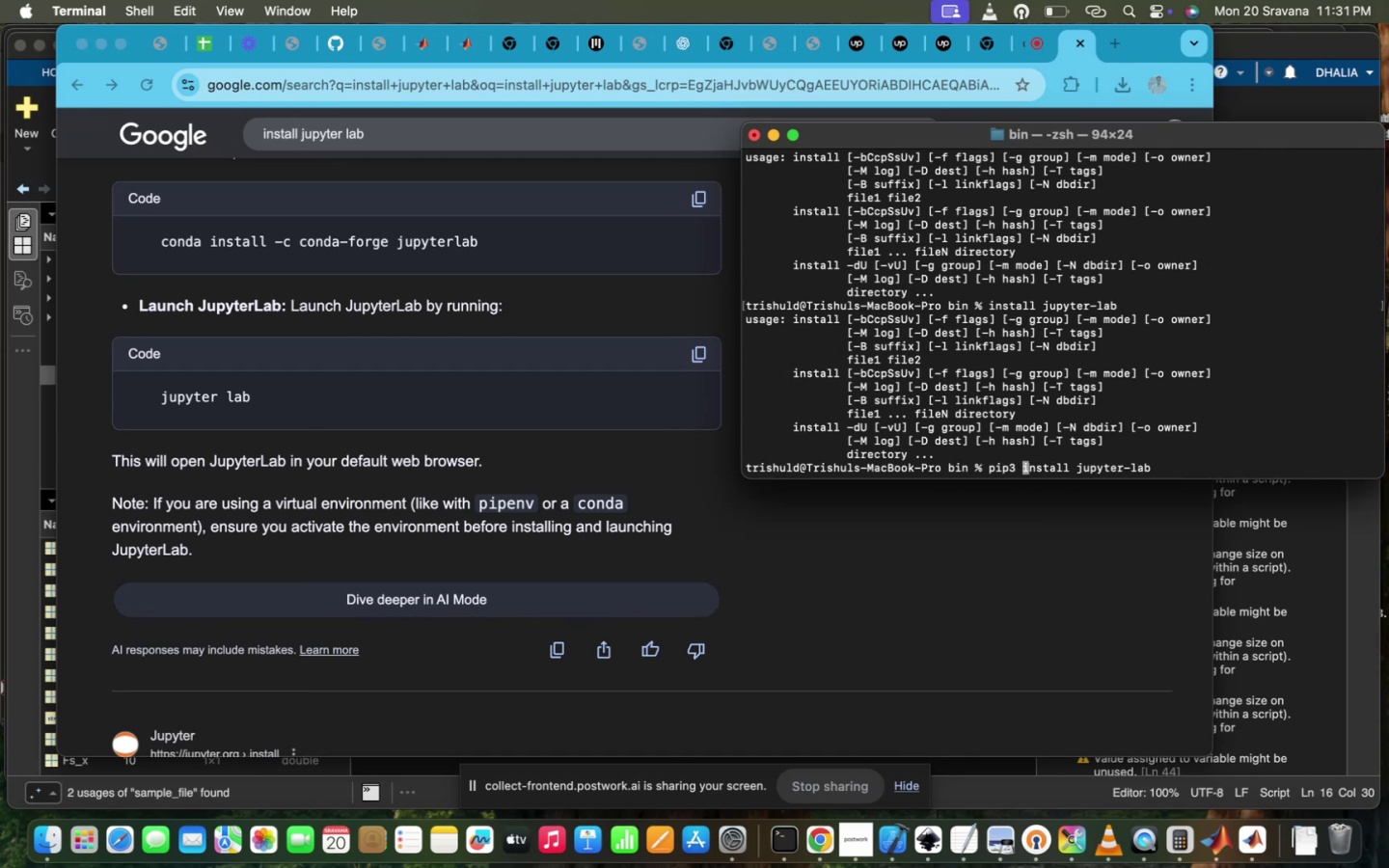 
key(Enter)
 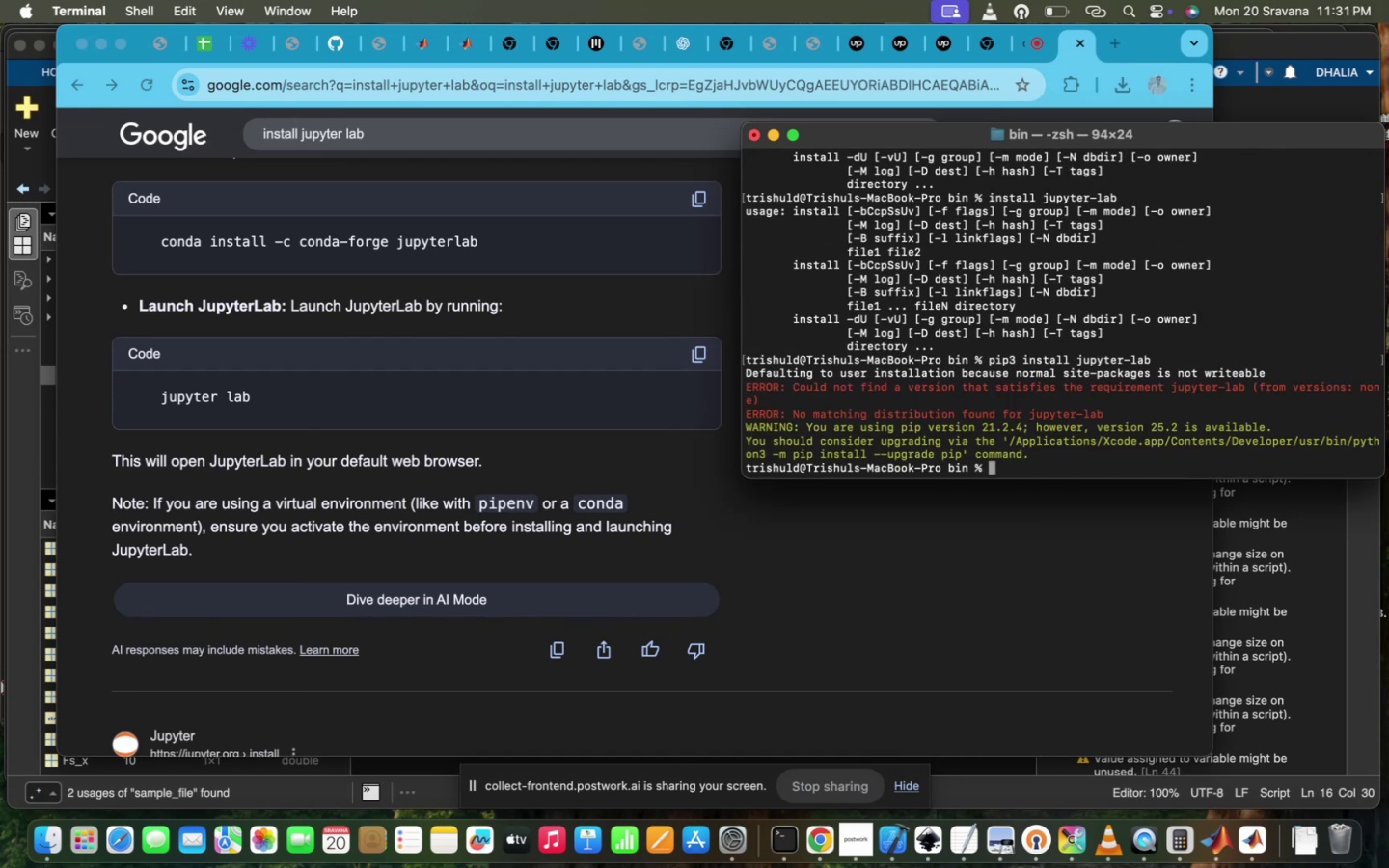 
wait(8.36)
 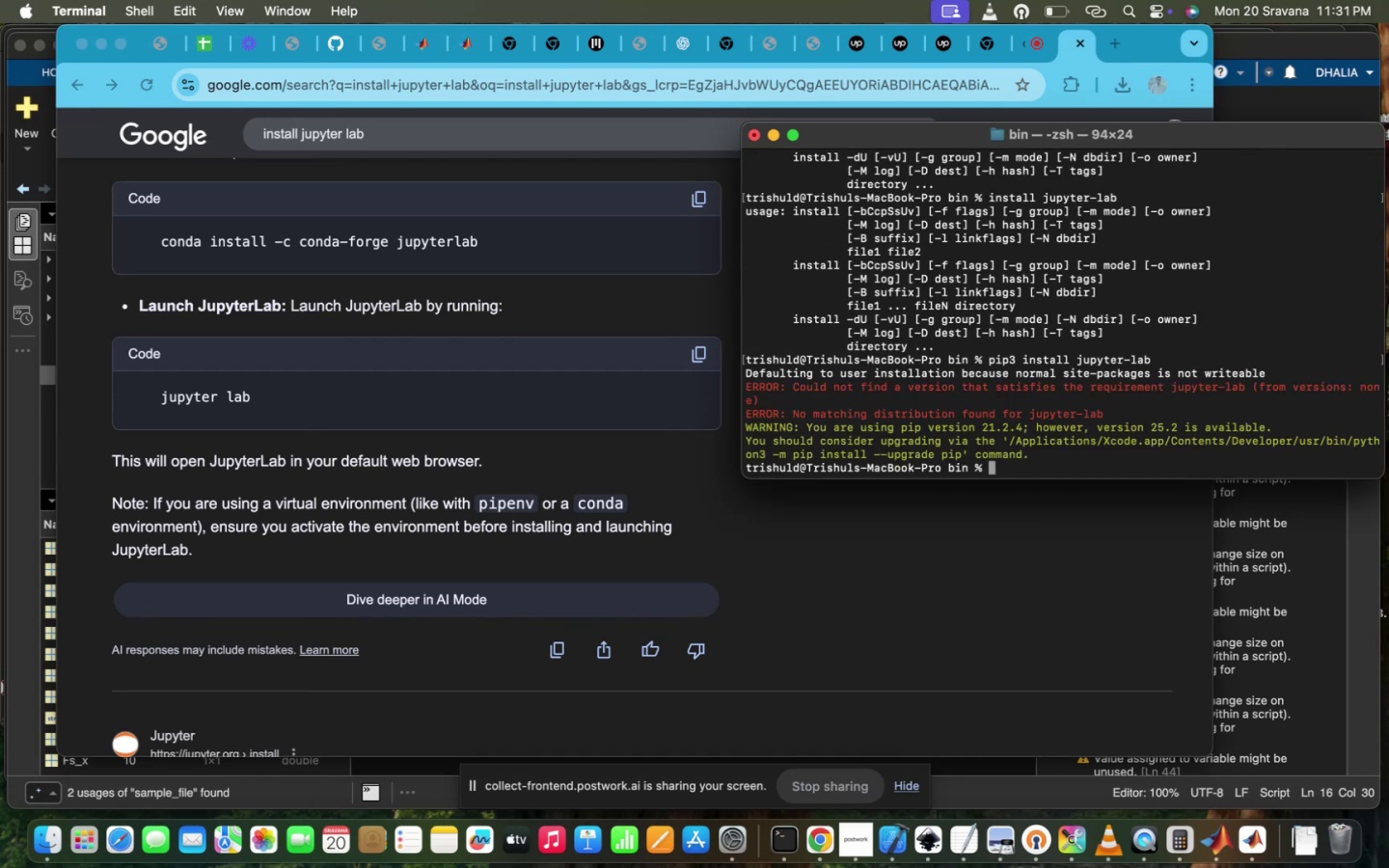 
key(ArrowUp)
 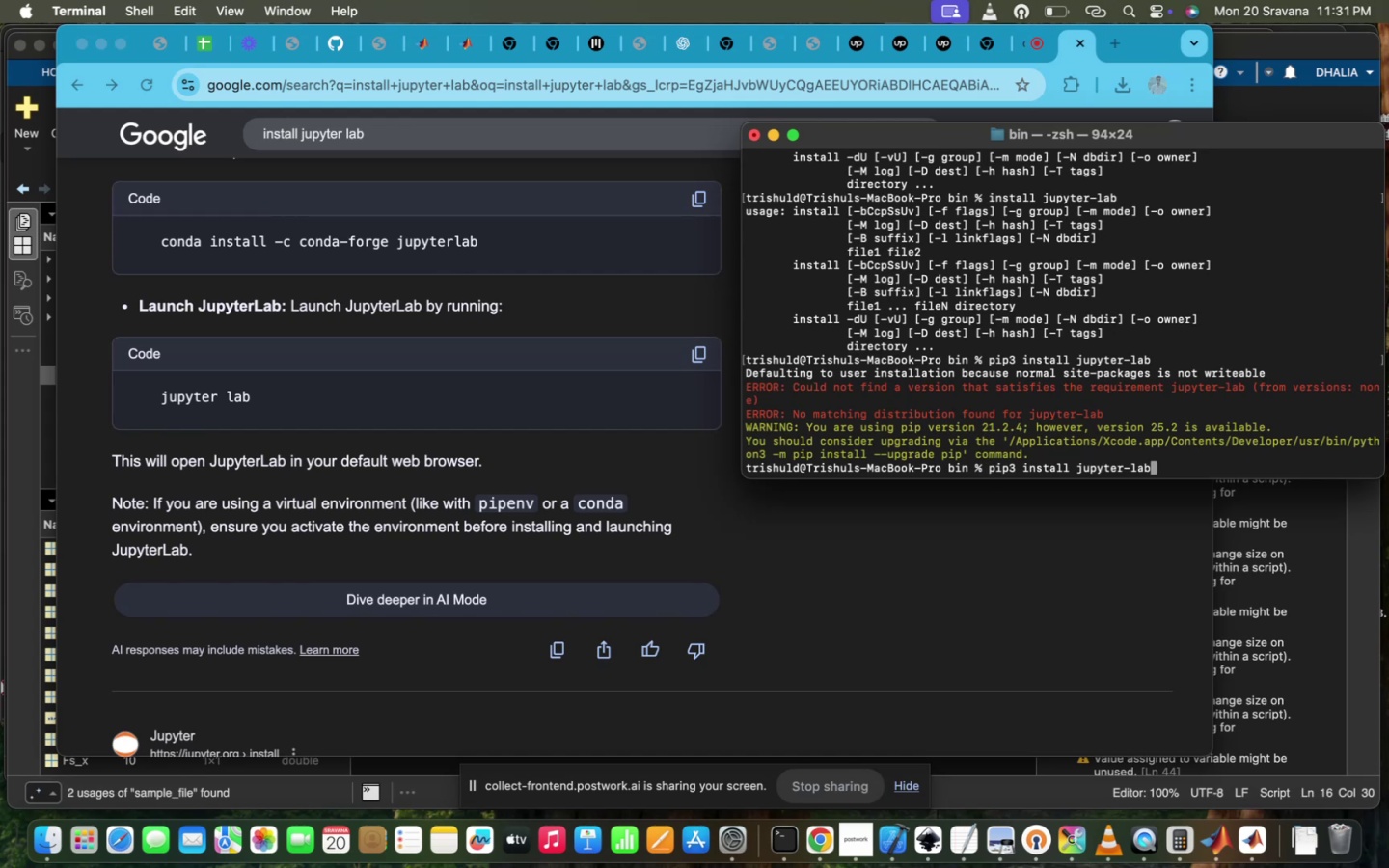 
hold_key(key=ArrowLeft, duration=0.55)
 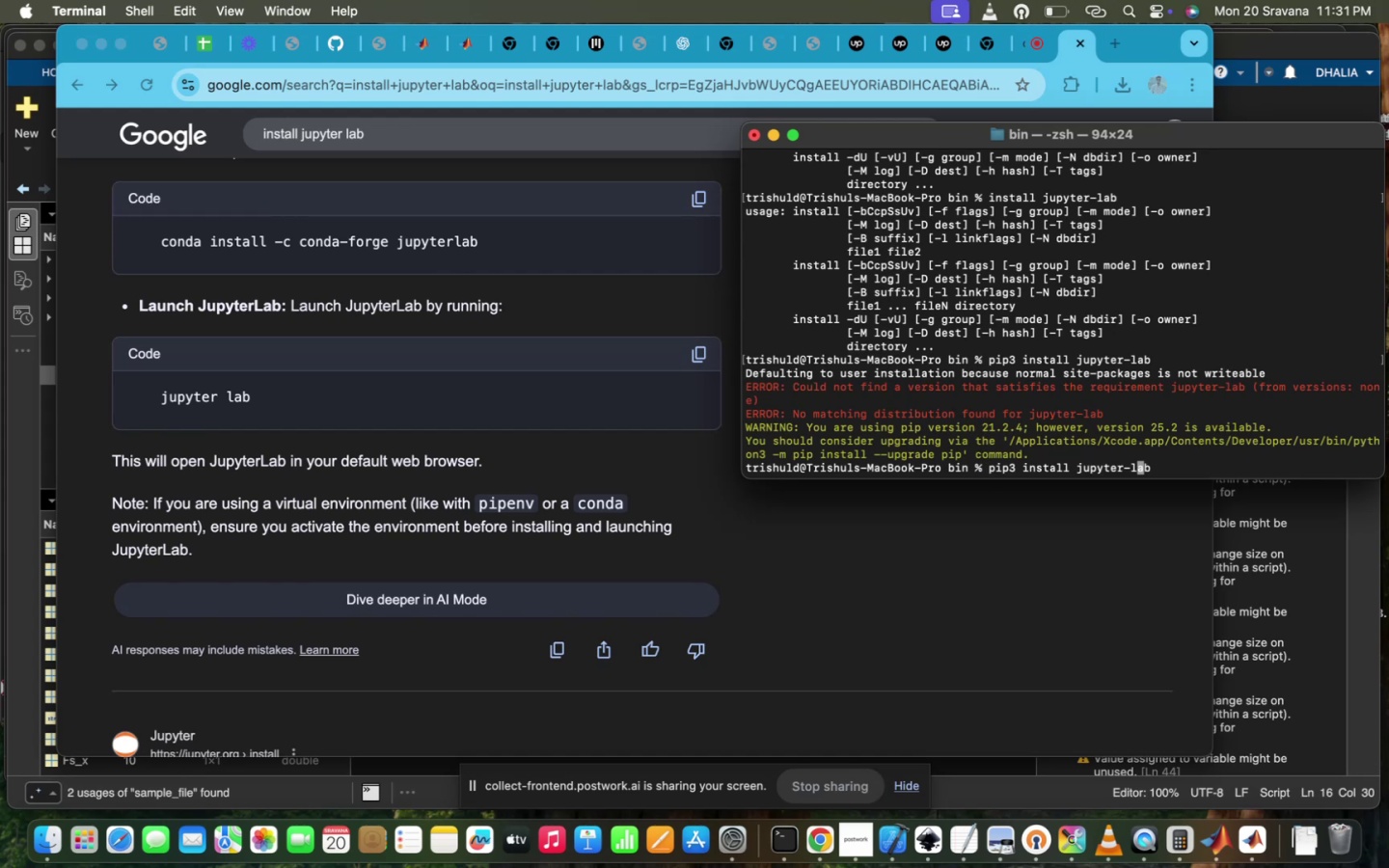 
hold_key(key=ArrowRight, duration=0.83)
 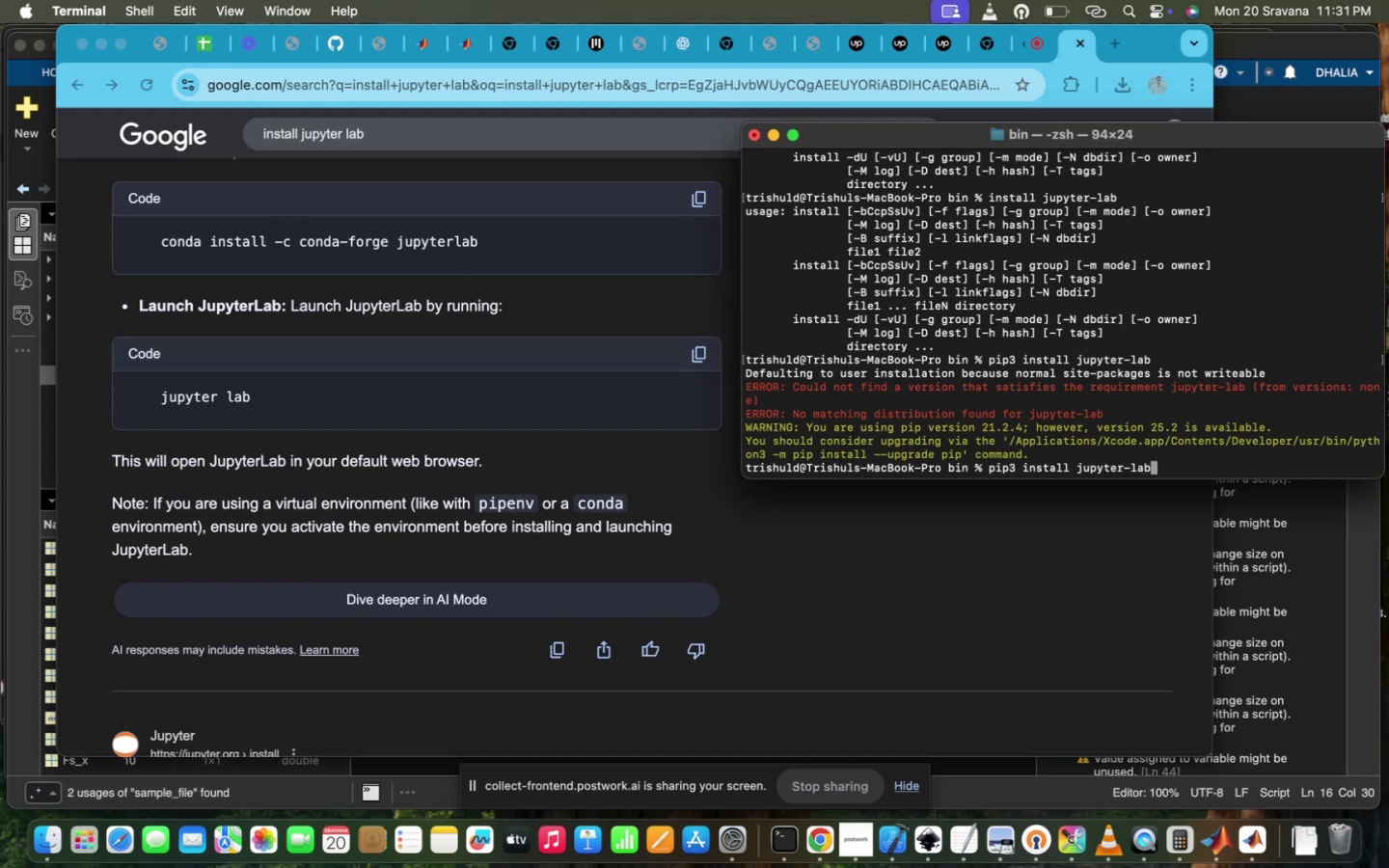 
key(Backspace)
 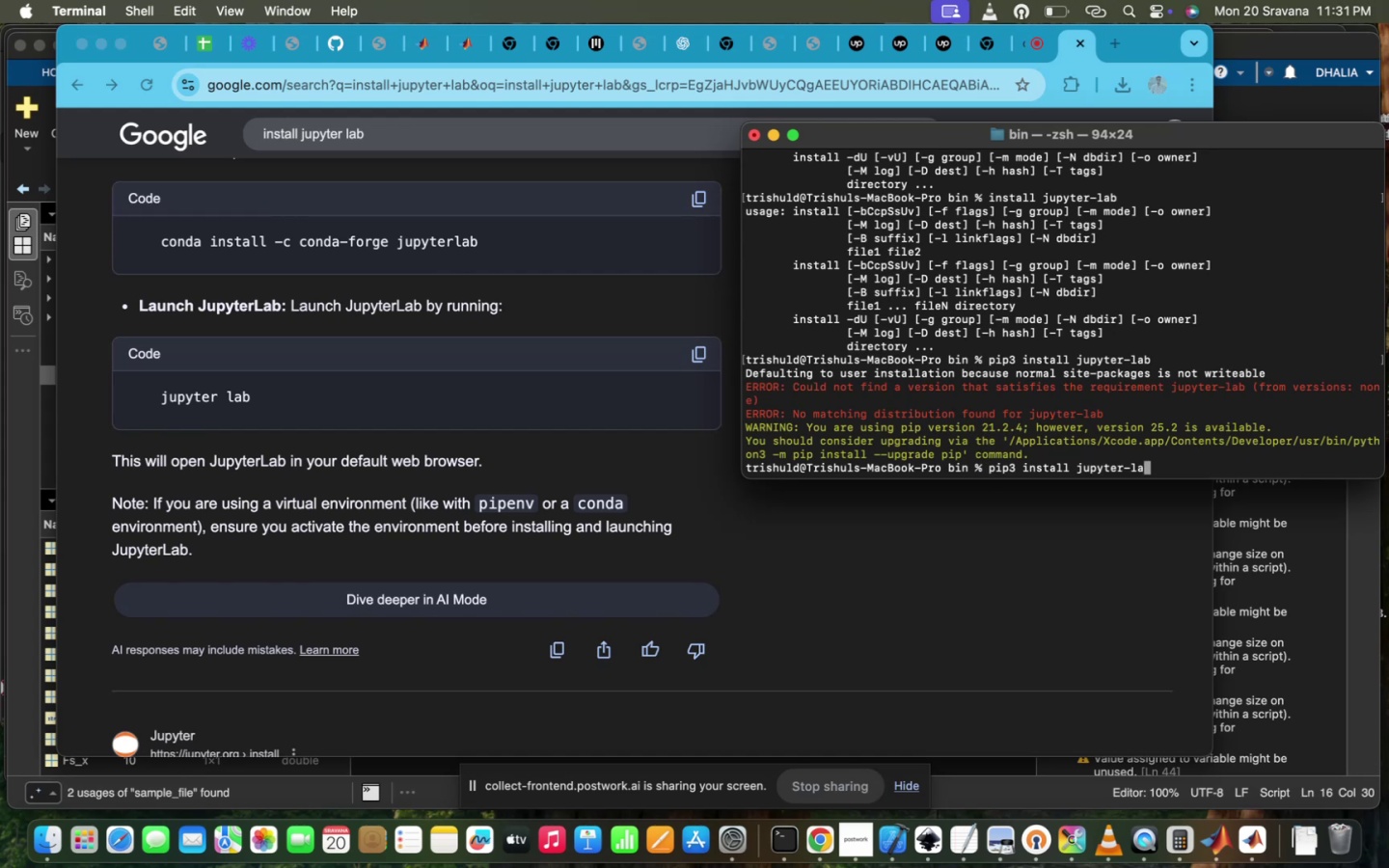 
key(Backspace)
 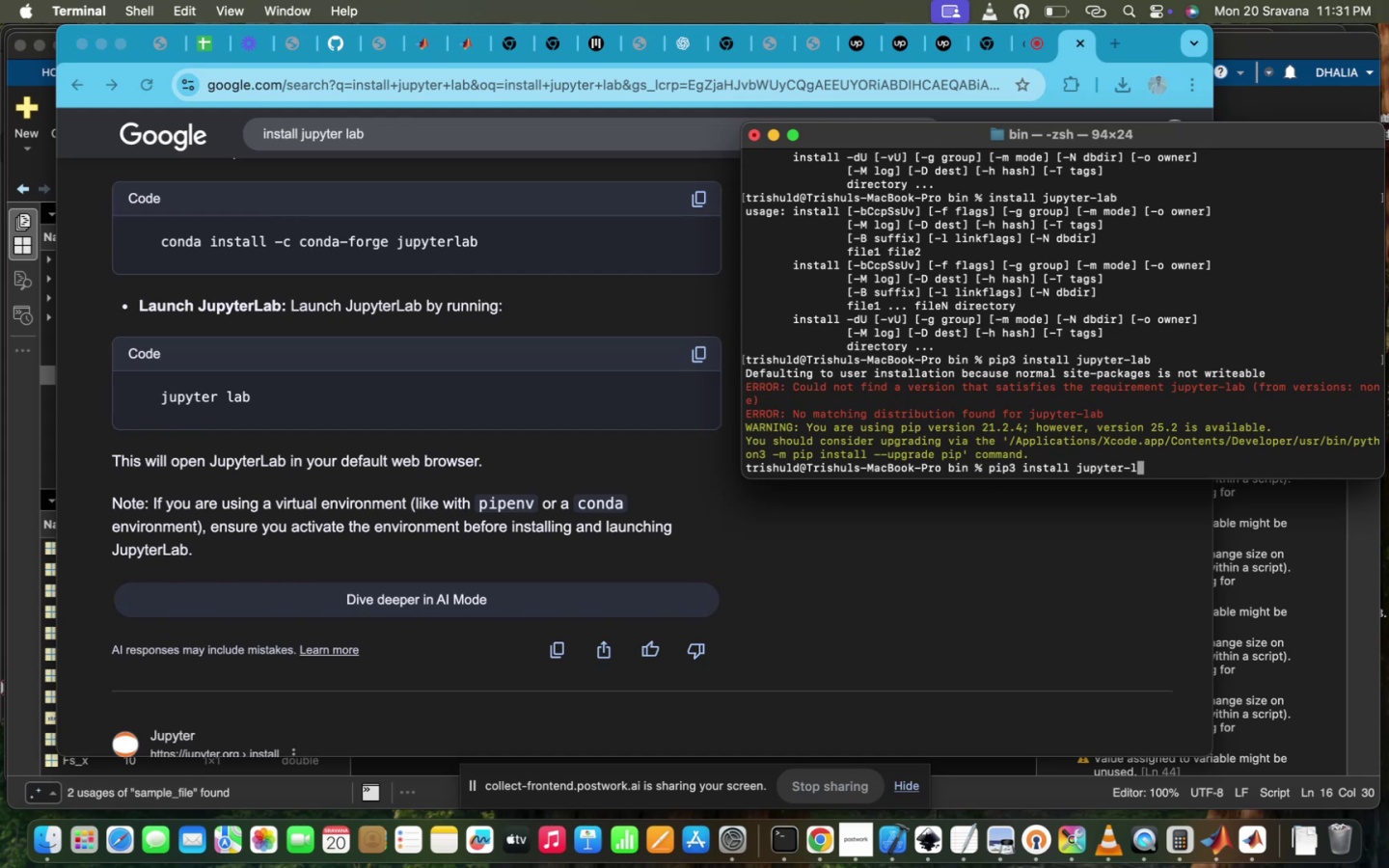 
key(Backspace)
 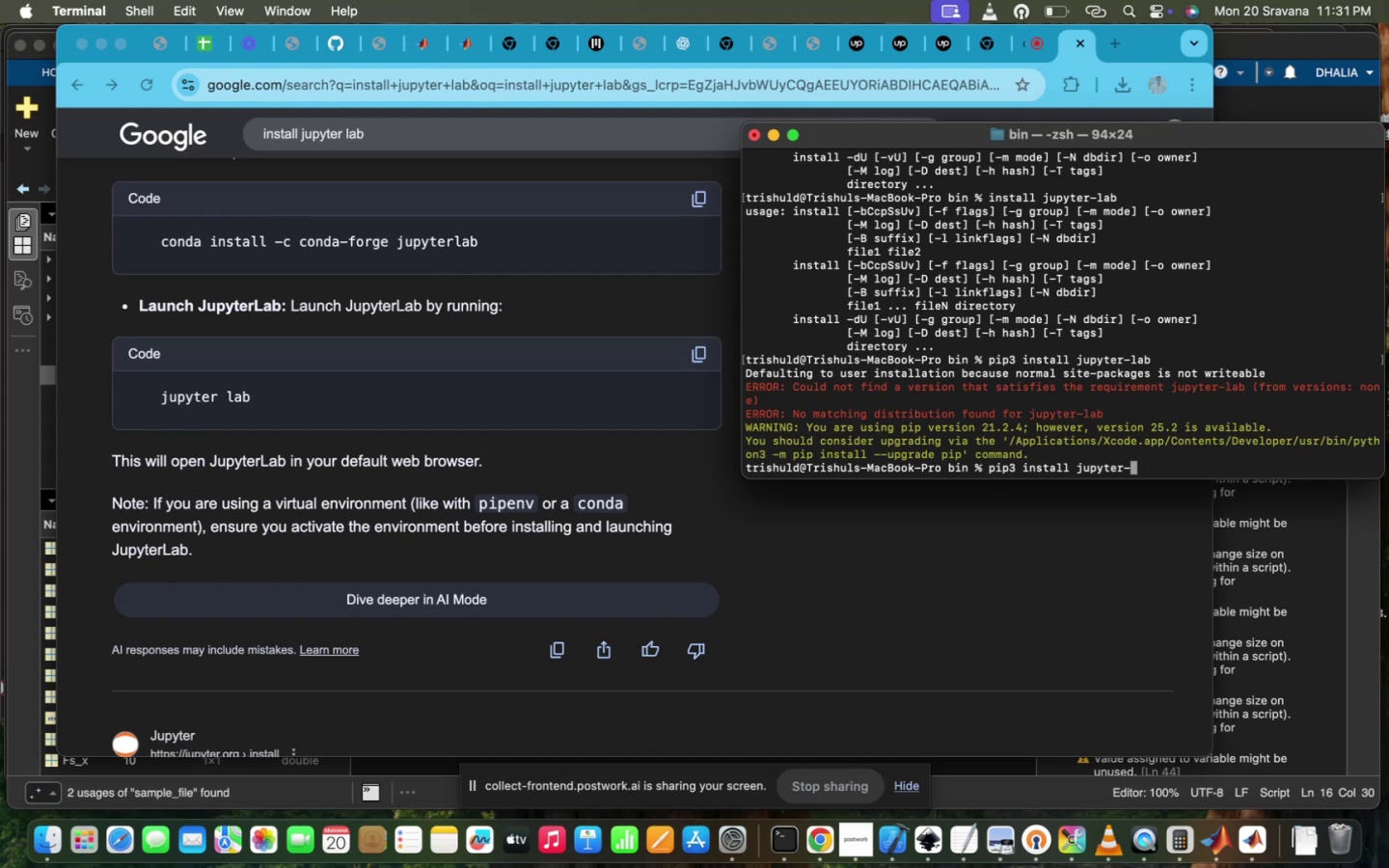 
key(Backspace)
 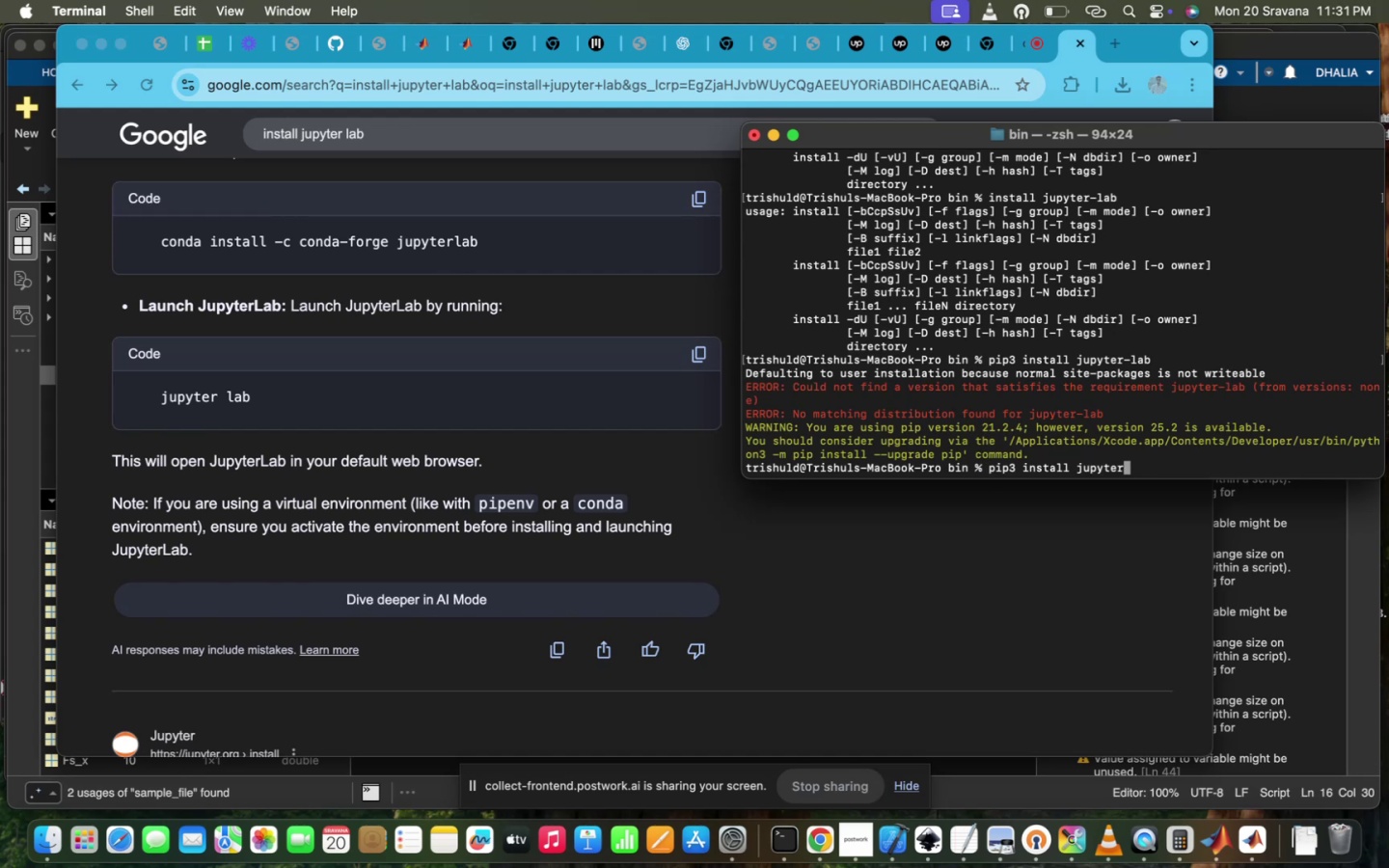 
key(Enter)
 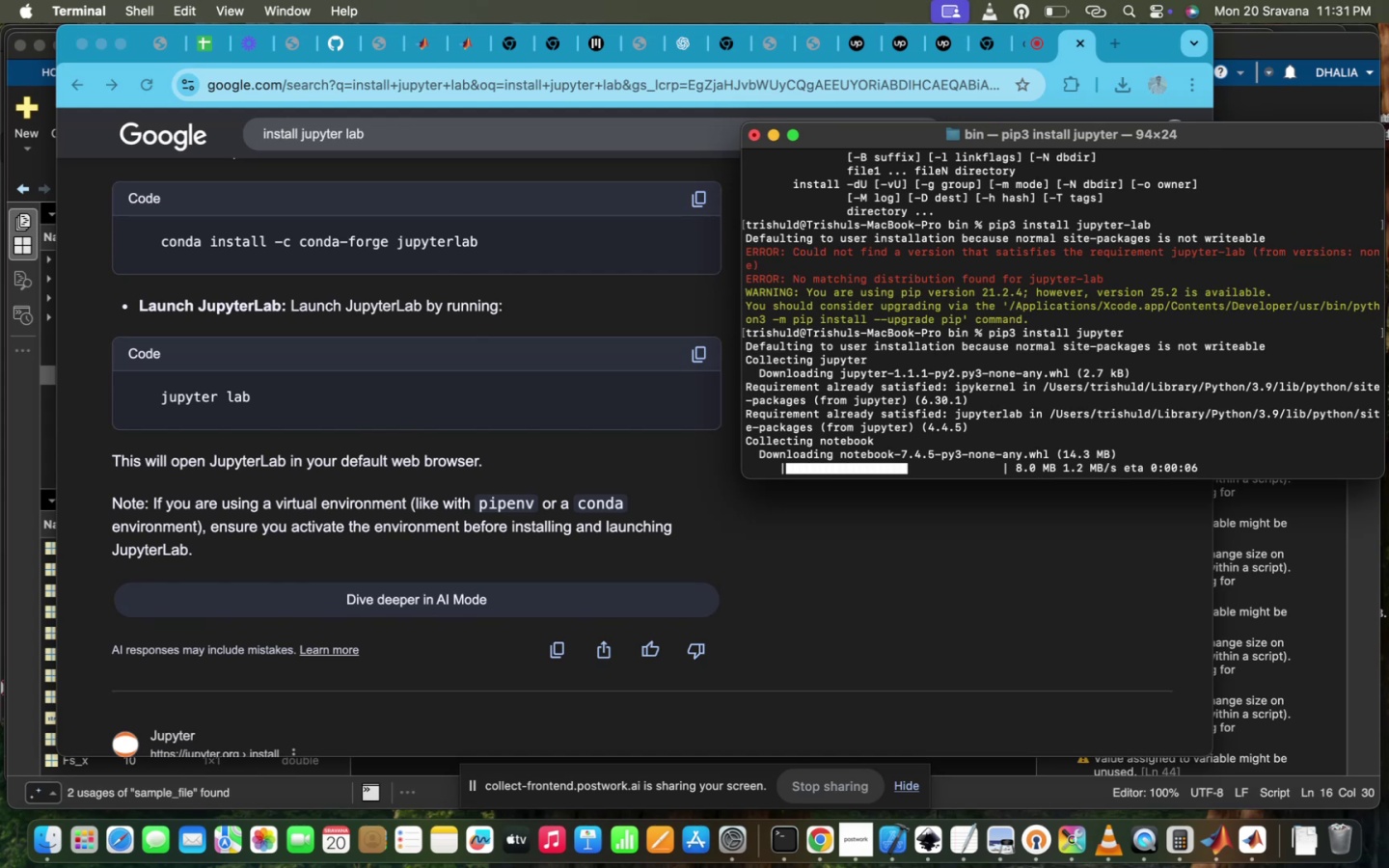 
wait(8.55)
 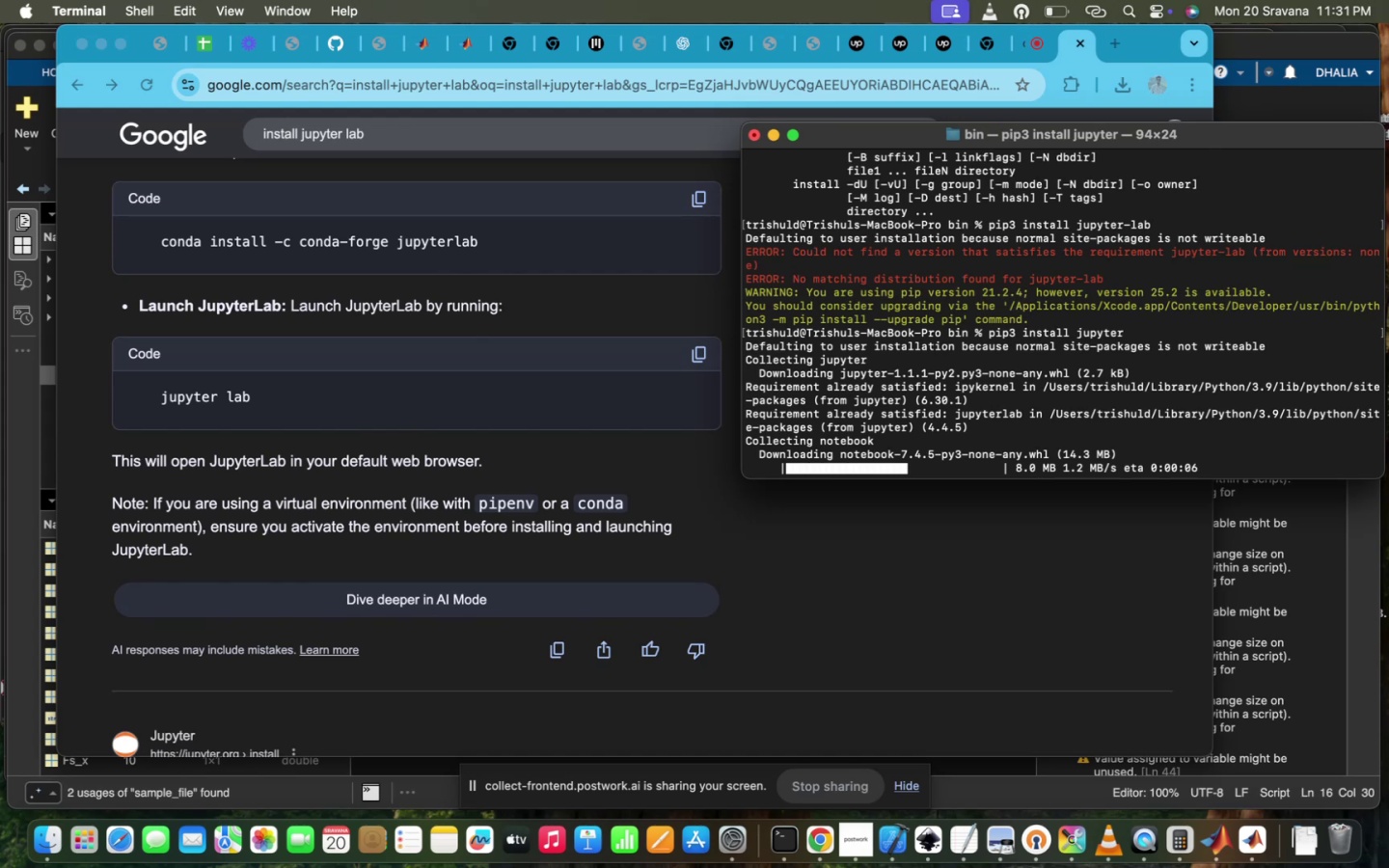 
type(jup)
key(Backspace)
key(Backspace)
key(Backspace)
key(Backspace)
key(Backspace)
key(Backspace)
 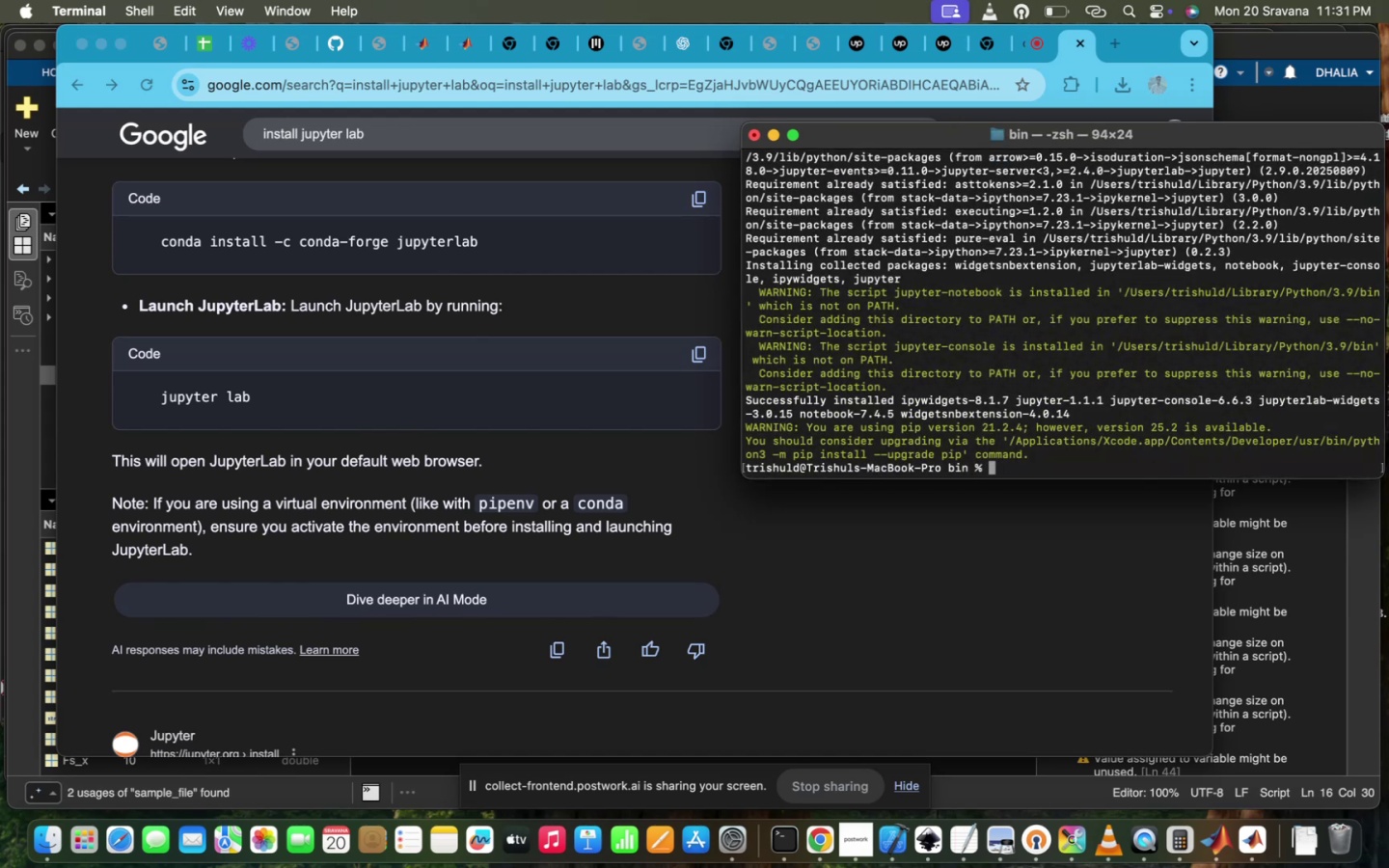 
hold_key(key=Tab, duration=0.31)
 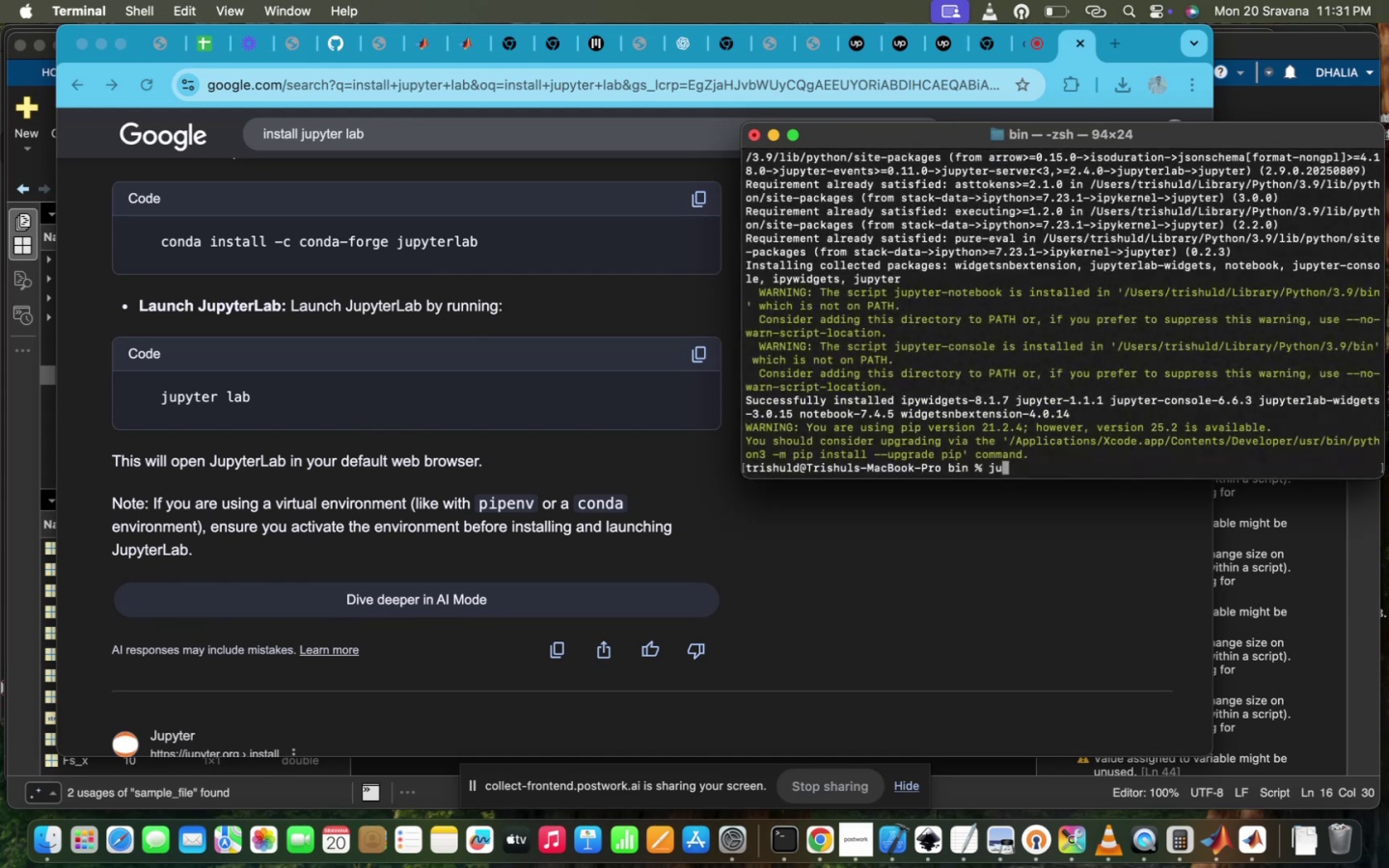 
hold_key(key=Tab, duration=0.32)
 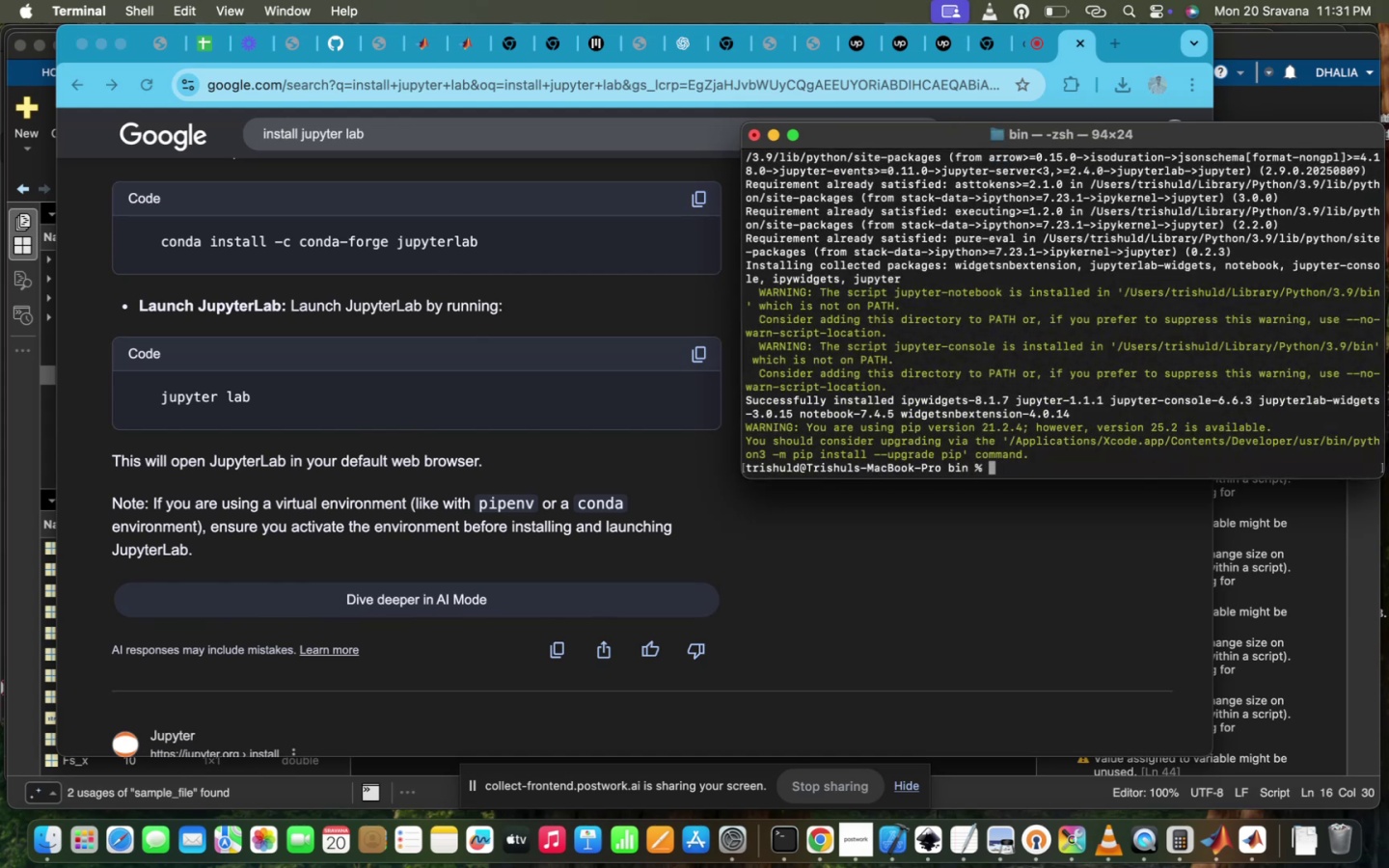 
hold_key(key=Backspace, duration=0.63)
 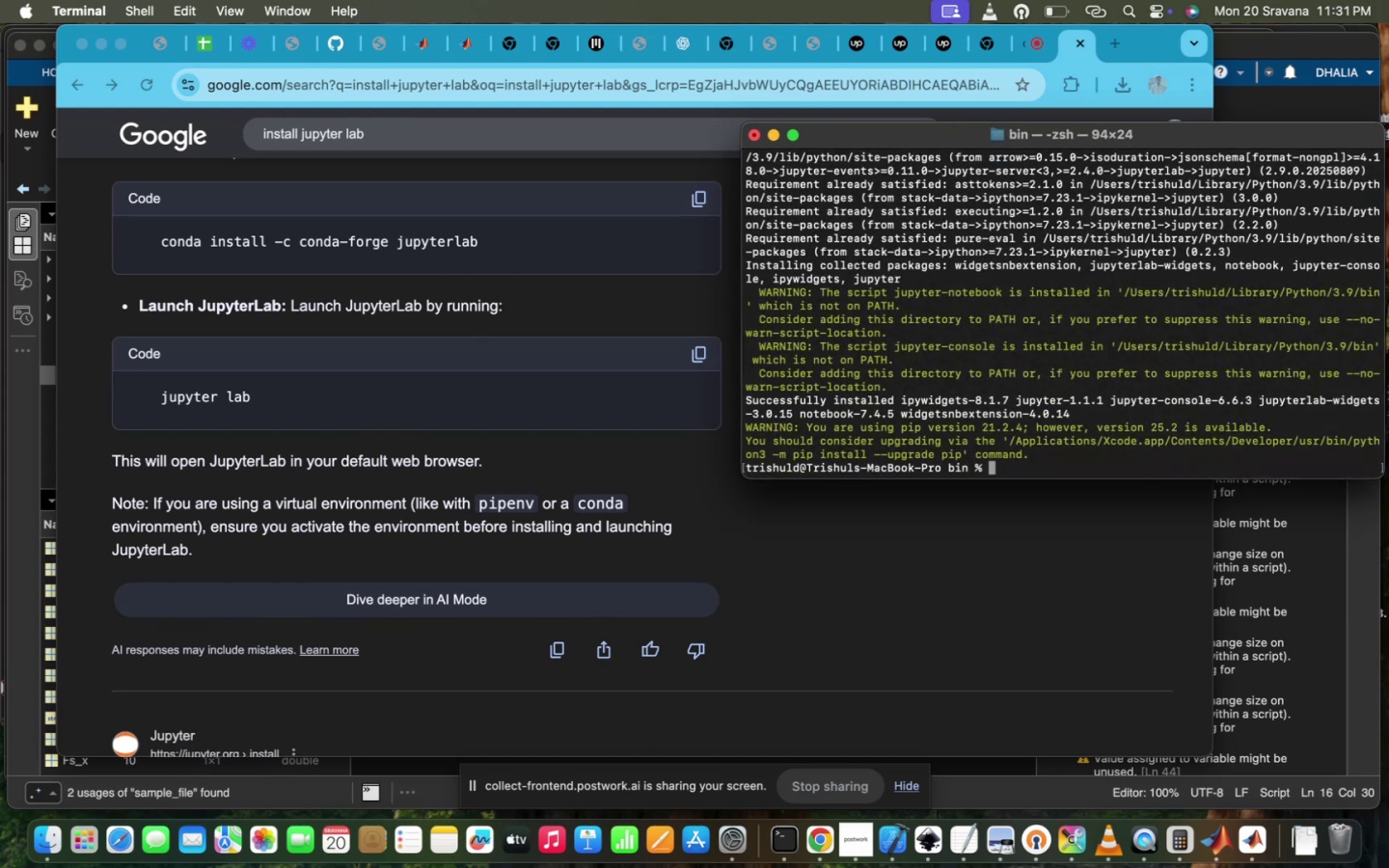 
hold_key(key=Backspace, duration=0.8)
 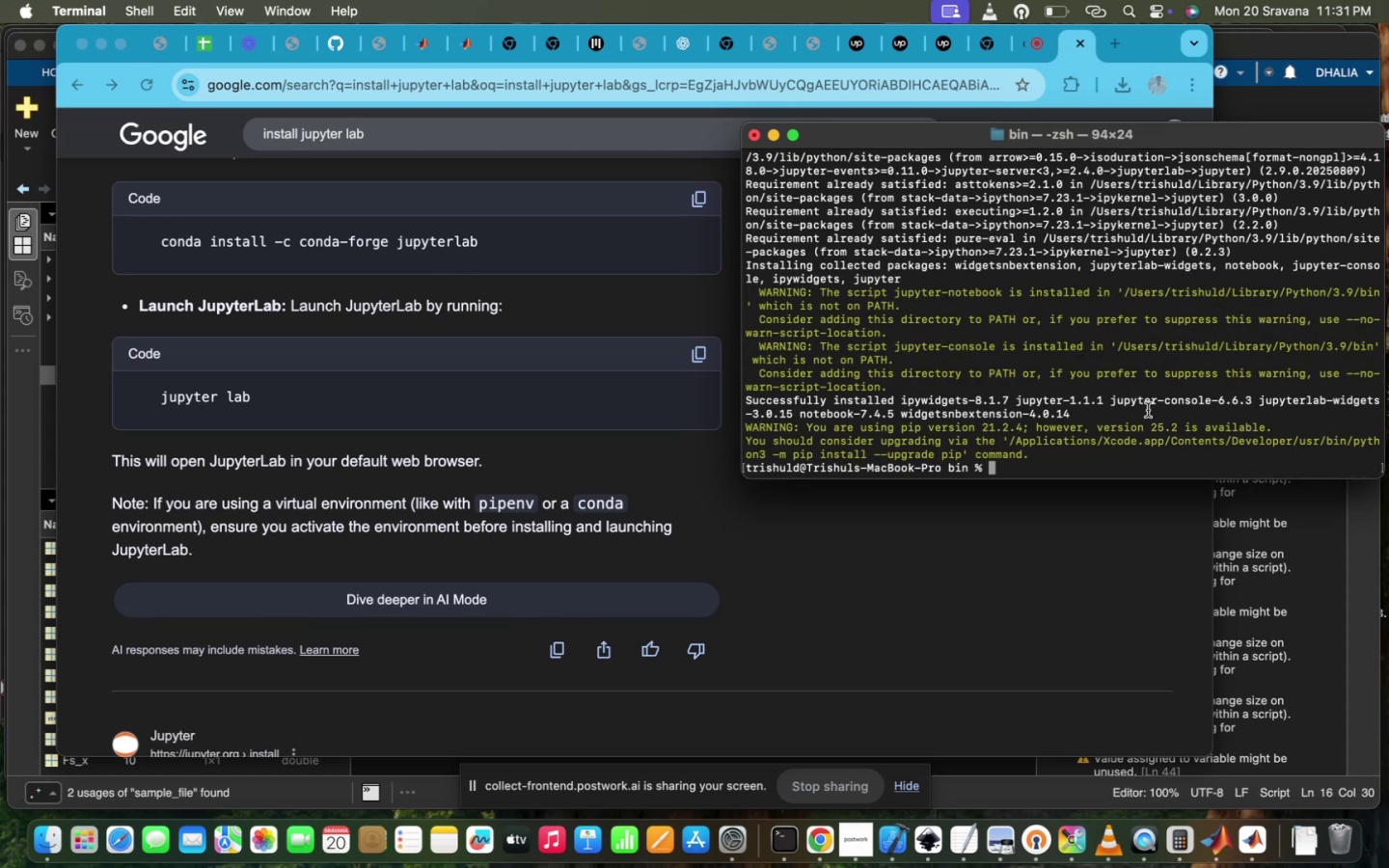 
scroll: coordinate [1143, 411], scroll_direction: up, amount: 10.0
 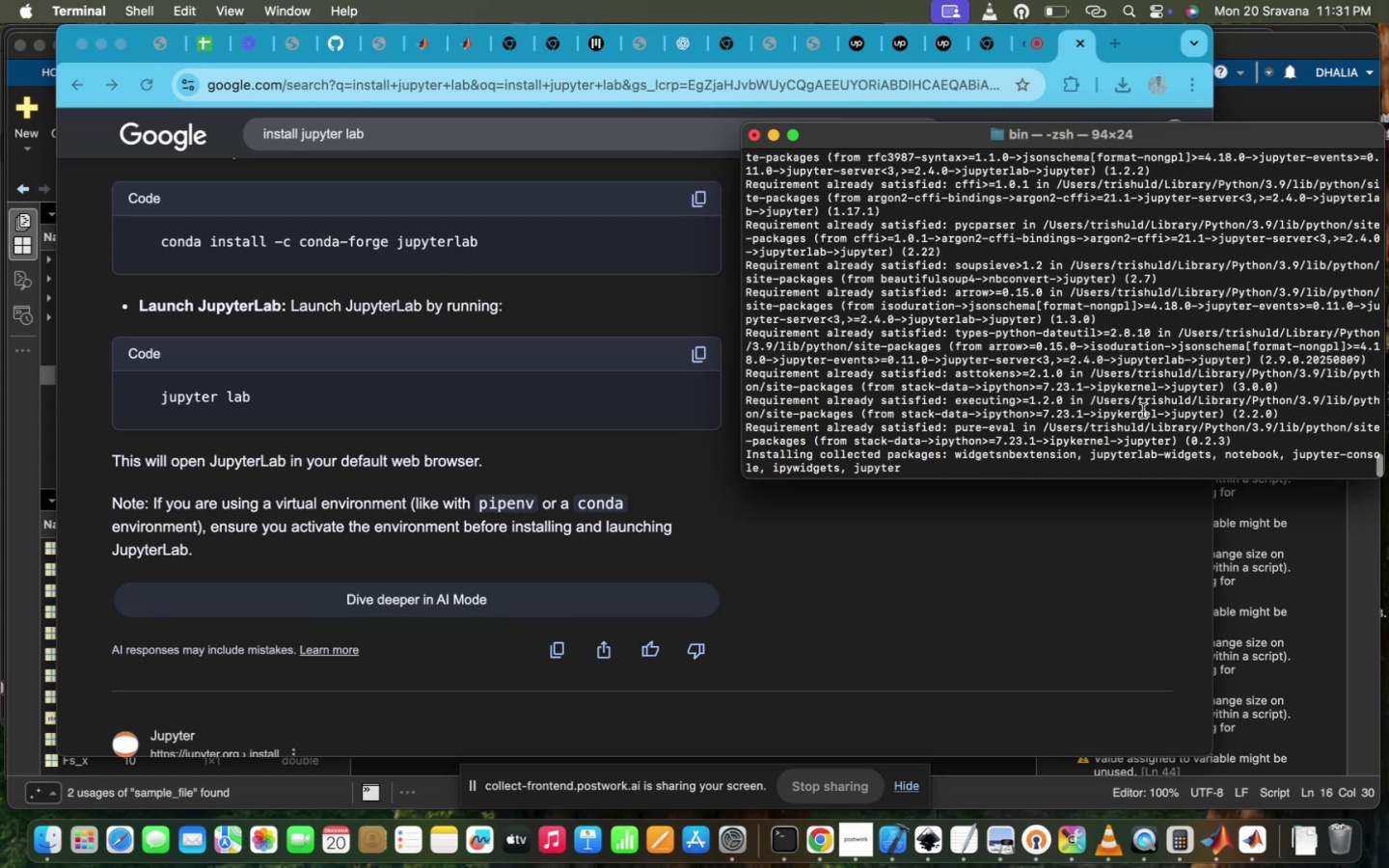 
scroll: coordinate [1143, 411], scroll_direction: down, amount: 107.0
 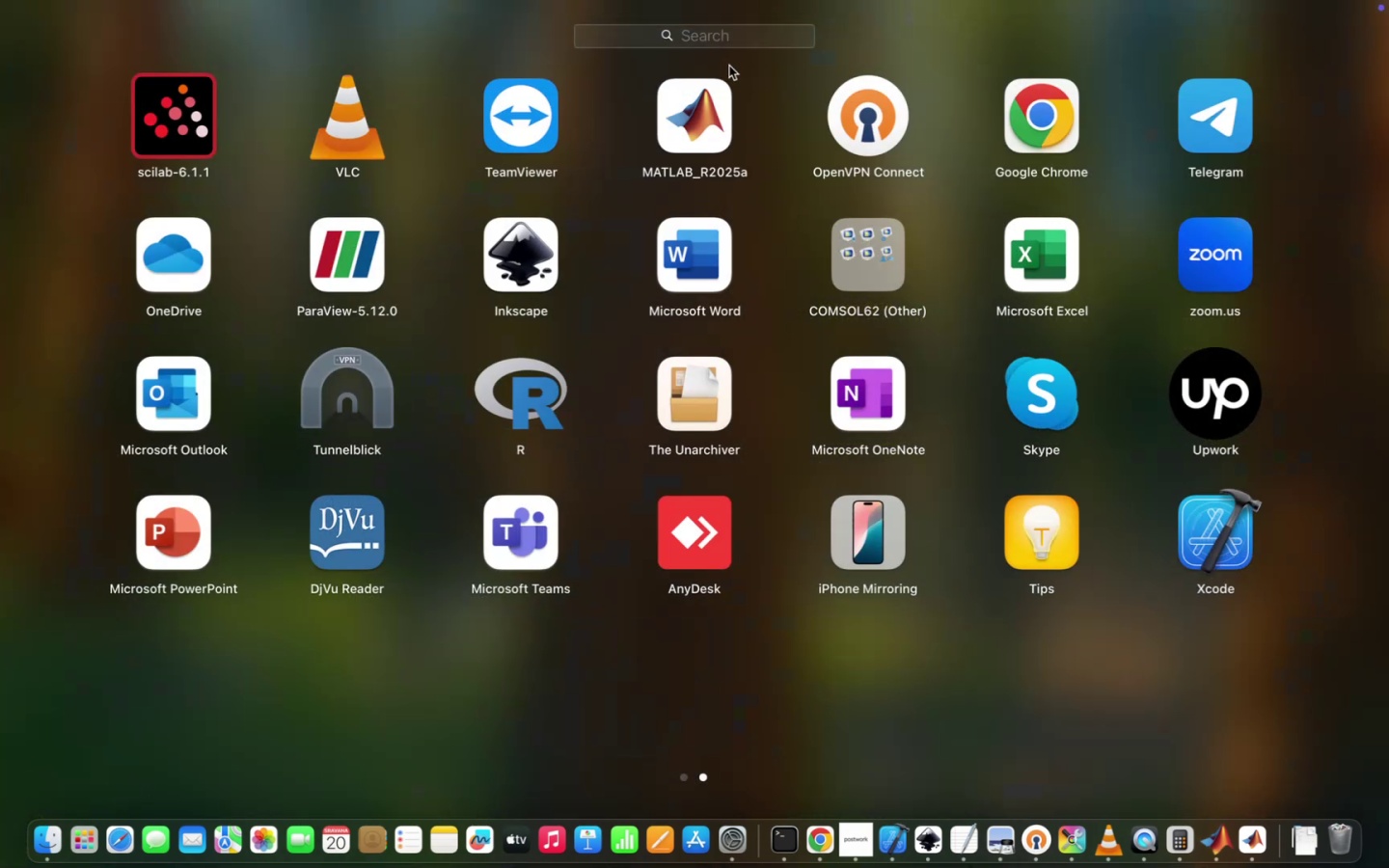 
left_click([726, 37])
 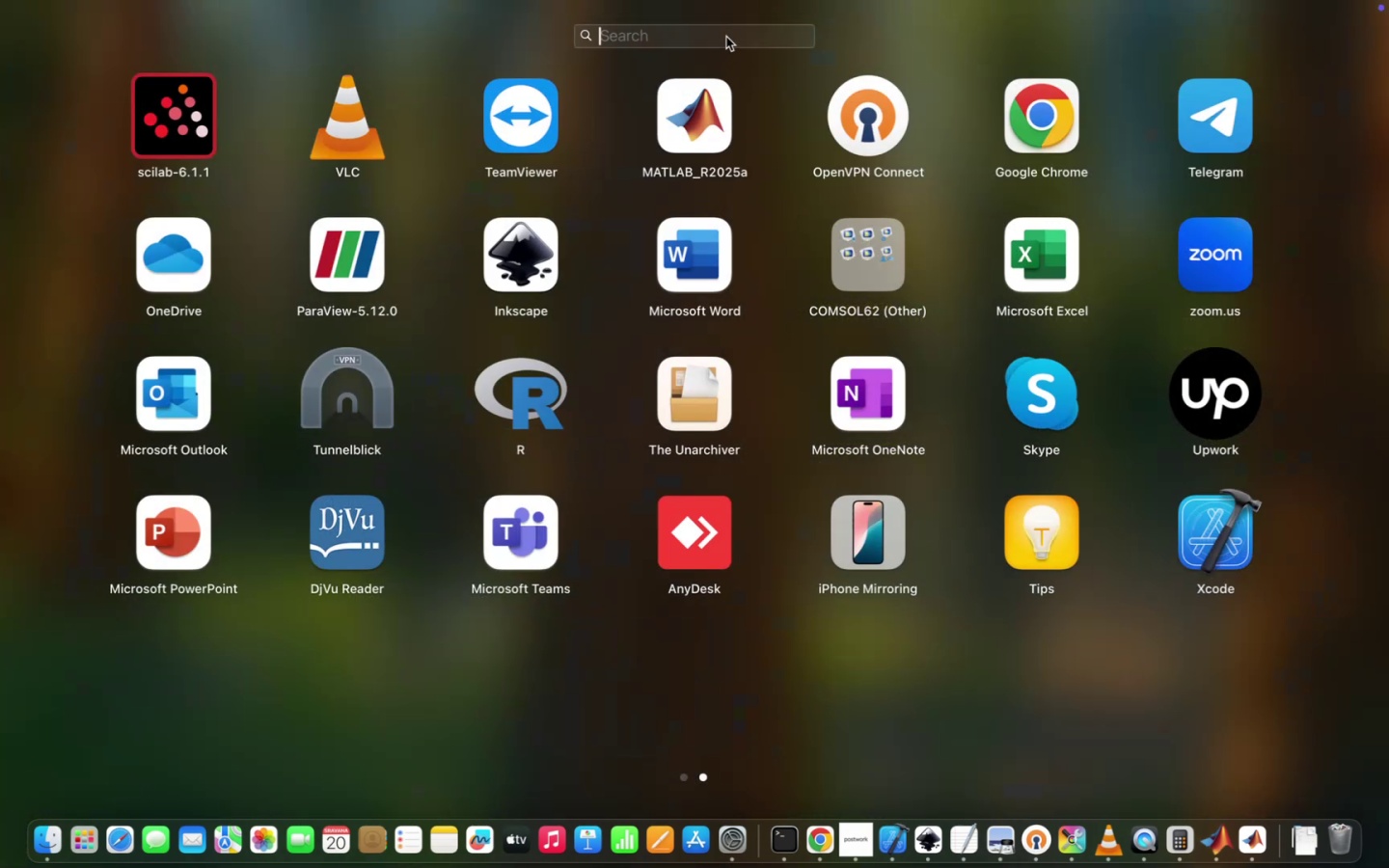 
type(jup)
key(Backspace)
key(Backspace)
key(Backspace)
 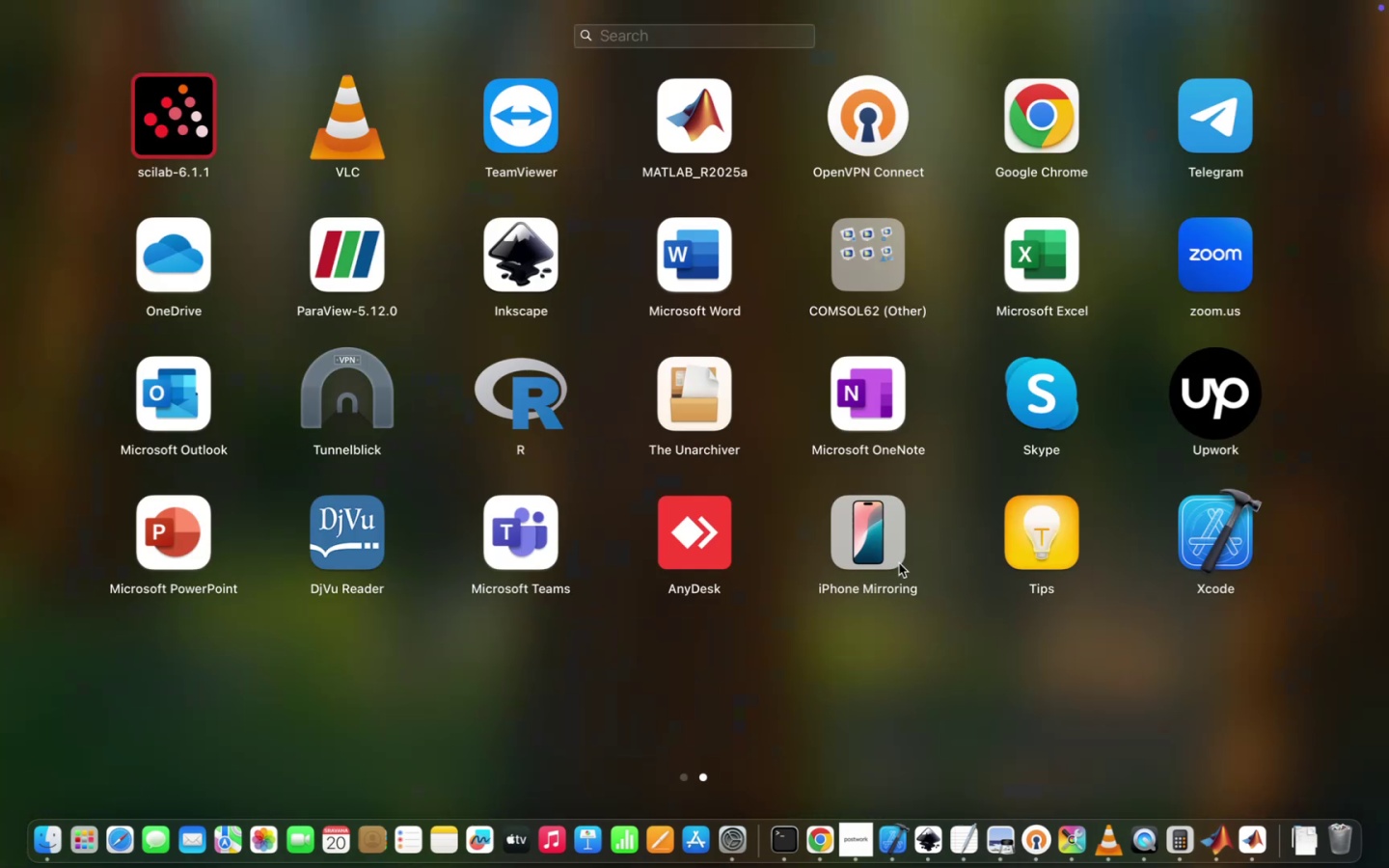 
left_click([977, 692])
 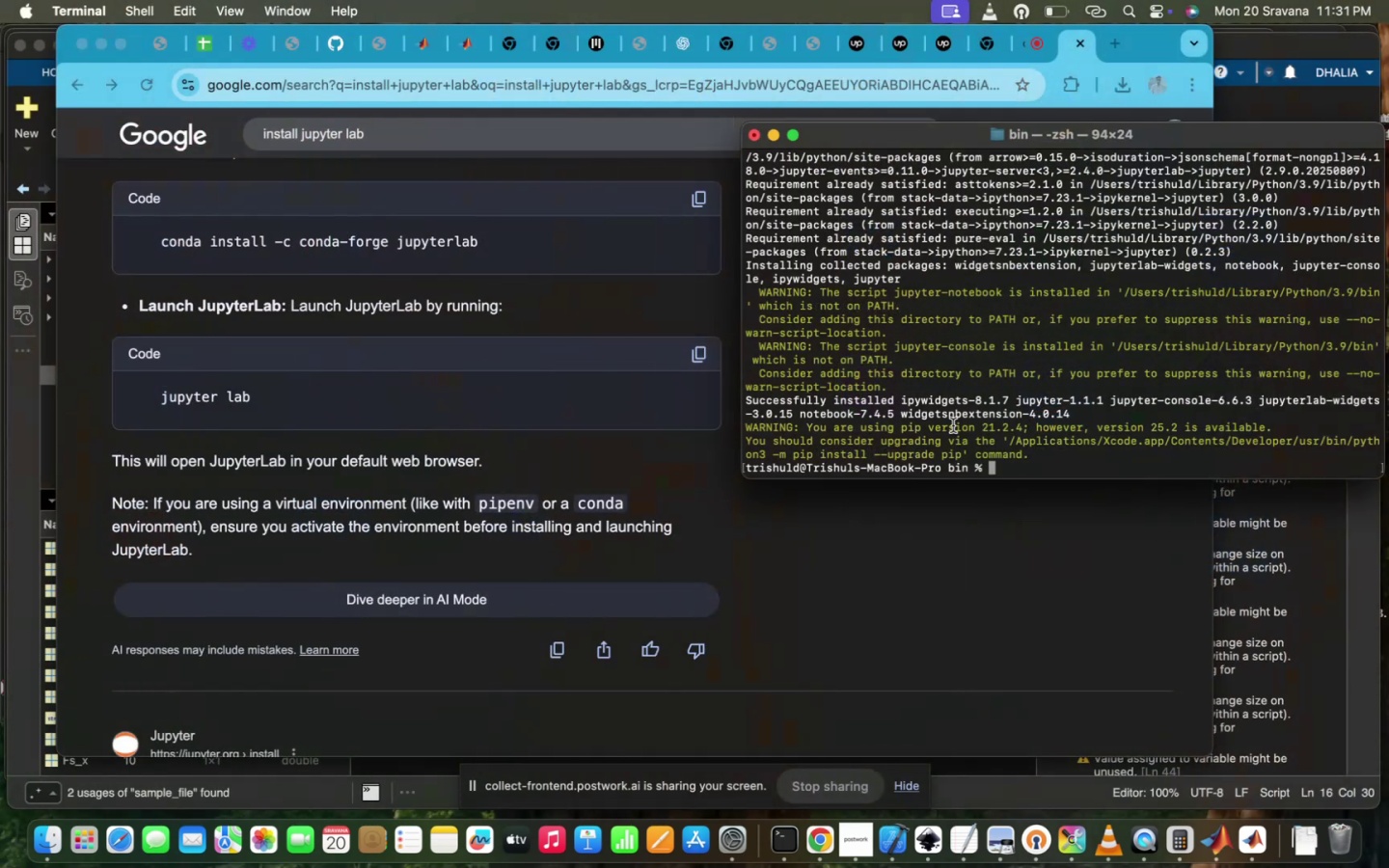 
type(ju)
key(Backspace)
key(Backspace)
key(Backspace)
type(ls)
 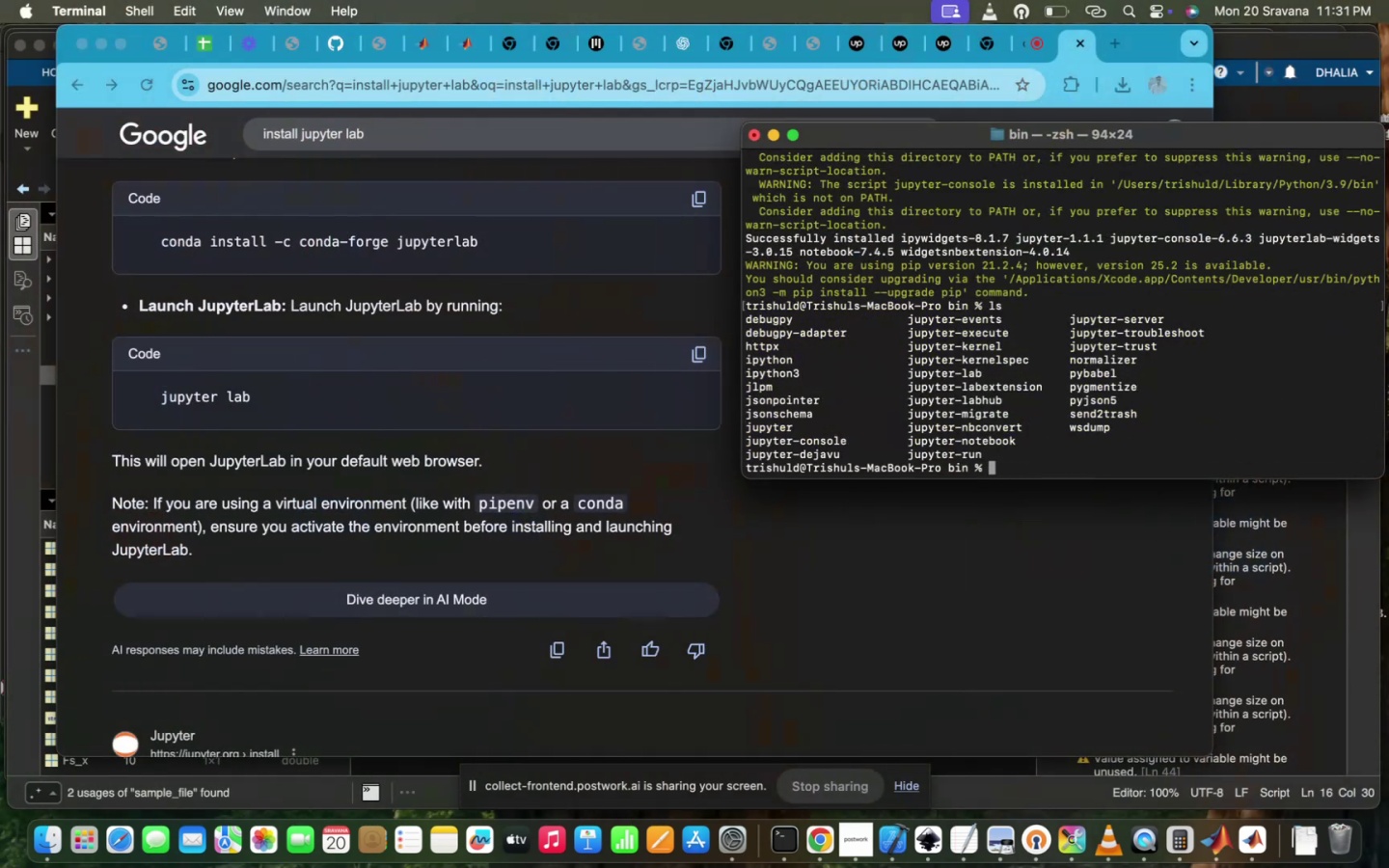 
hold_key(key=Tab, duration=0.39)
 